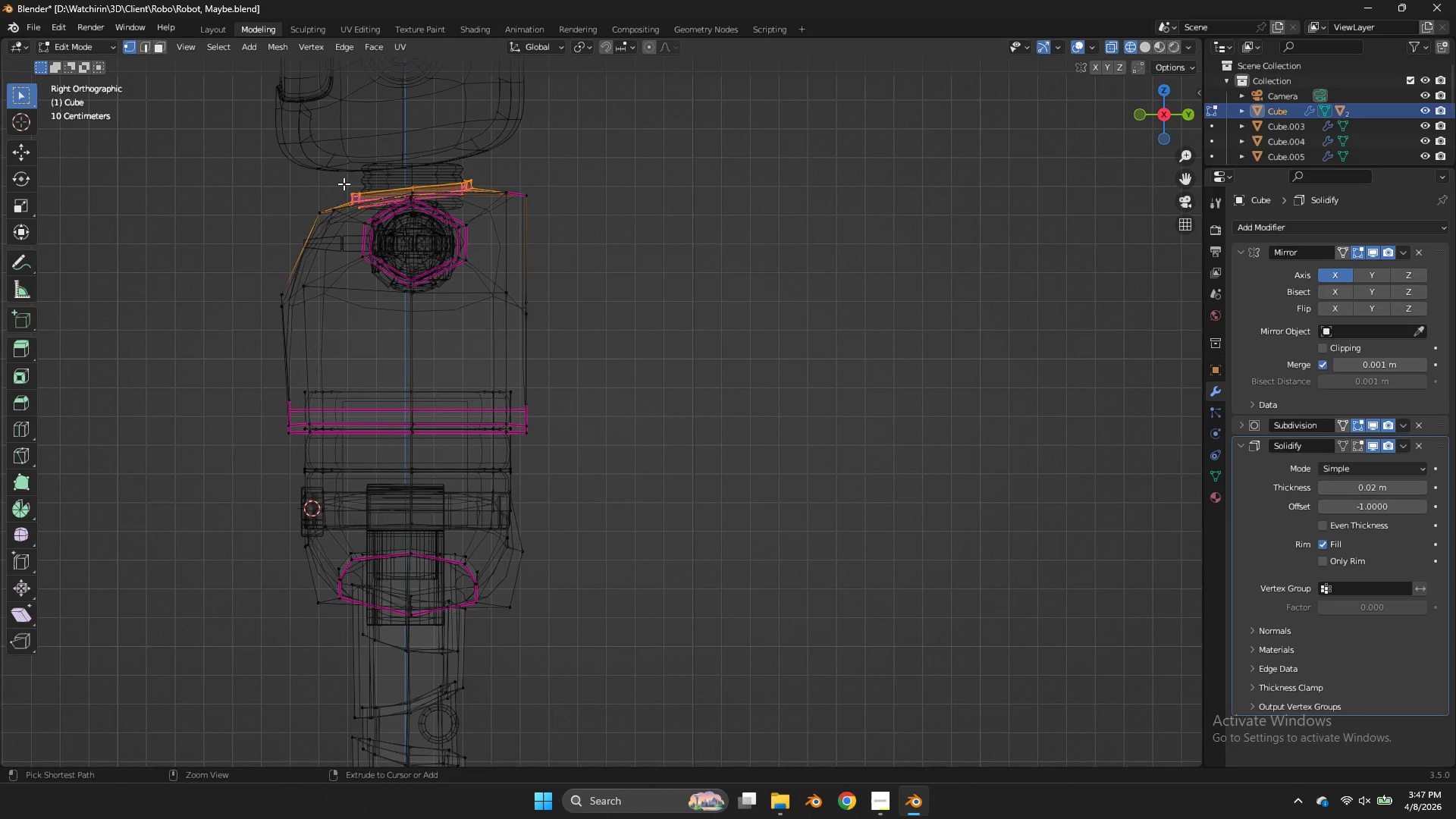 
hold_key(key=ControlLeft, duration=3.25)
left_click_drag(start_coordinate=[334, 196], to_coordinate=[274, 248])
 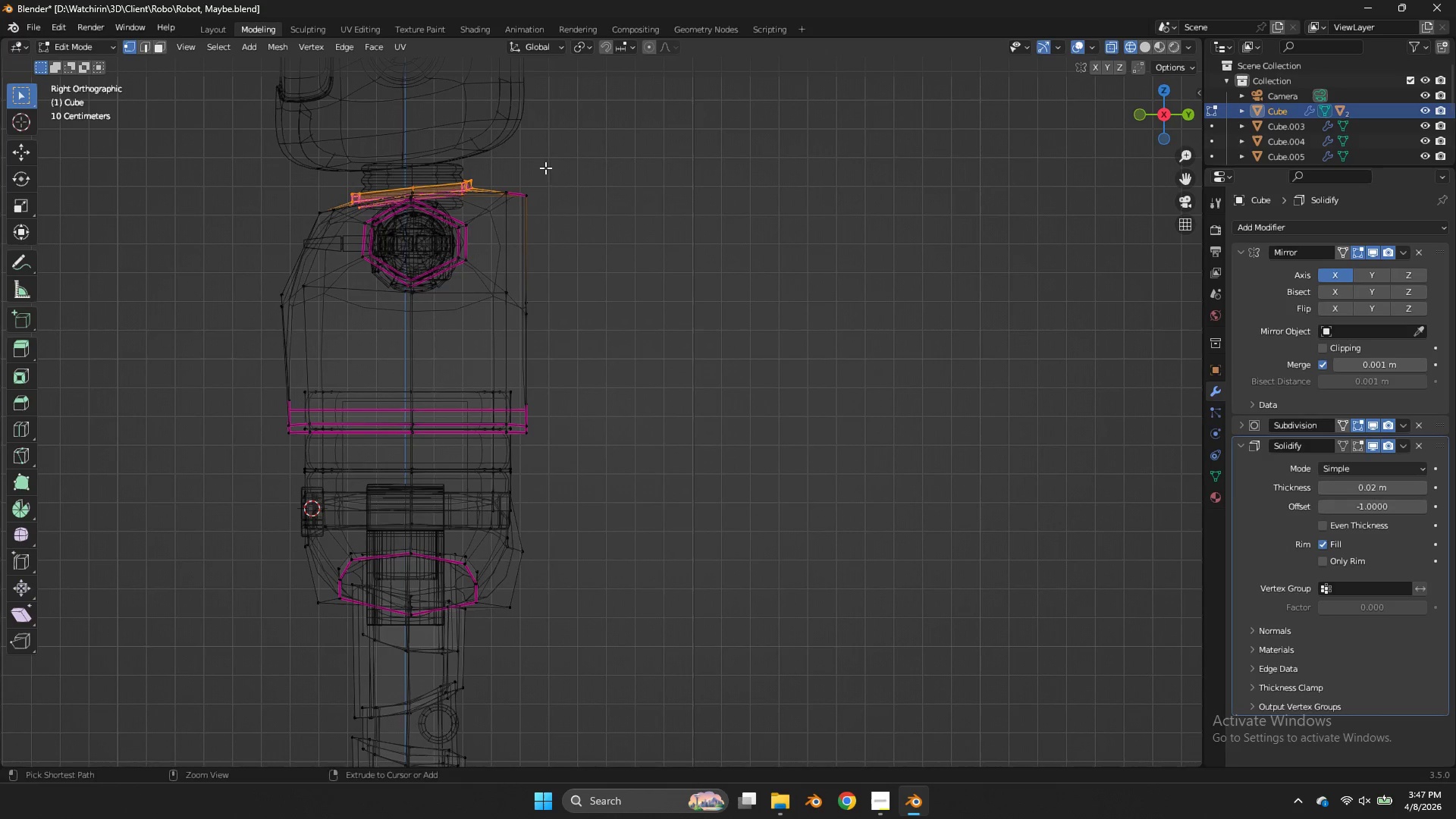 
left_click_drag(start_coordinate=[545, 168], to_coordinate=[476, 218])
 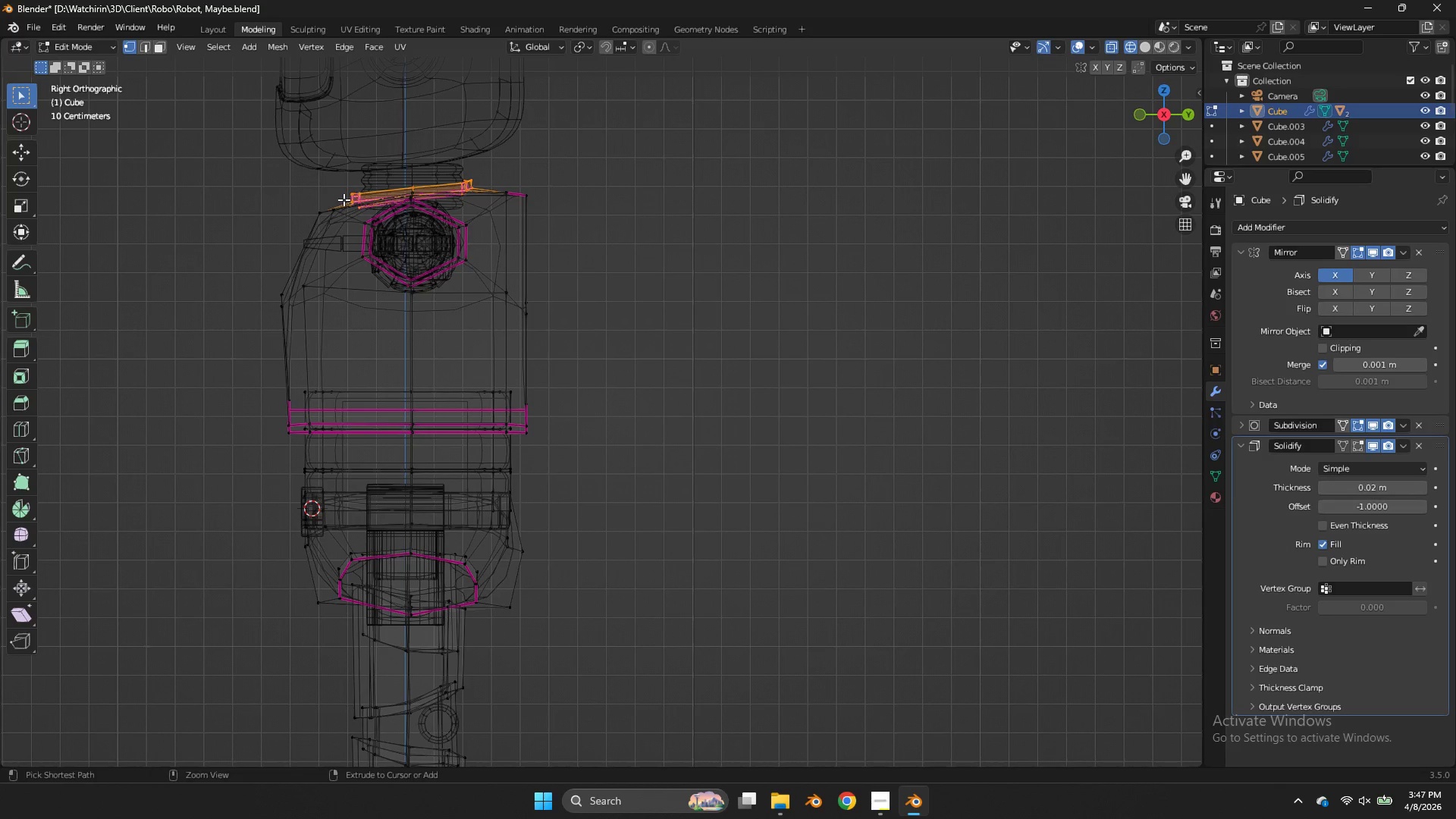 
left_click_drag(start_coordinate=[341, 200], to_coordinate=[293, 256])
 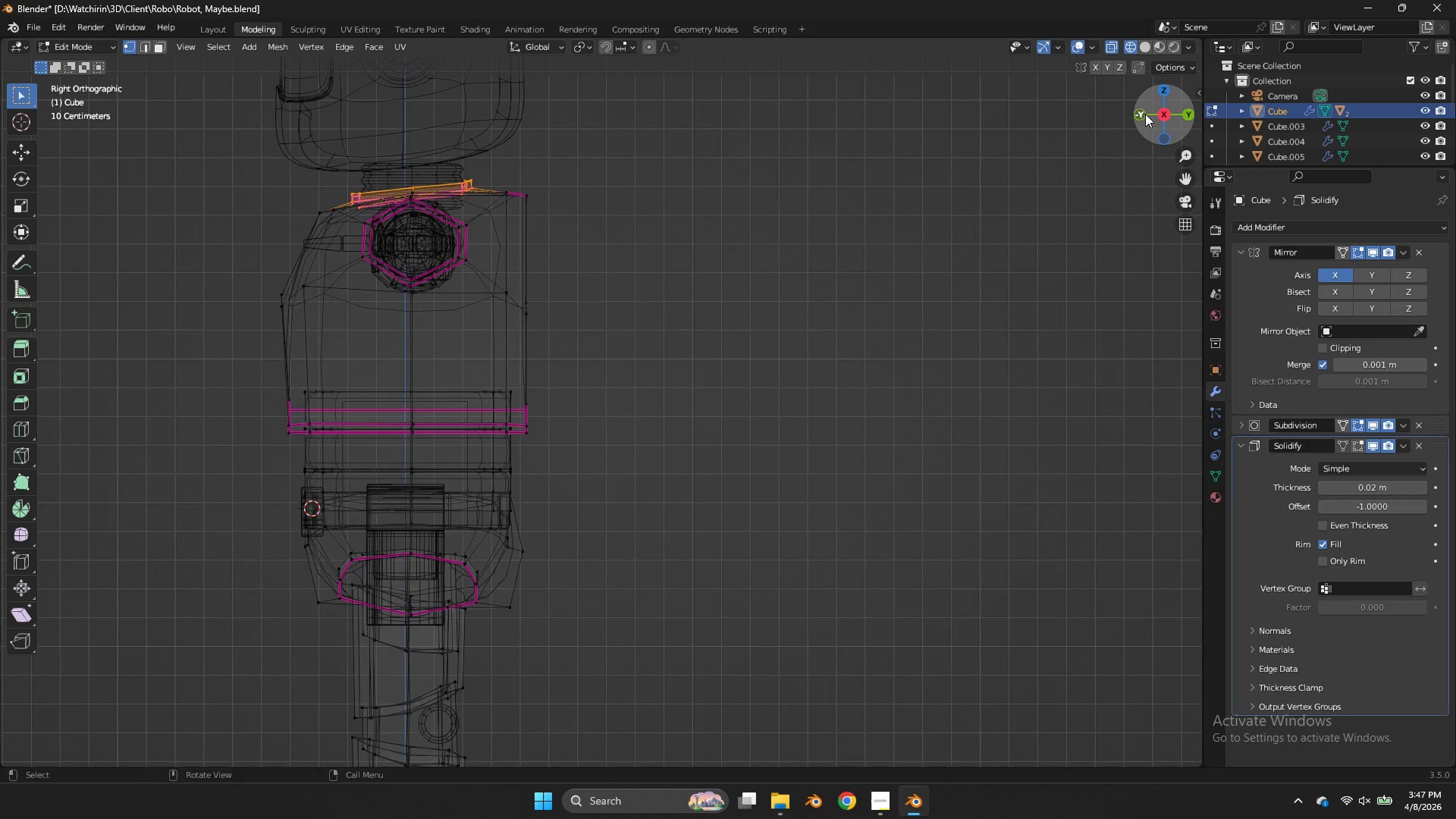 
left_click_drag(start_coordinate=[1146, 115], to_coordinate=[11, 180])
 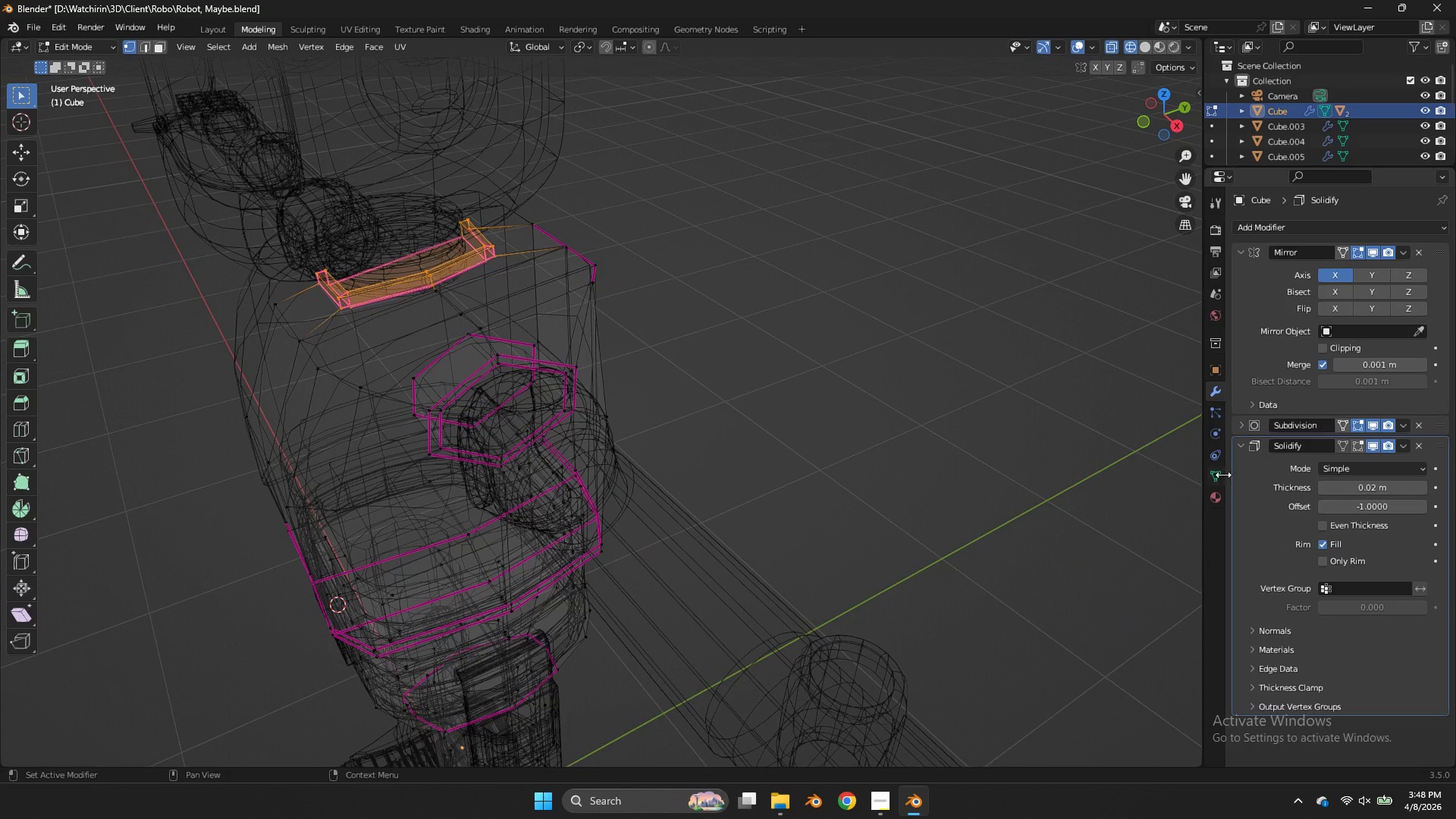 
left_click([1216, 494])
 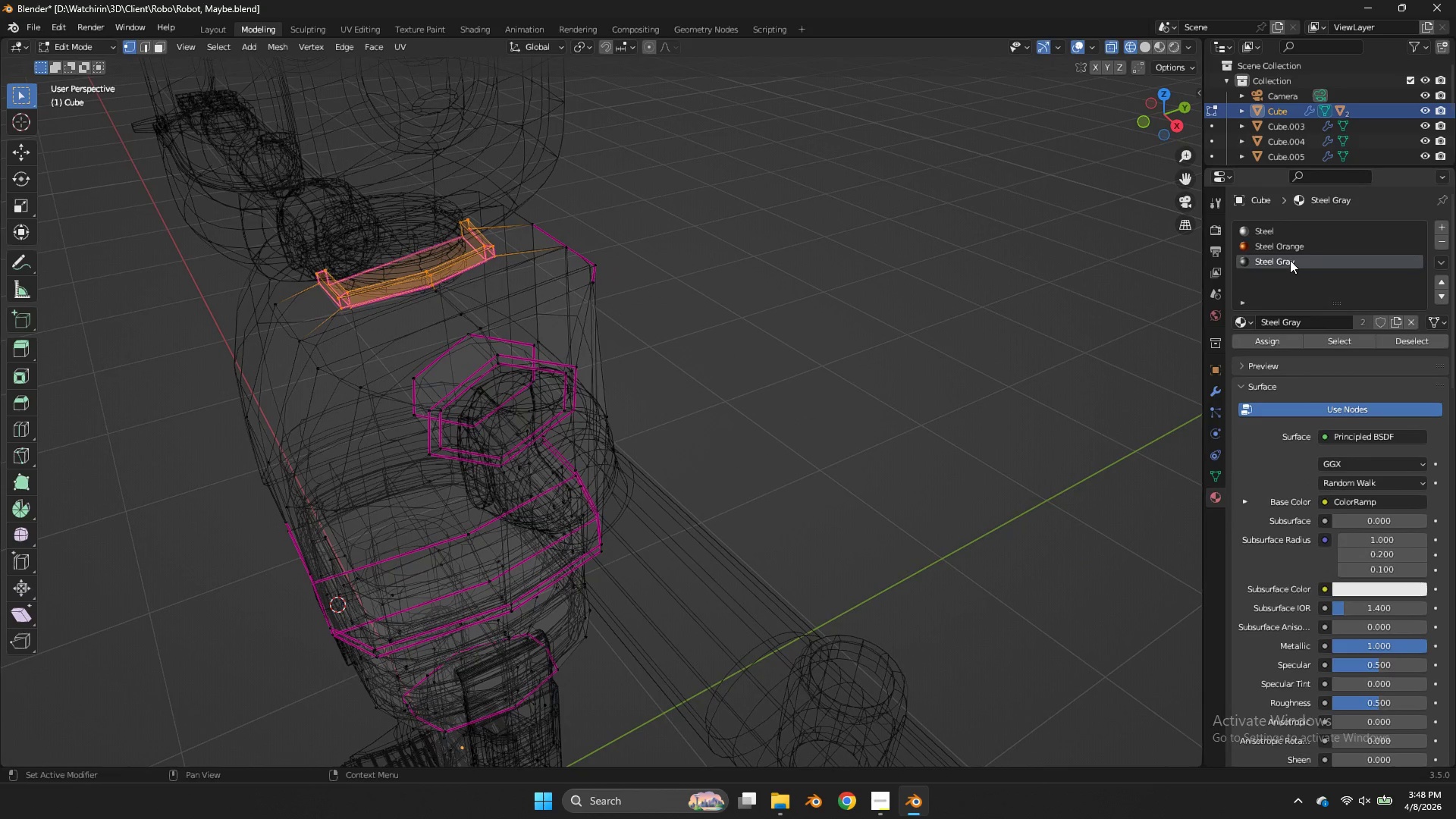 
left_click([1288, 247])
 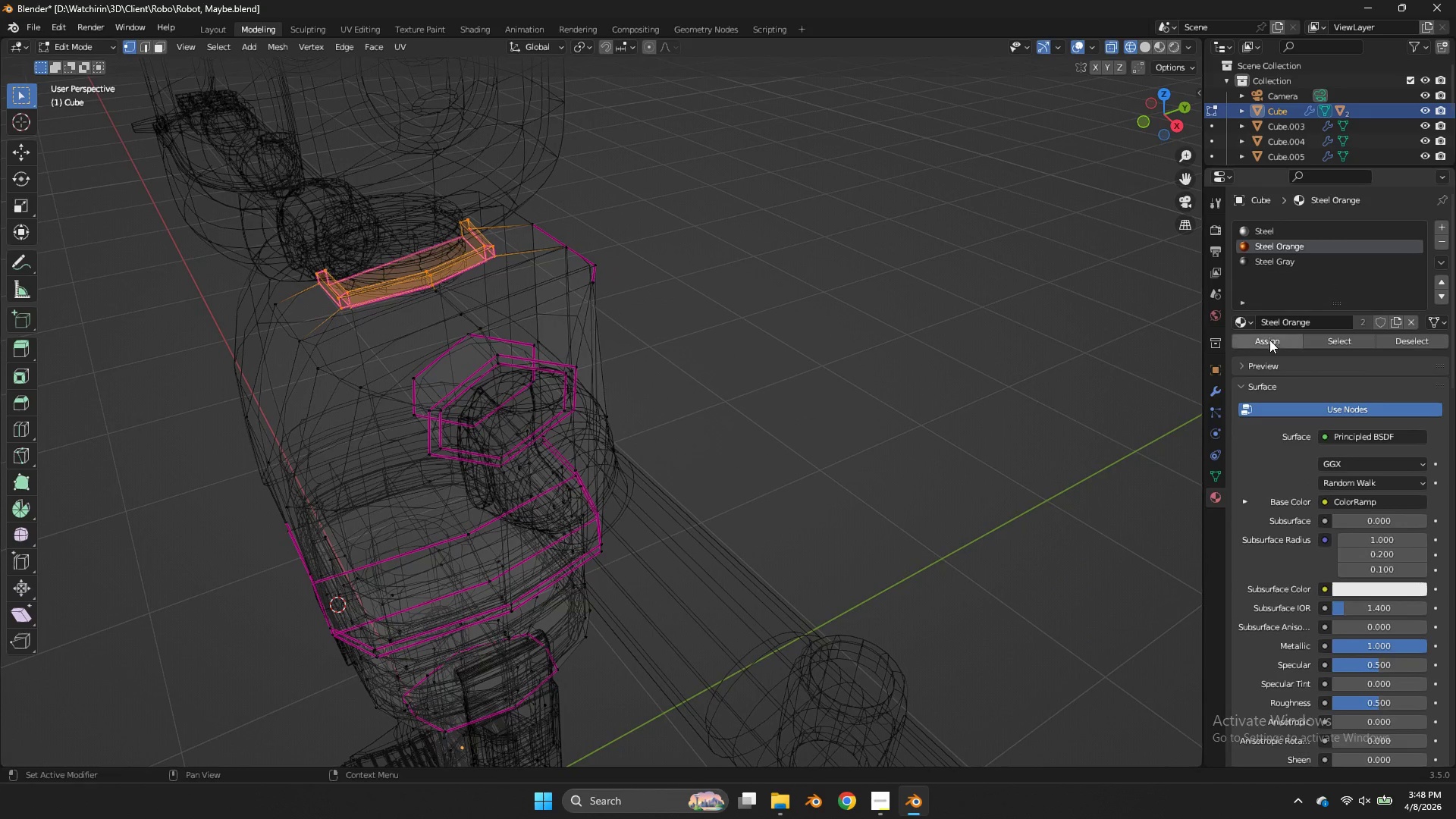 
left_click([1271, 344])
 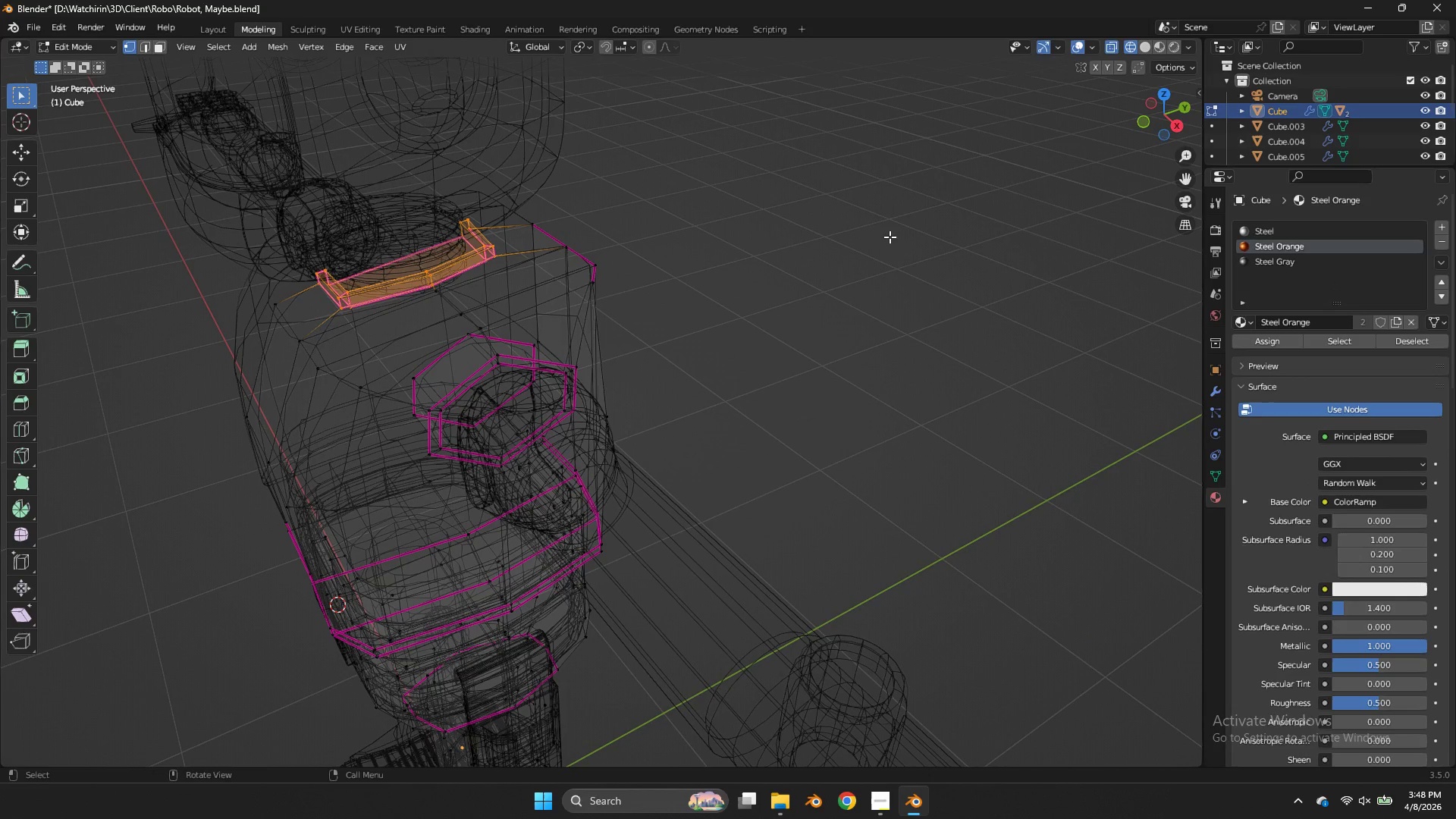 
key(Z)
 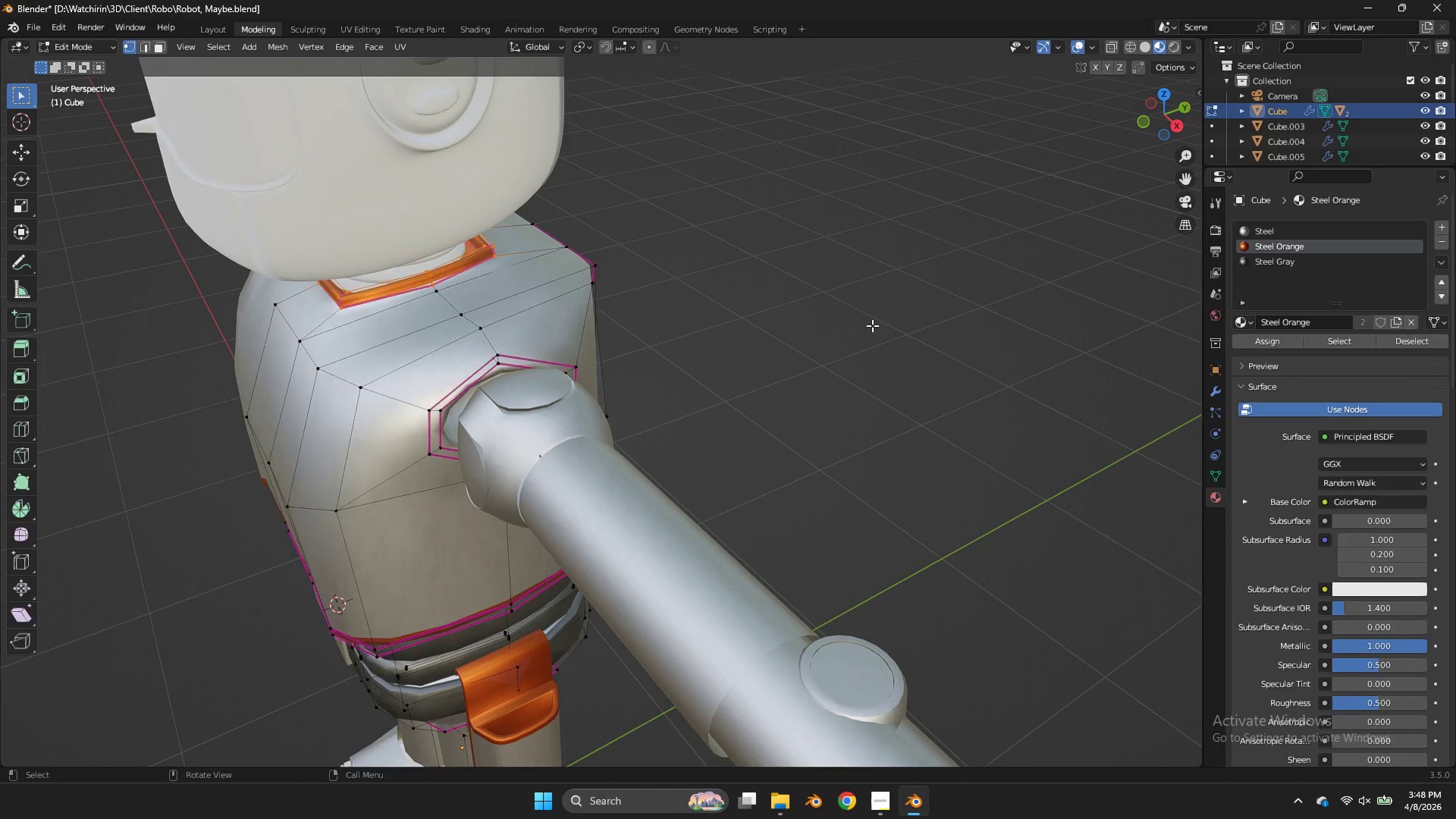 
key(Tab)
 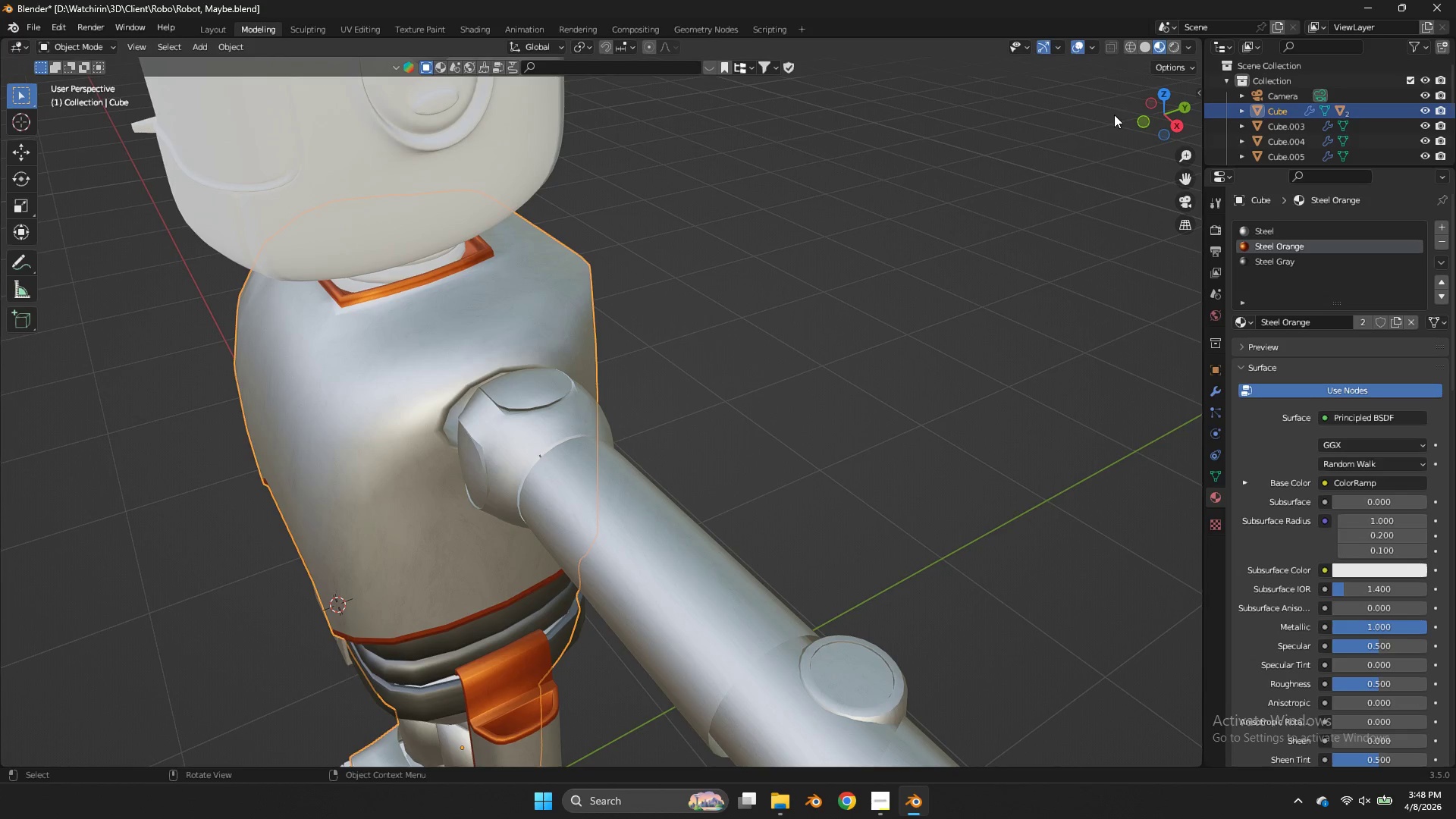 
left_click_drag(start_coordinate=[1138, 102], to_coordinate=[44, 87])
 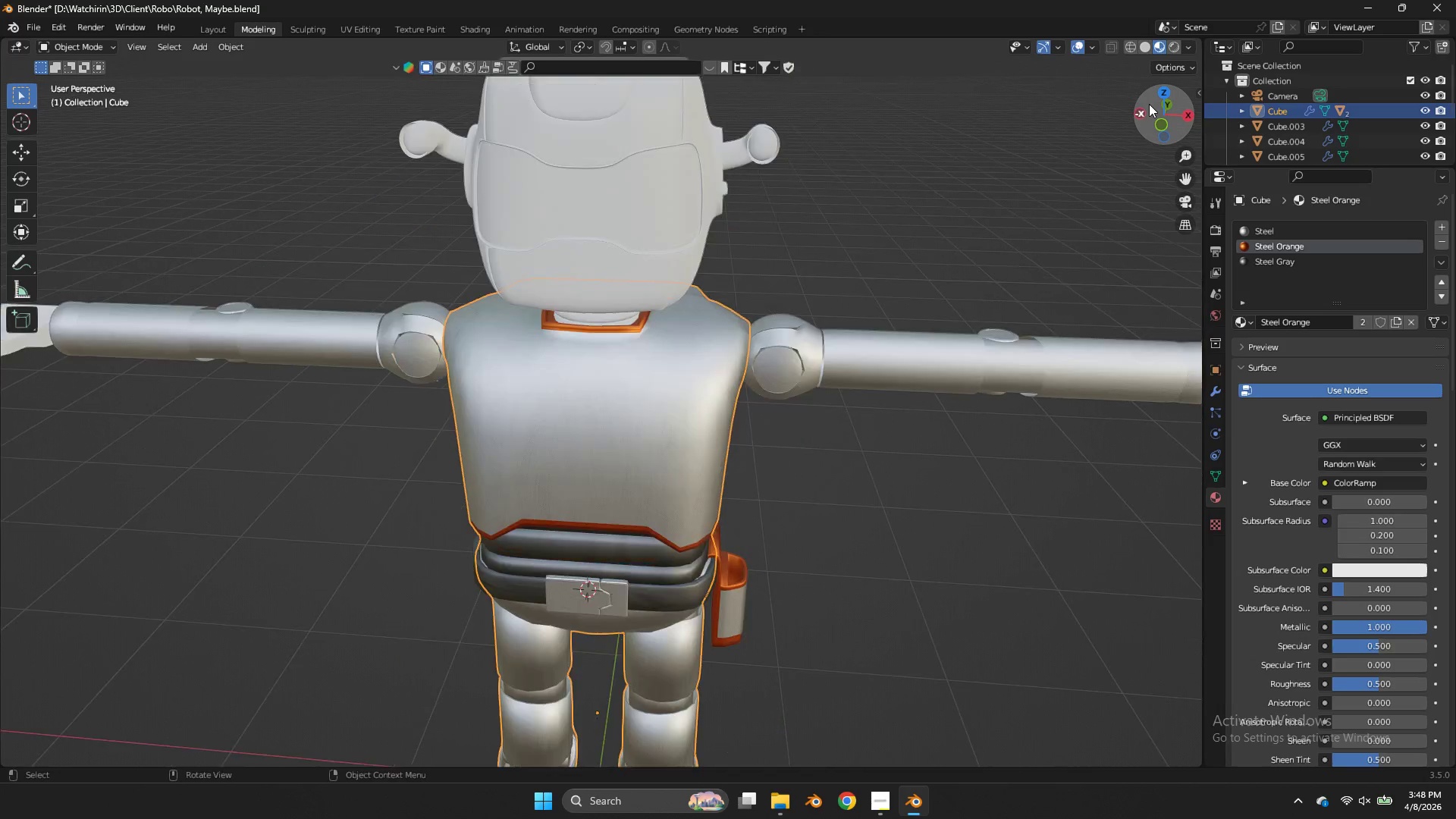 
key(Tab)
 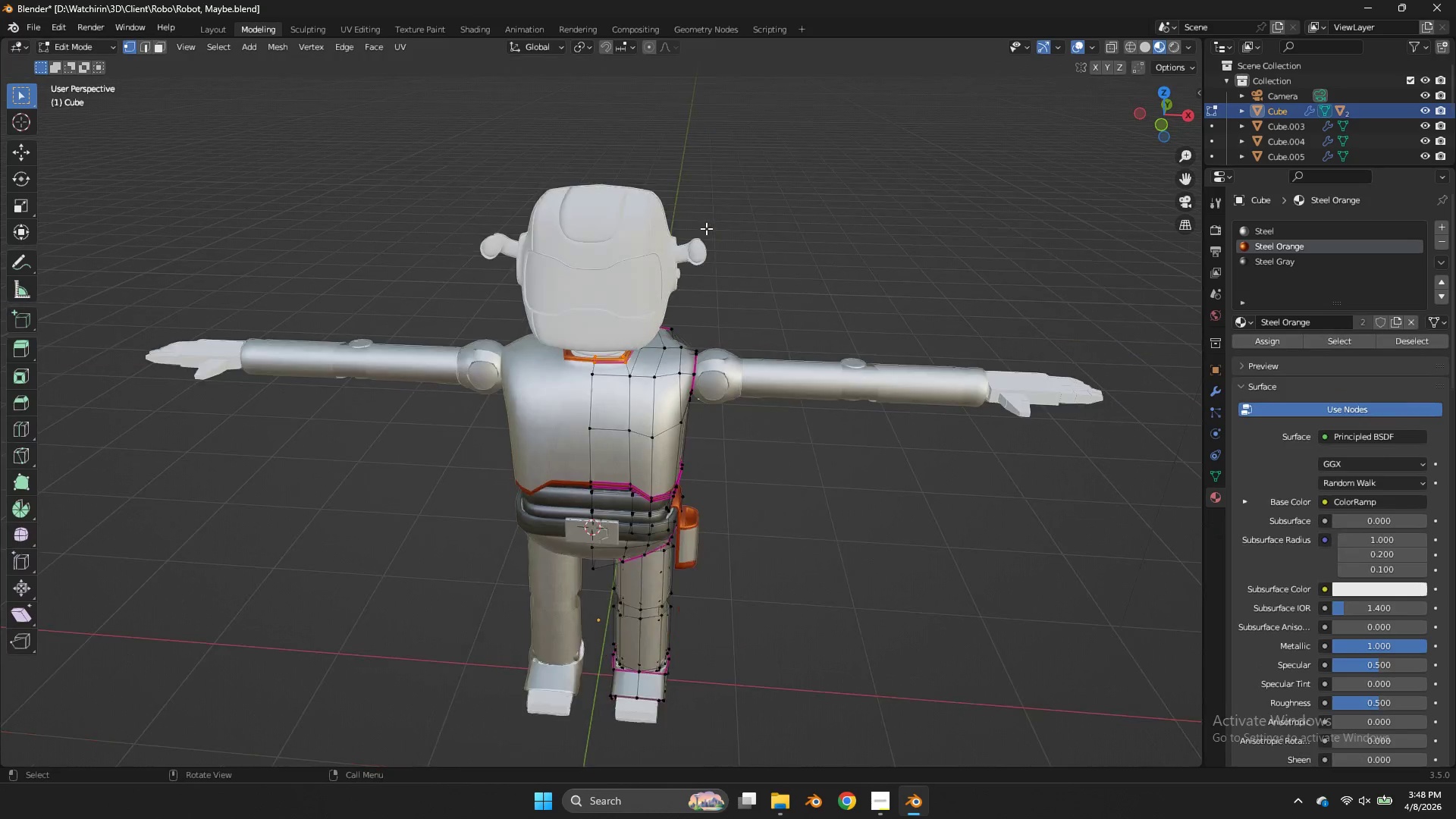 
scroll: coordinate [1149, 104], scroll_direction: down, amount: 2.0
 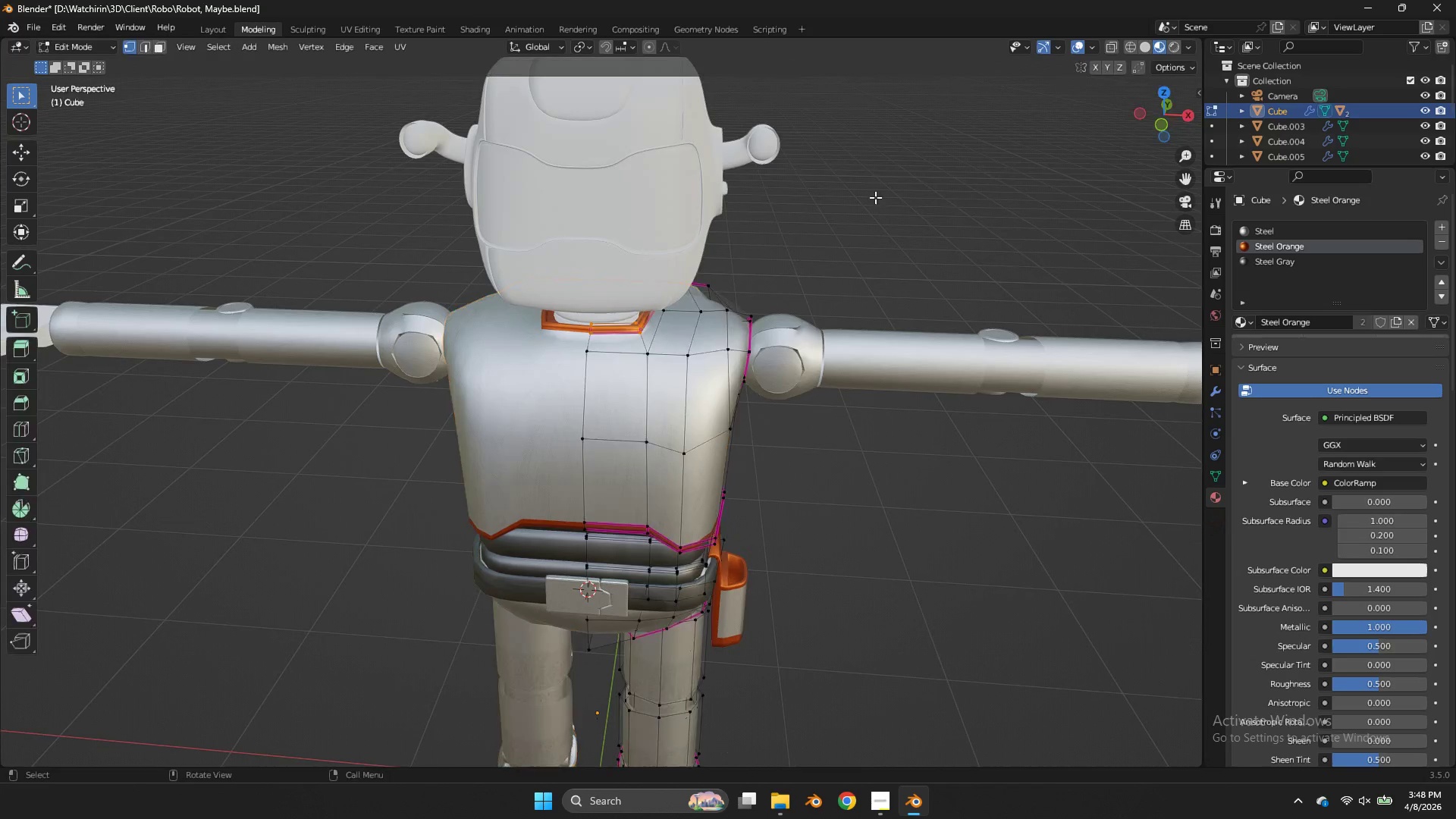 
key(Tab)
 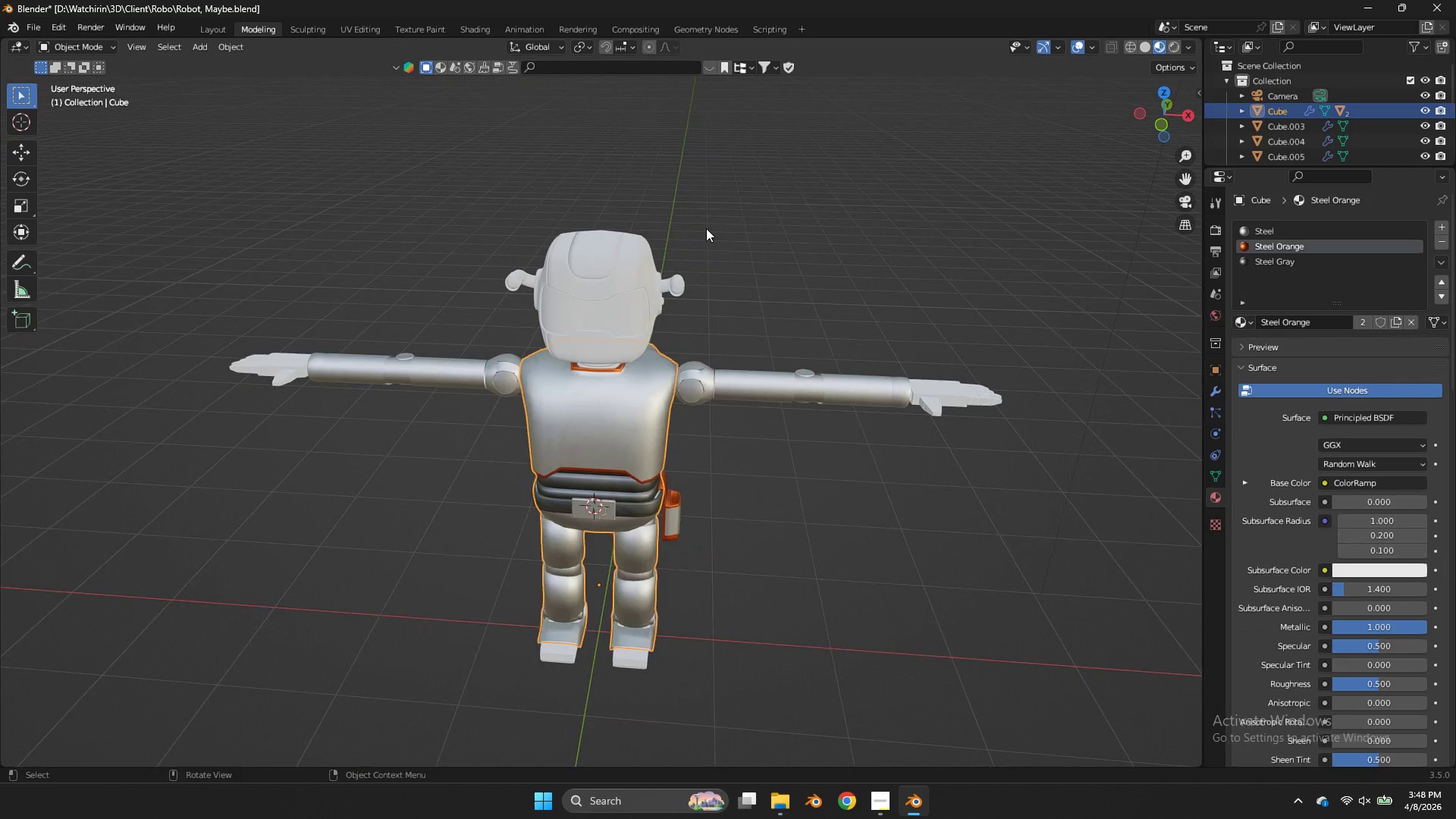 
scroll: coordinate [706, 228], scroll_direction: down, amount: 3.0
 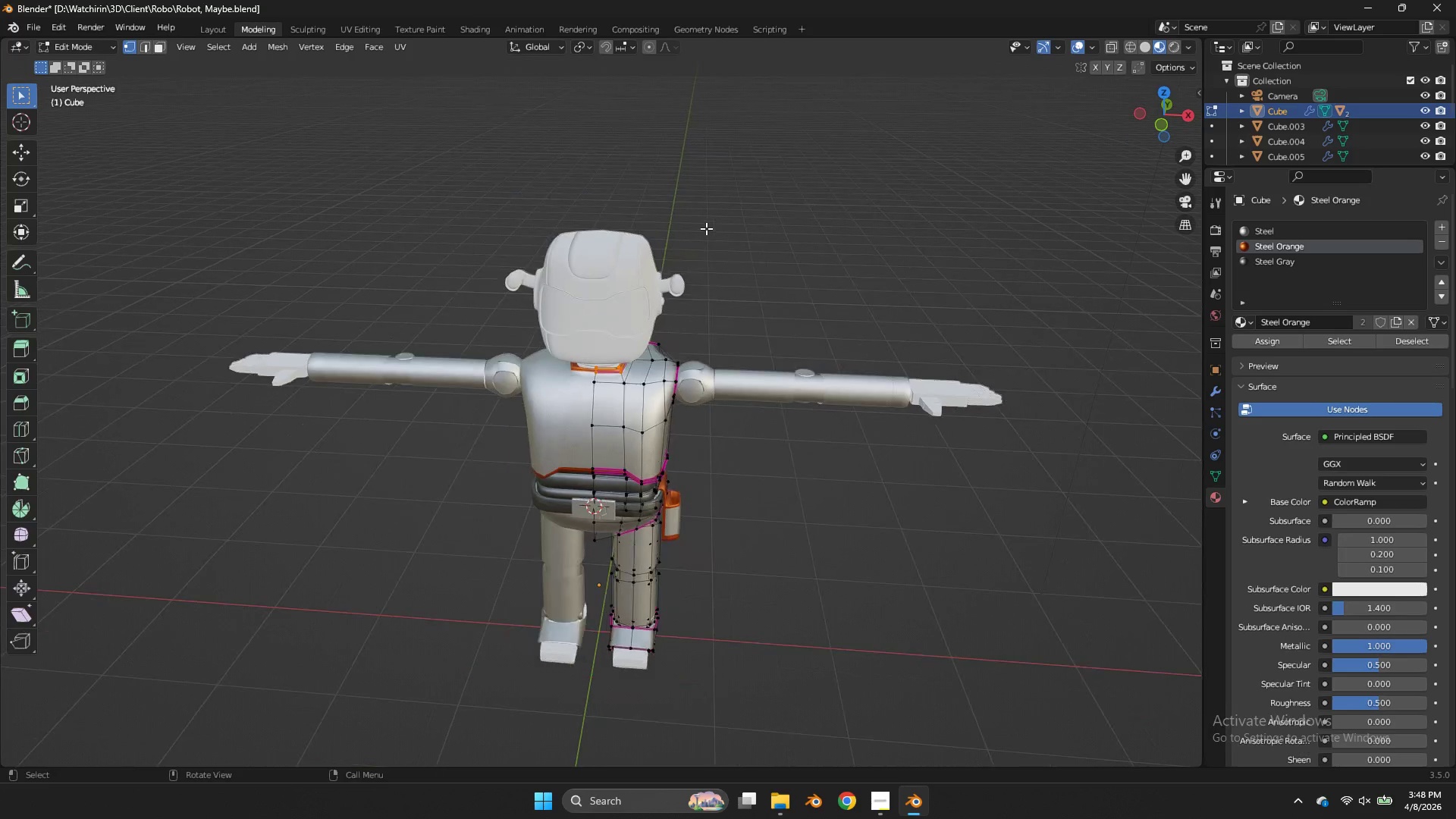 
key(Control+S)
 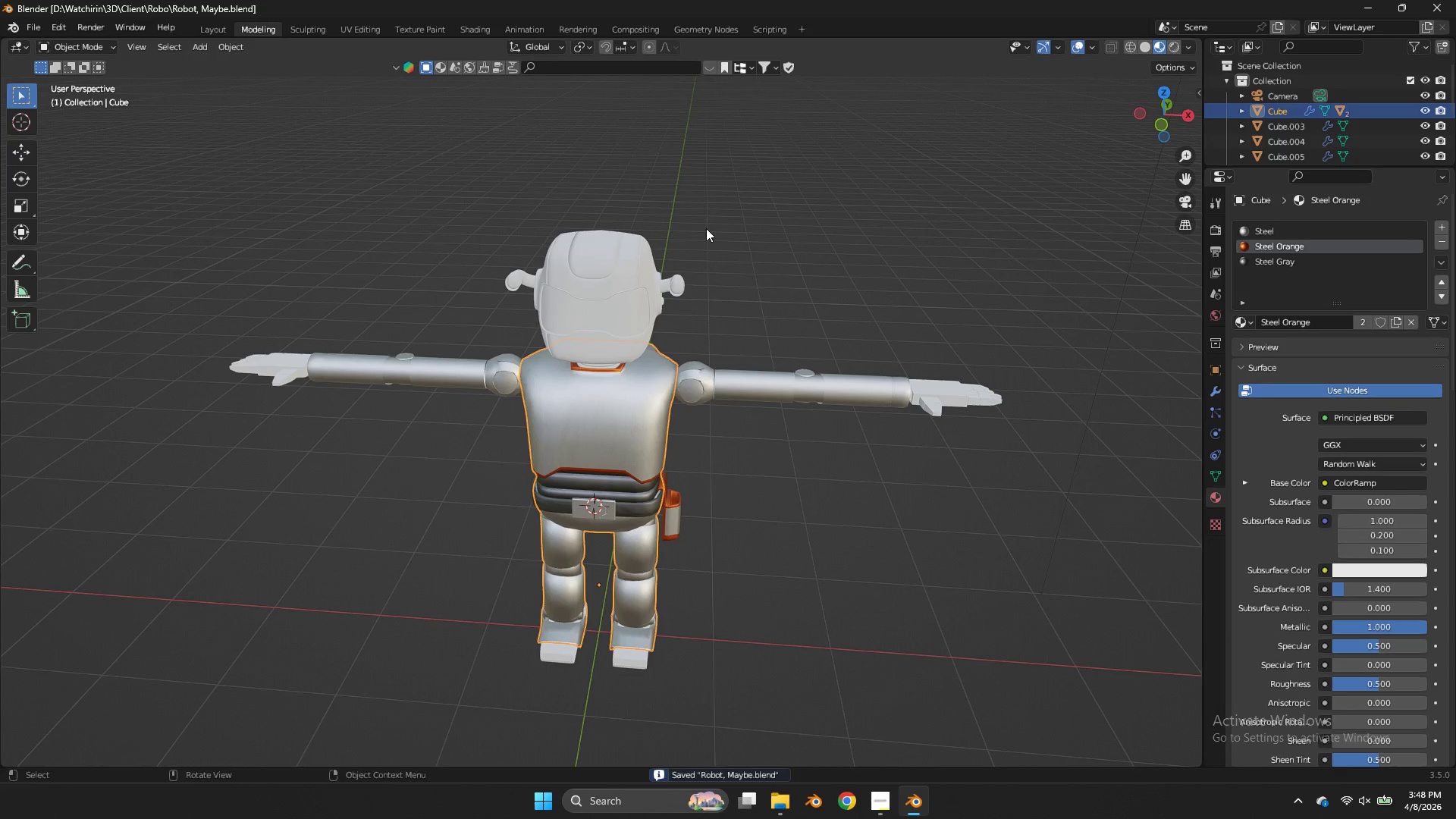 
key(Tab)
 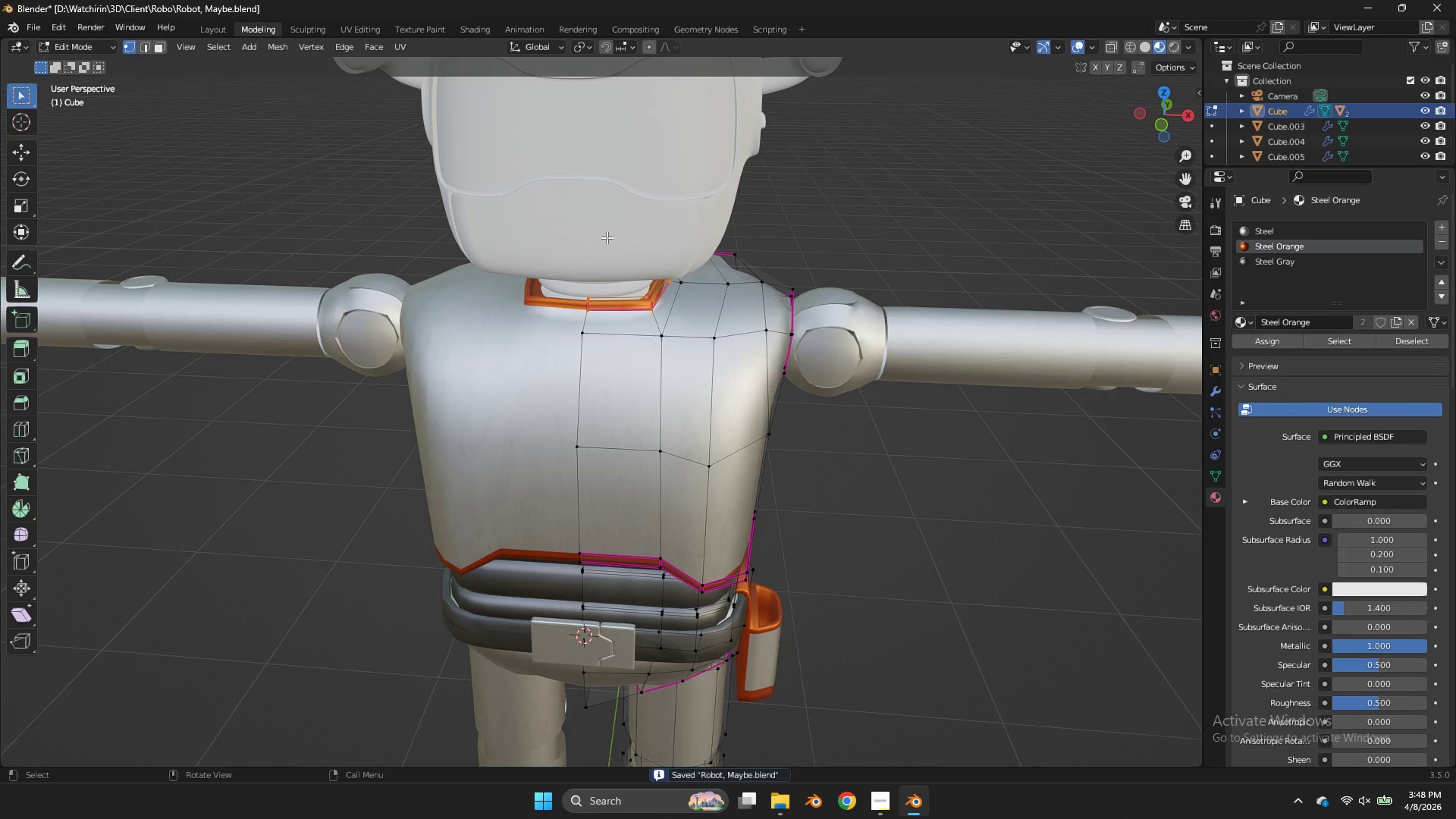 
scroll: coordinate [632, 302], scroll_direction: up, amount: 4.0
 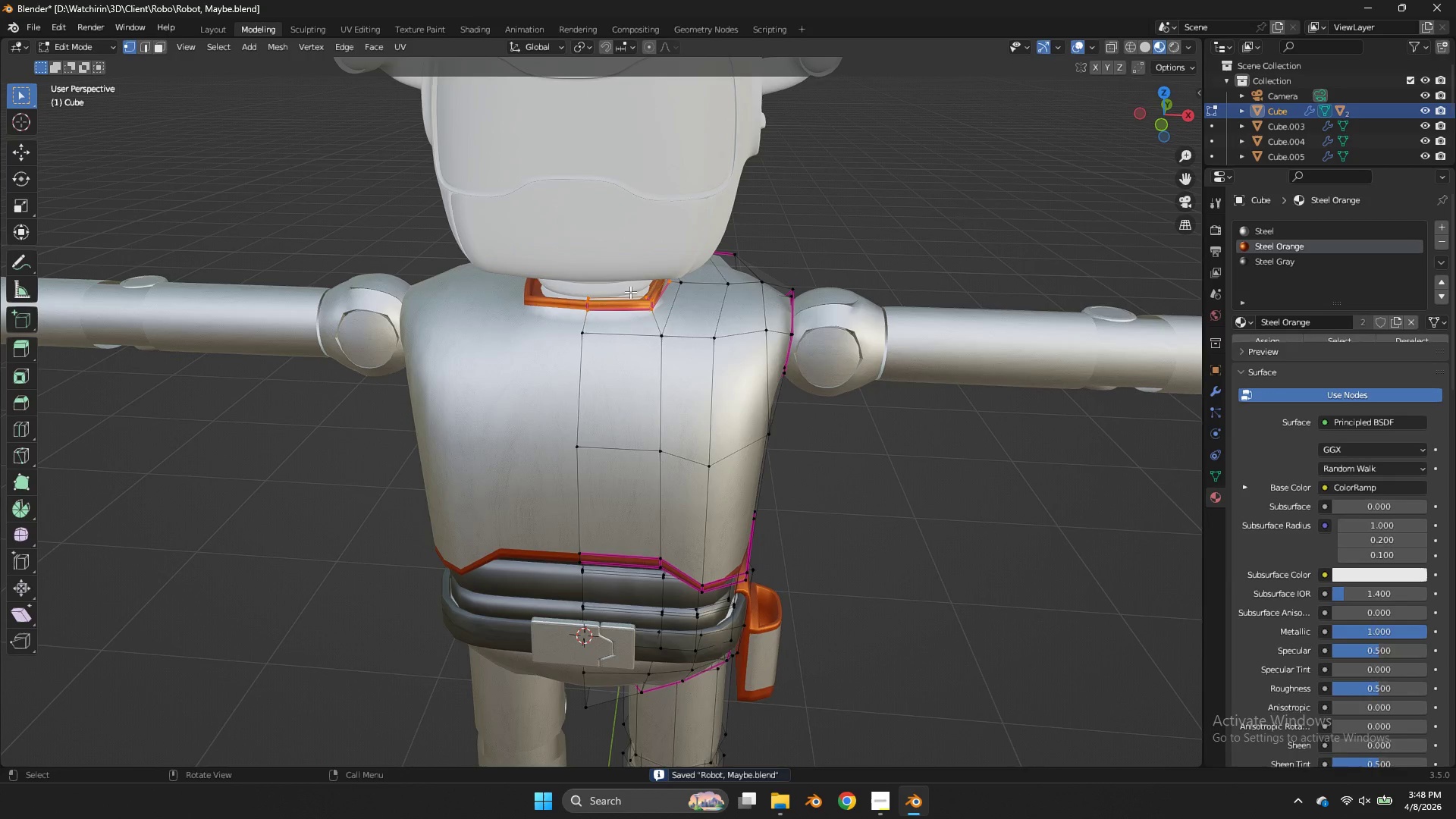 
key(Tab)
 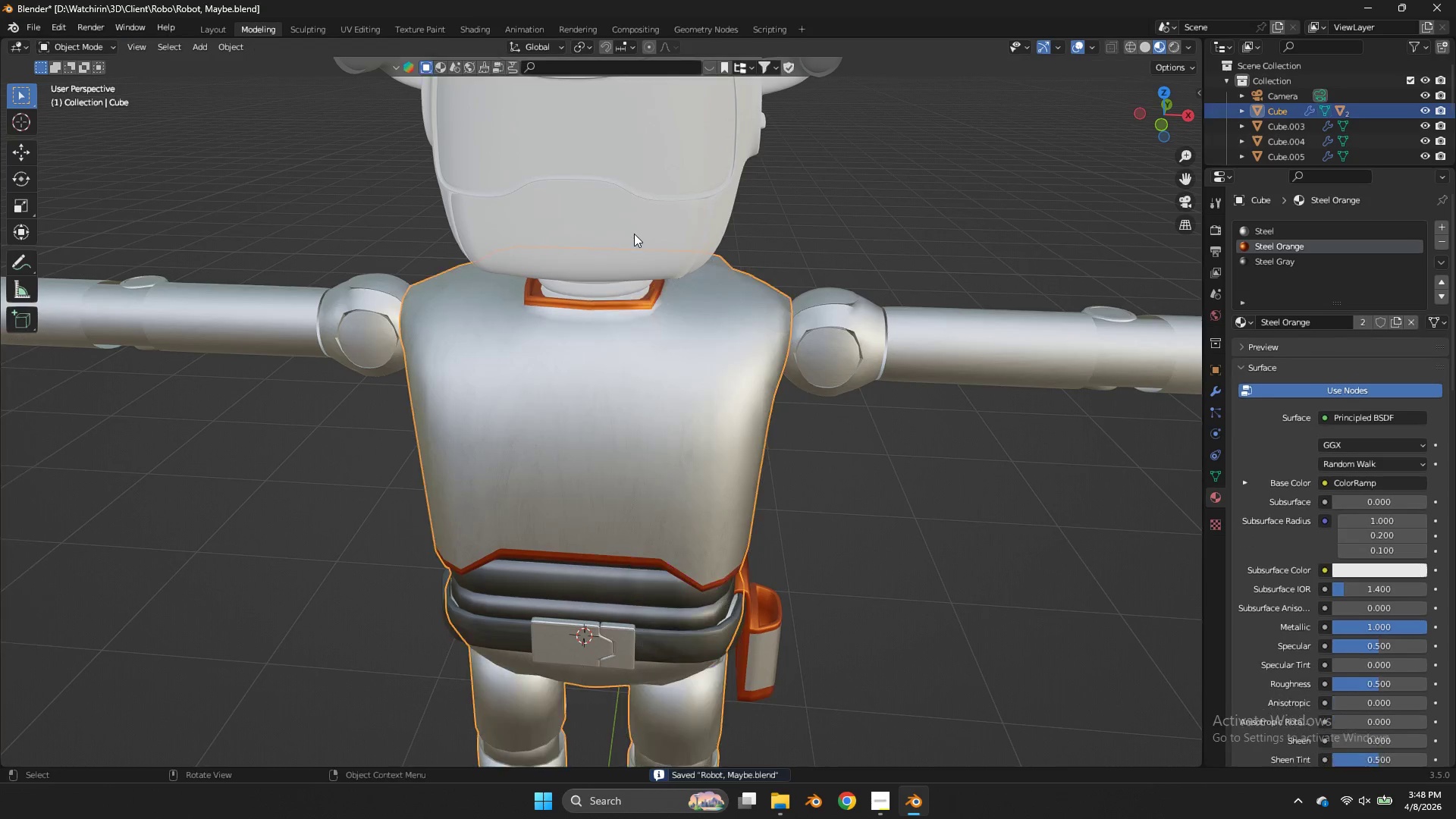 
left_click([634, 234])
 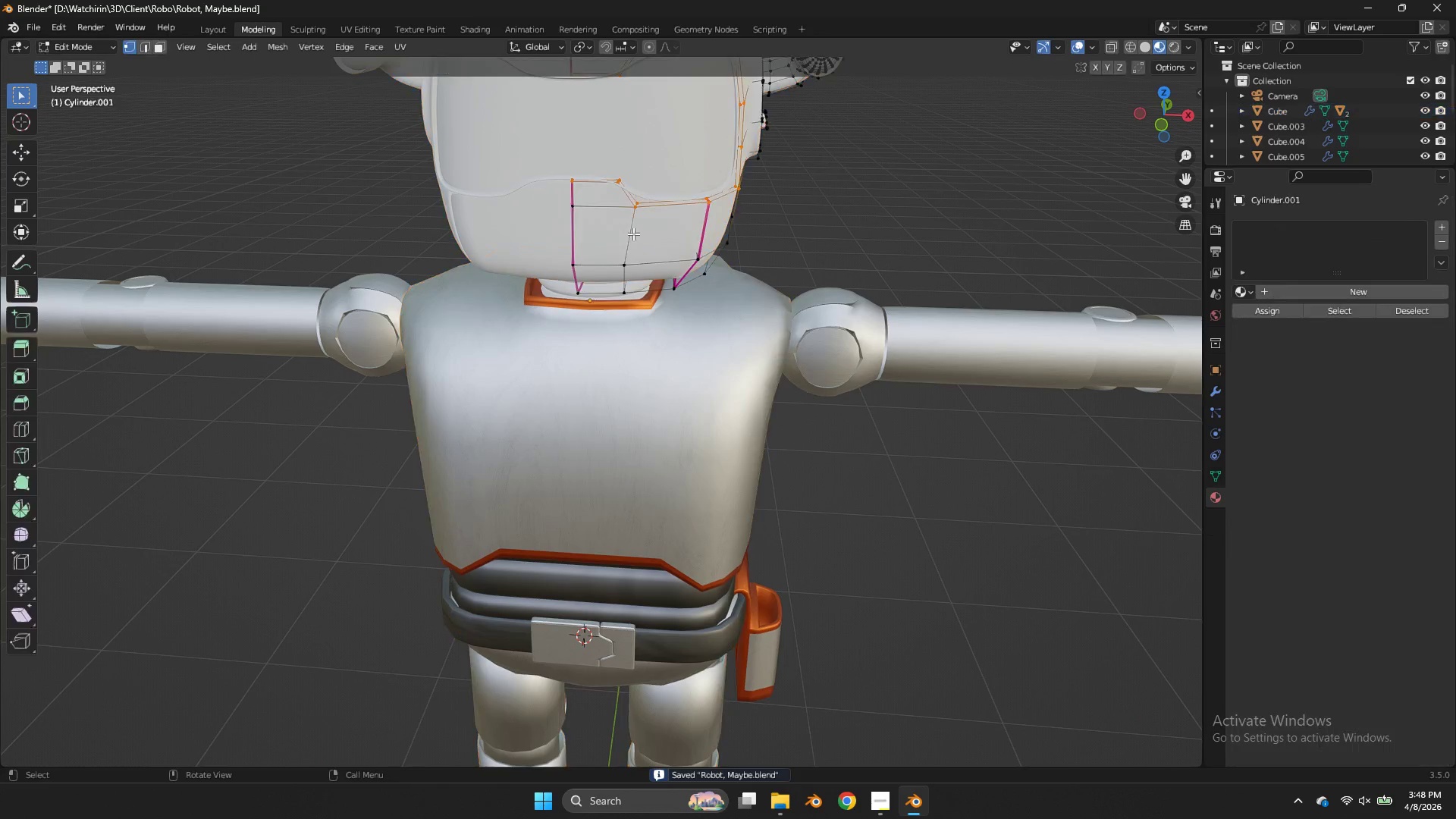 
key(Tab)
 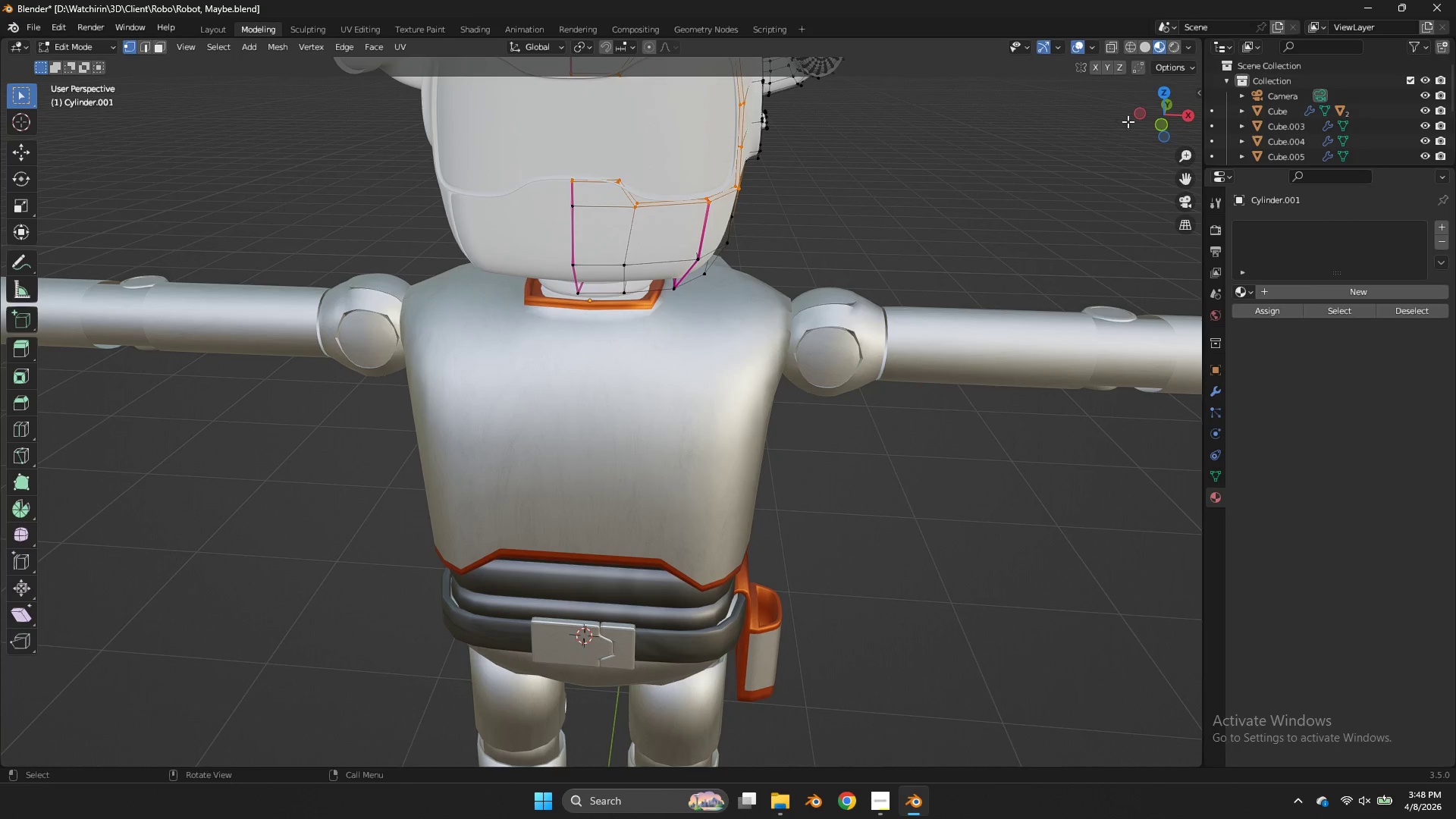 
left_click([1160, 129])
 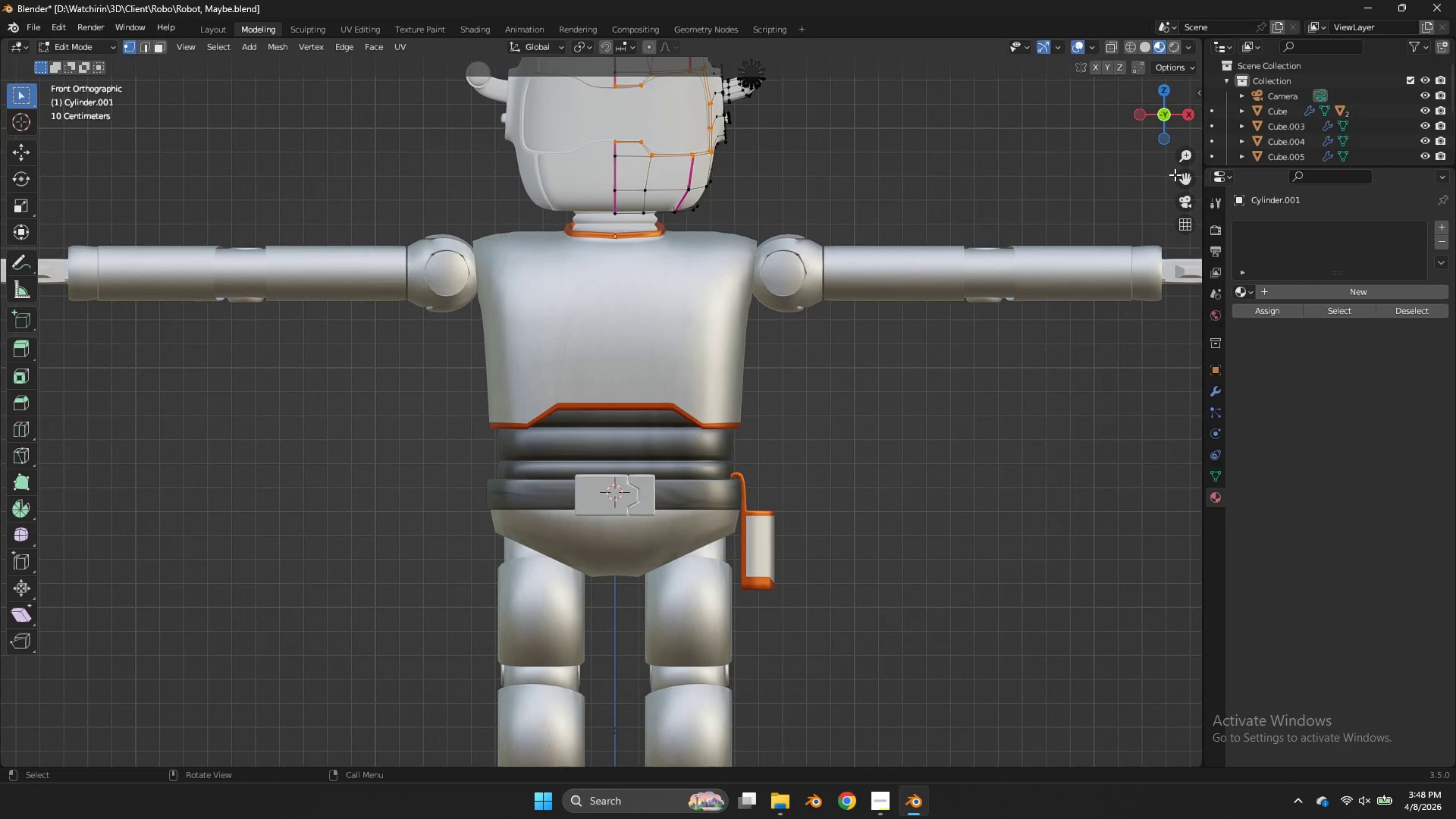 
left_click_drag(start_coordinate=[1175, 174], to_coordinate=[1185, 210])
 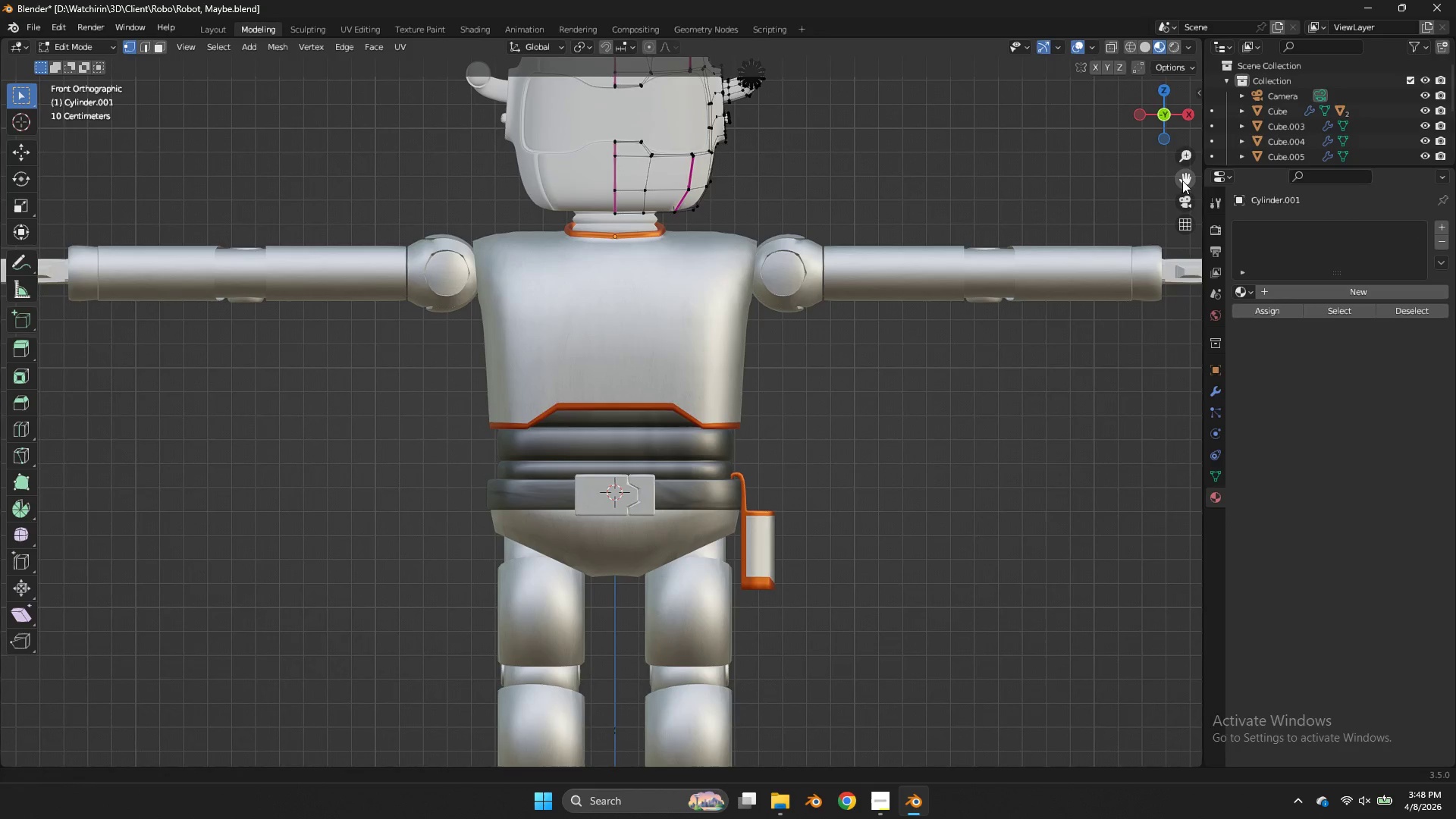 
left_click_drag(start_coordinate=[1182, 180], to_coordinate=[5, 249])
 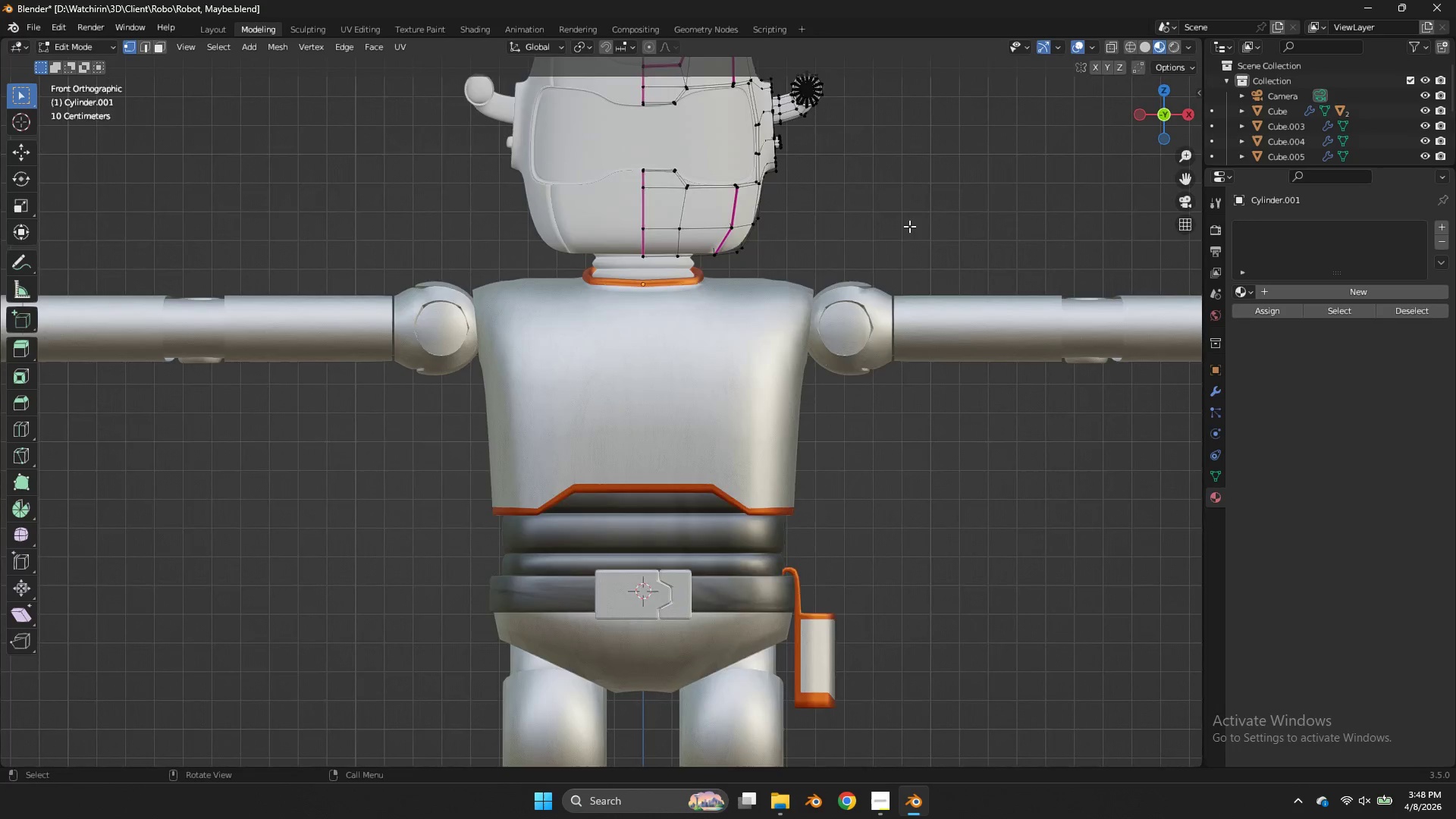 
scroll: coordinate [909, 226], scroll_direction: up, amount: 4.0
 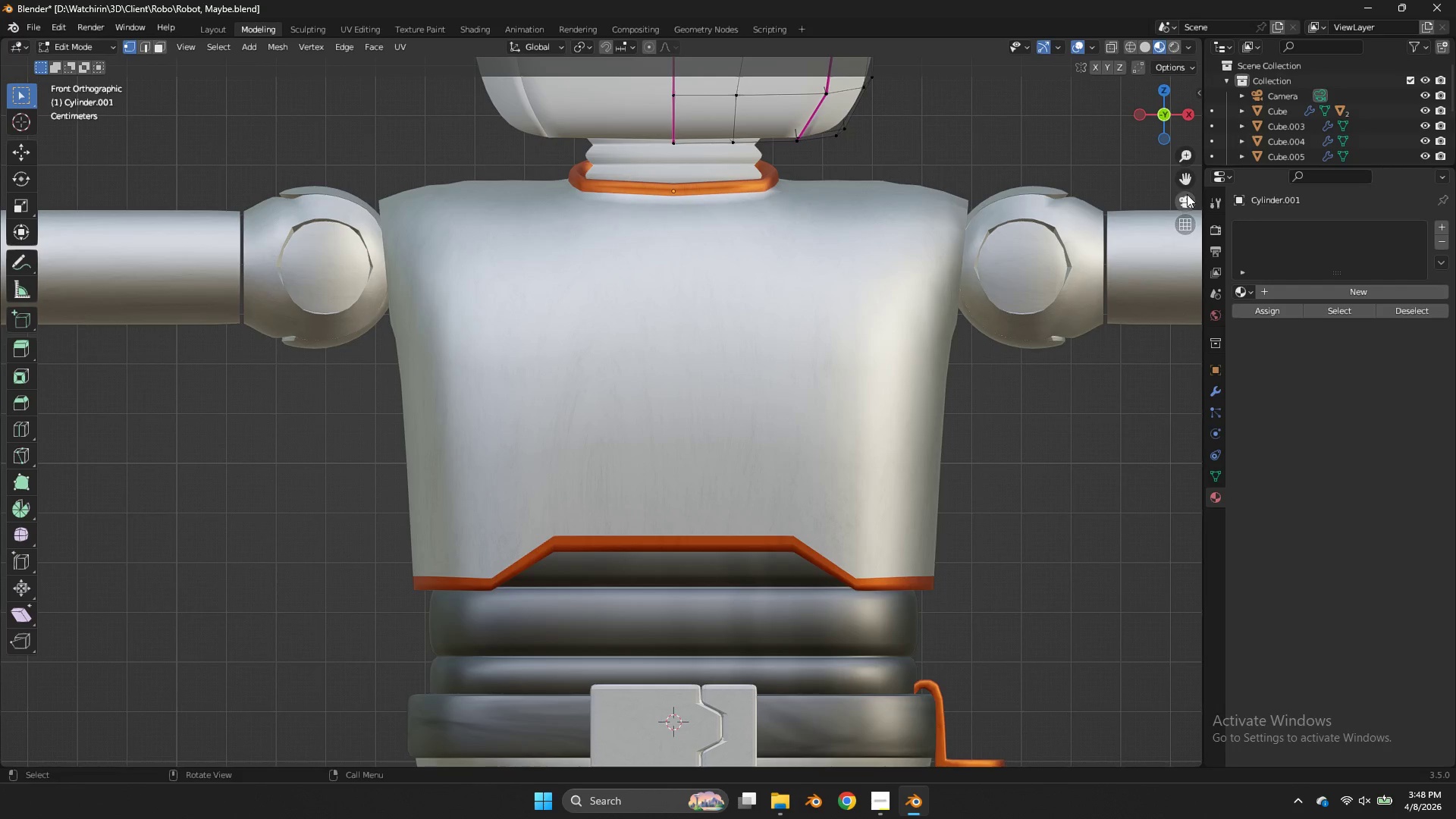 
left_click_drag(start_coordinate=[1188, 178], to_coordinate=[1173, 438])
 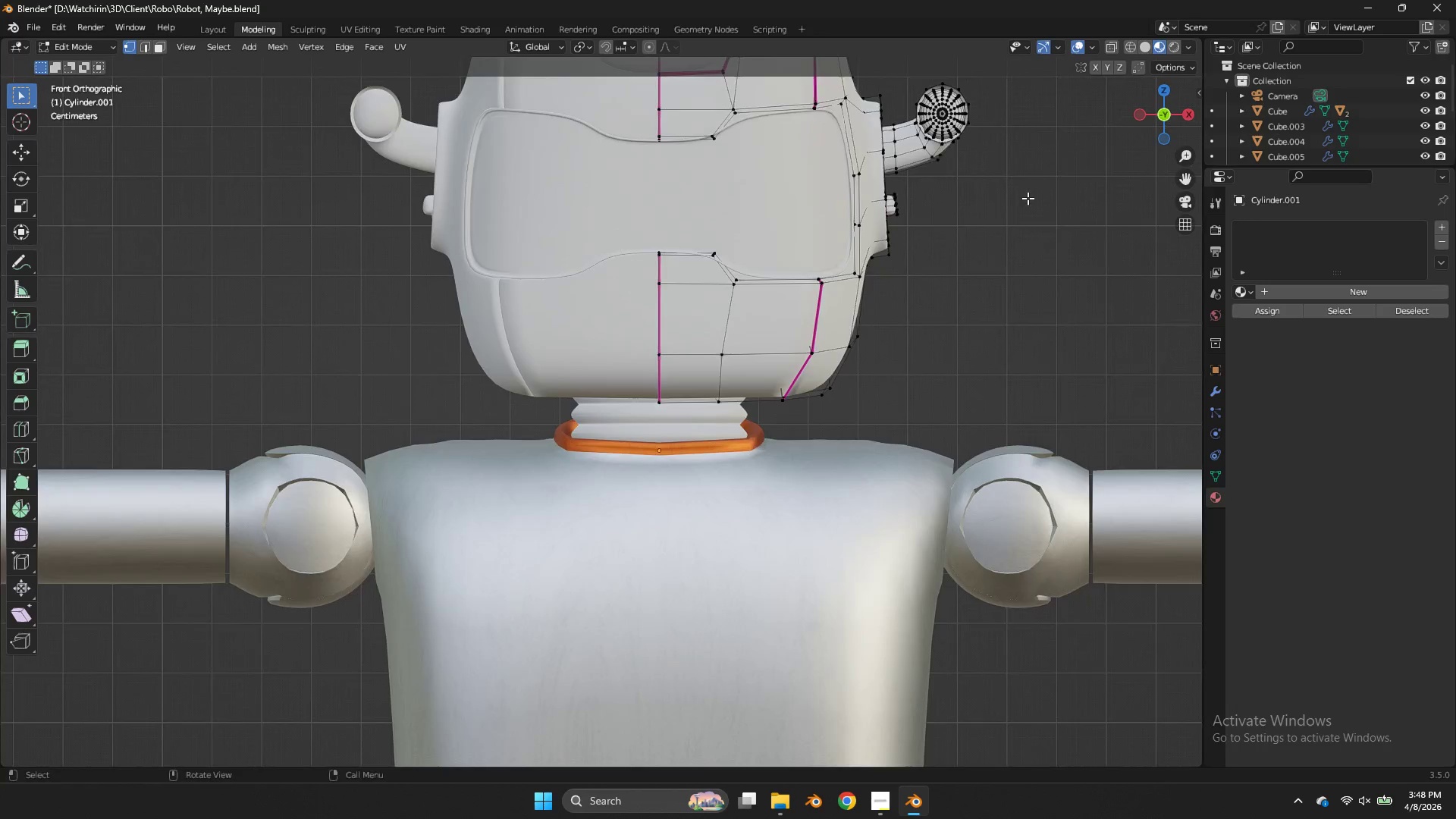 
scroll: coordinate [1026, 199], scroll_direction: up, amount: 2.0
 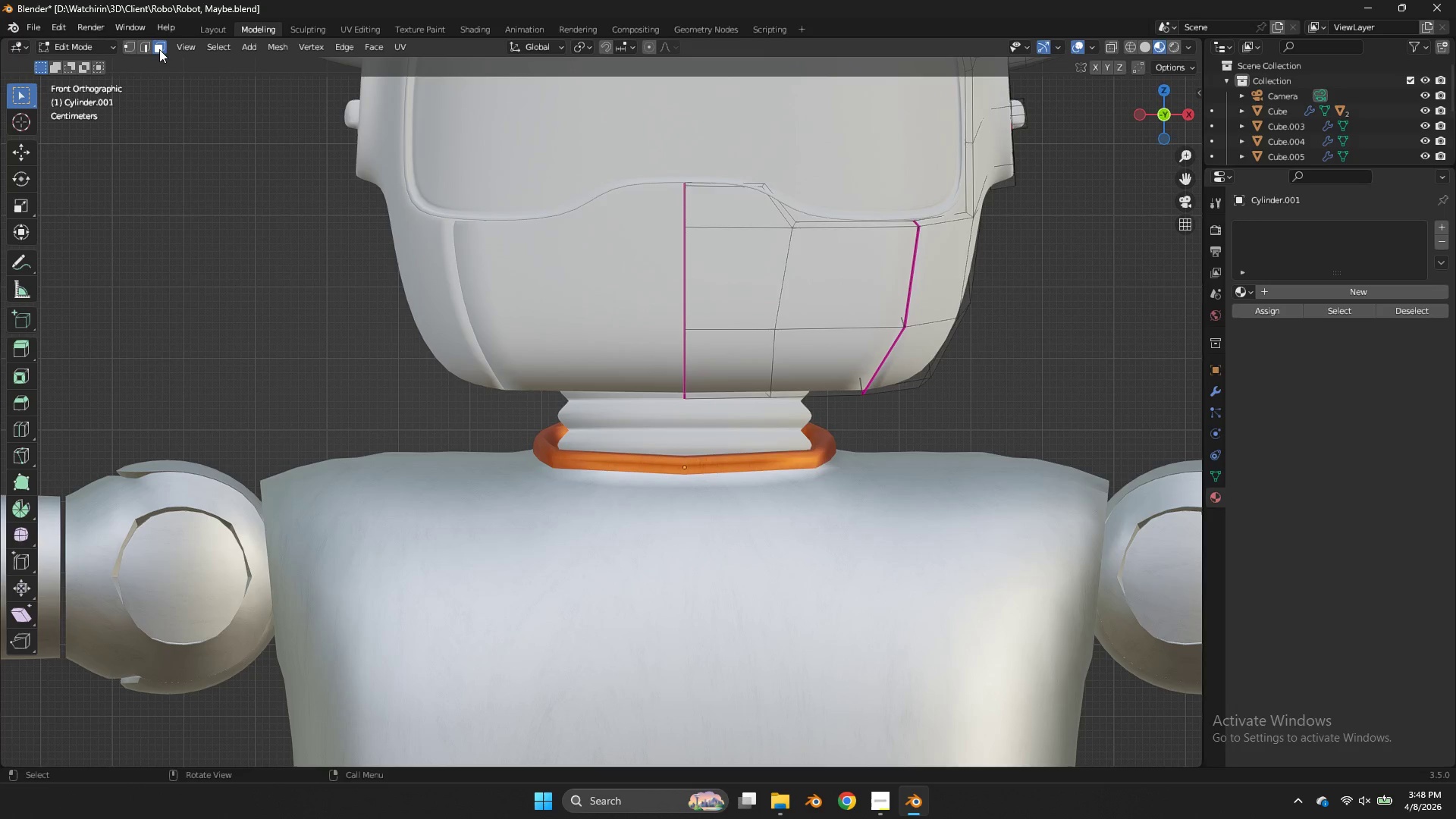 
left_click([738, 288])
 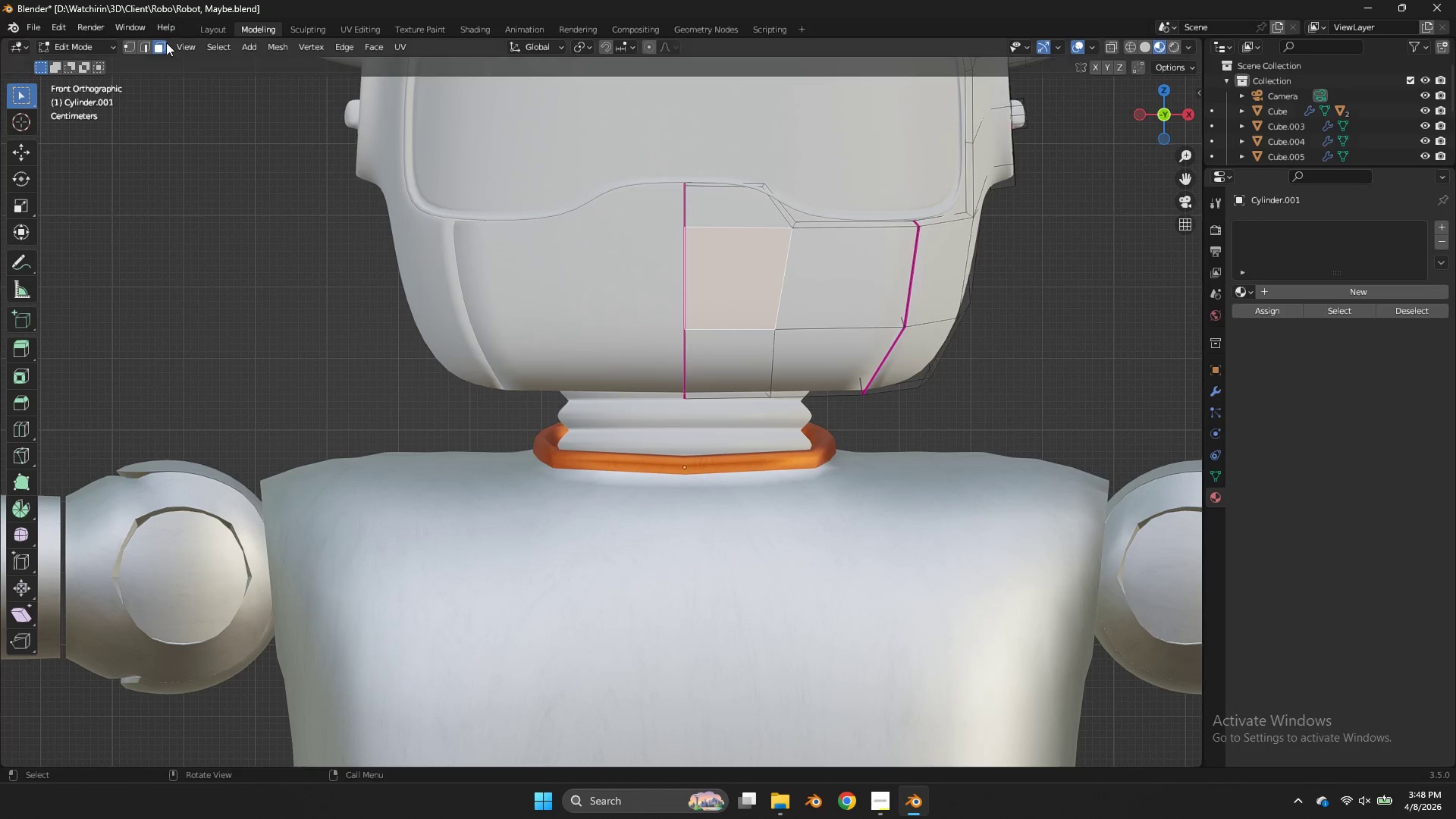 
left_click([130, 46])
 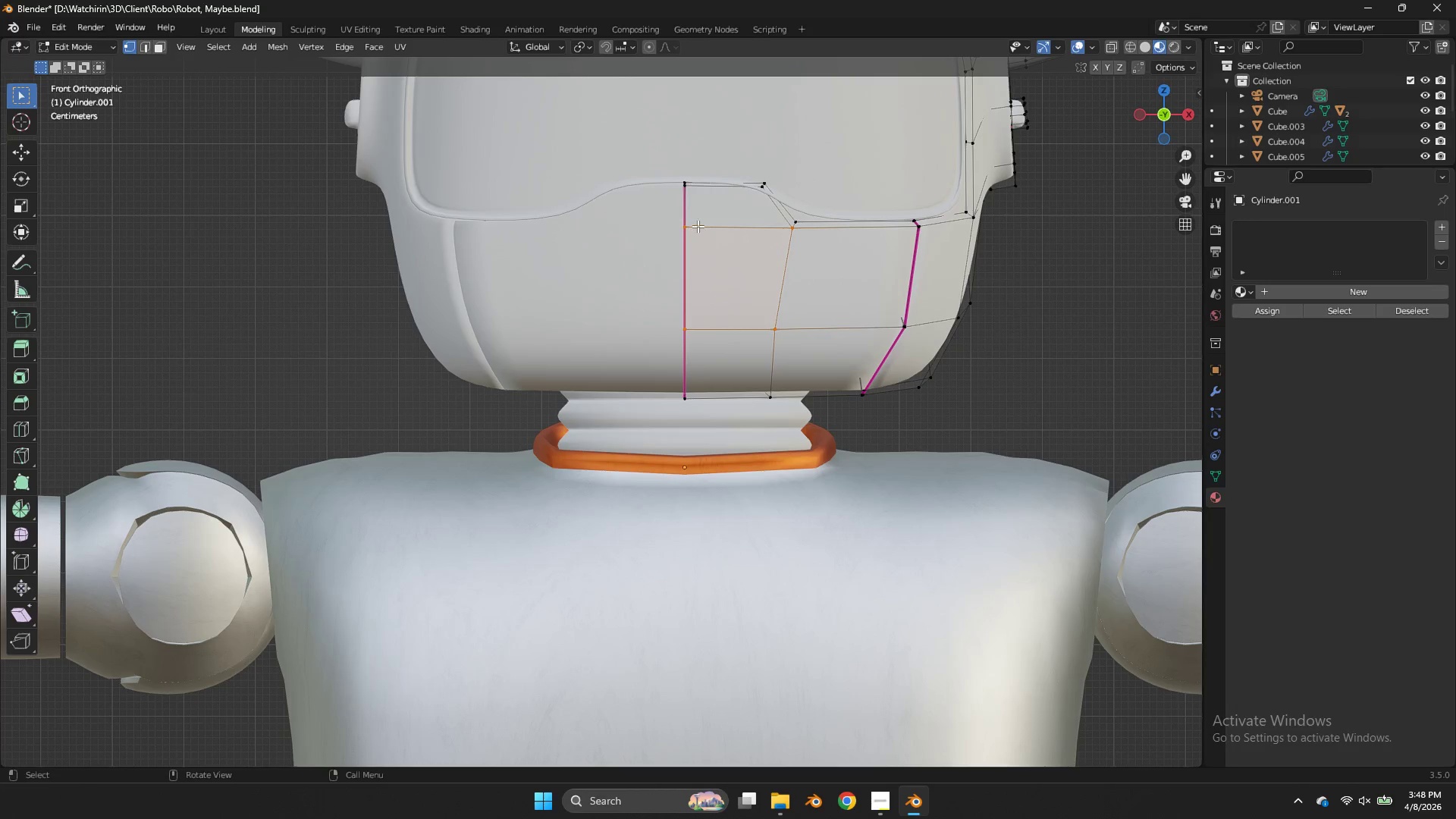 
left_click([691, 224])
 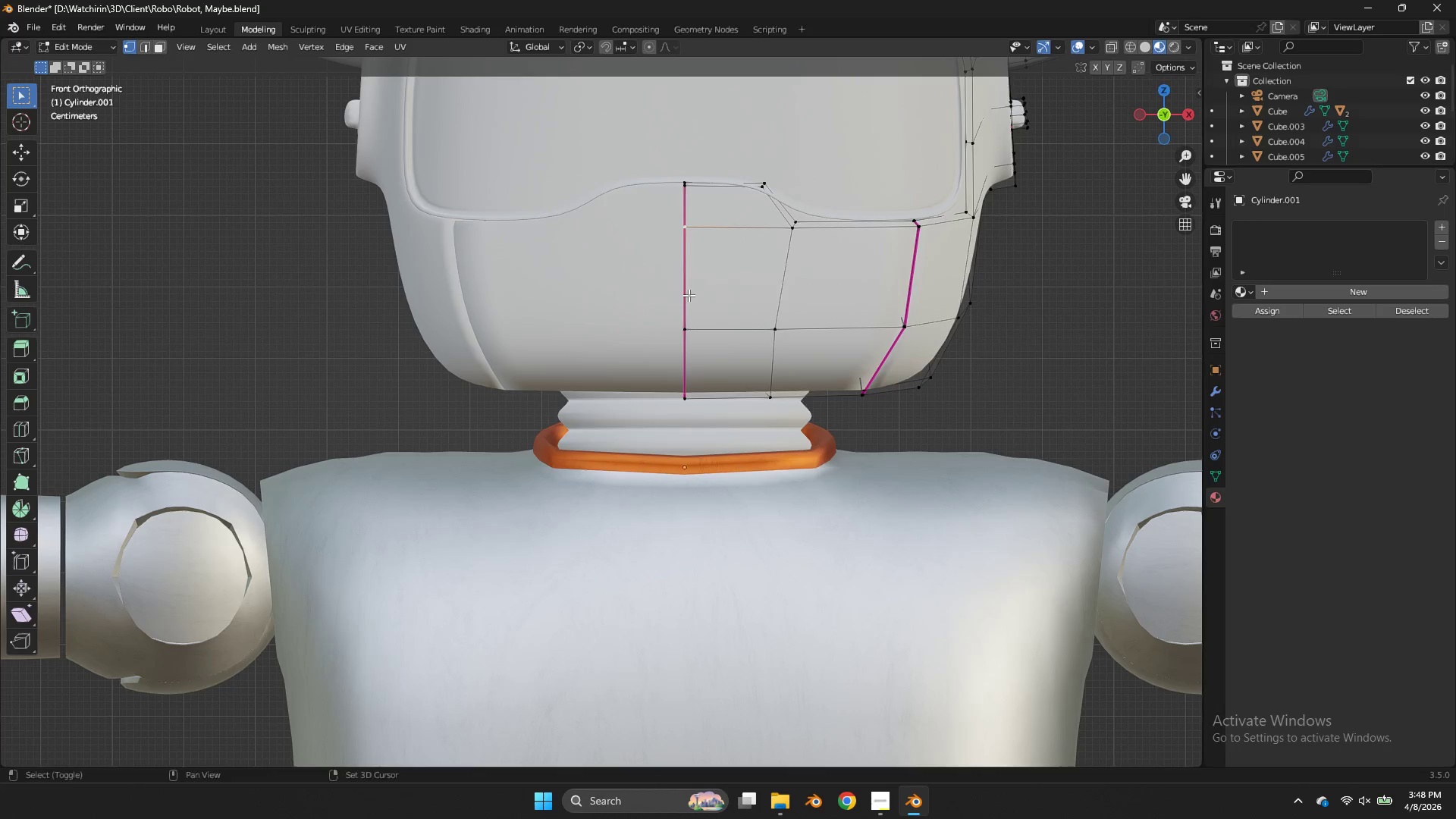 
hold_key(key=ShiftLeft, duration=0.67)
double_click([689, 297])
 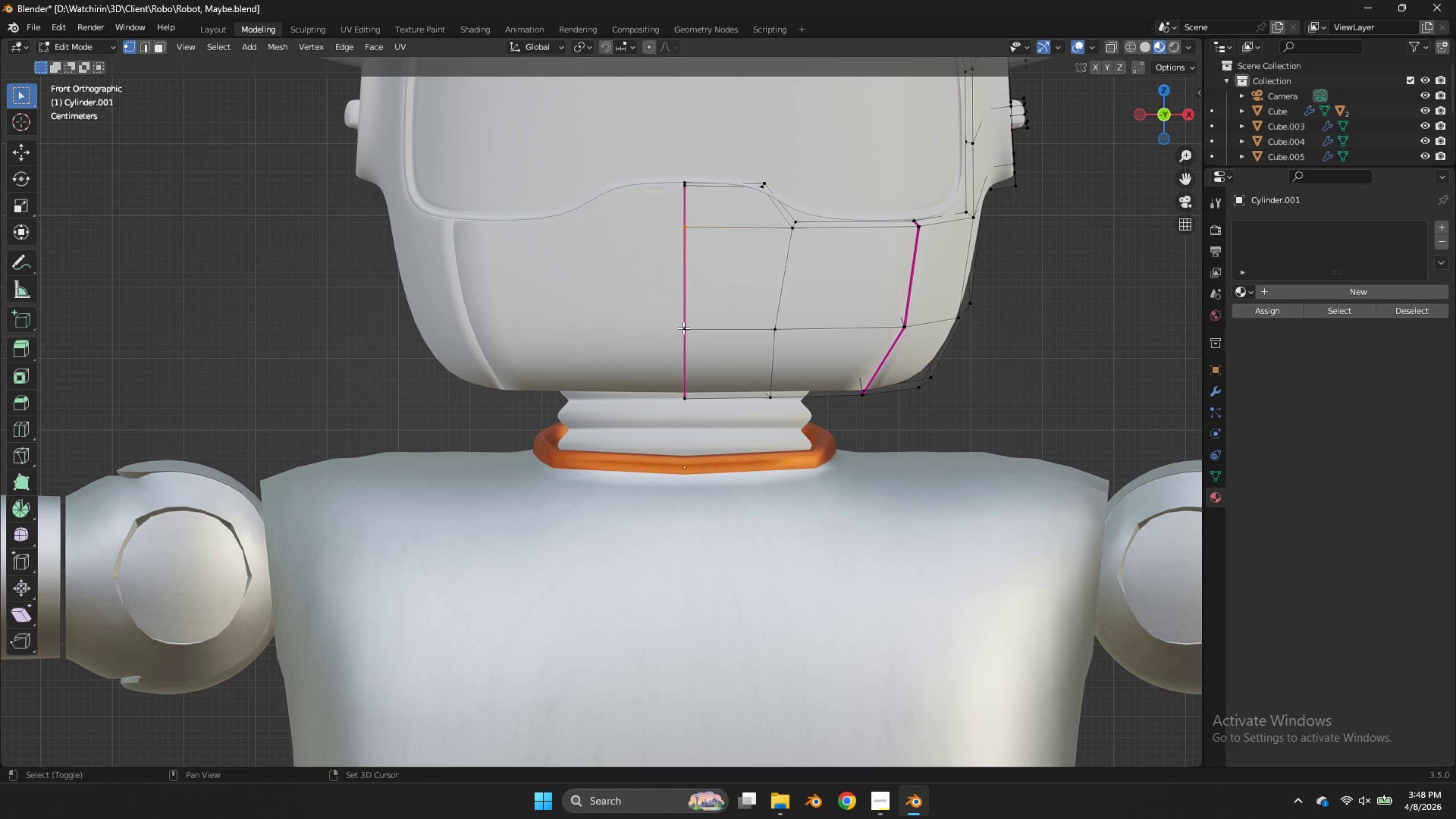 
triple_click([683, 328])
 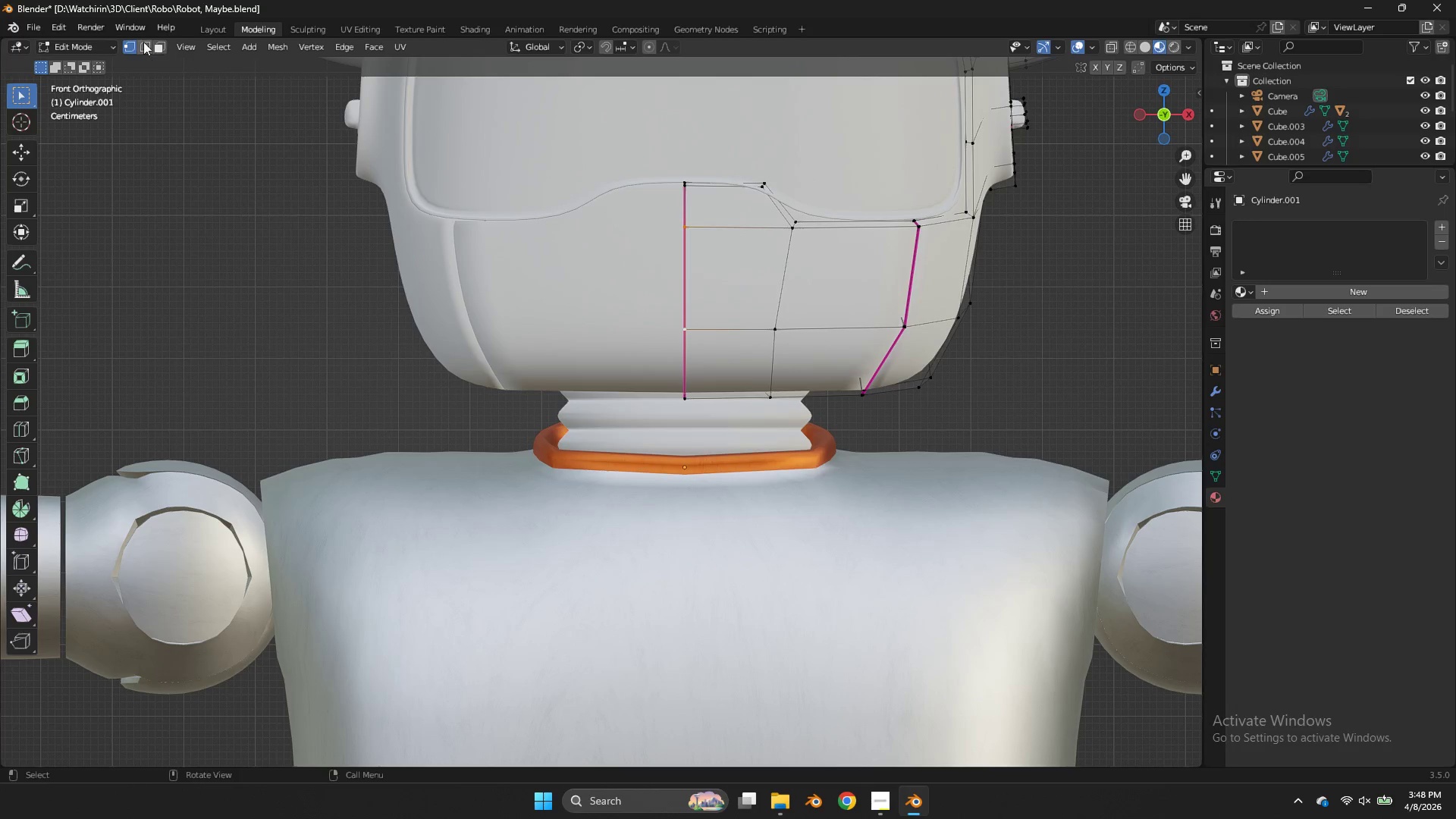 
left_click([164, 39])
 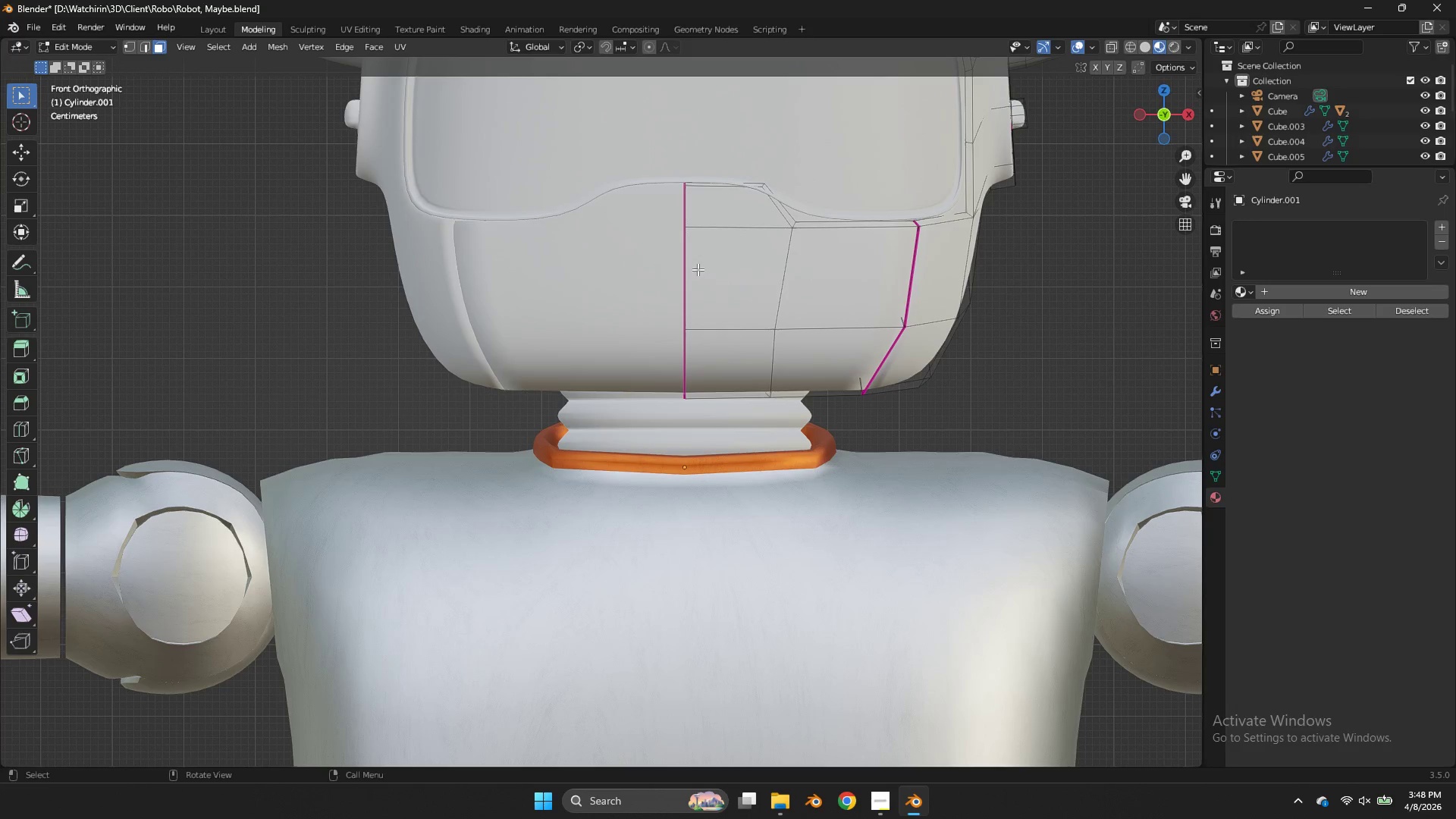 
triple_click([705, 281])
 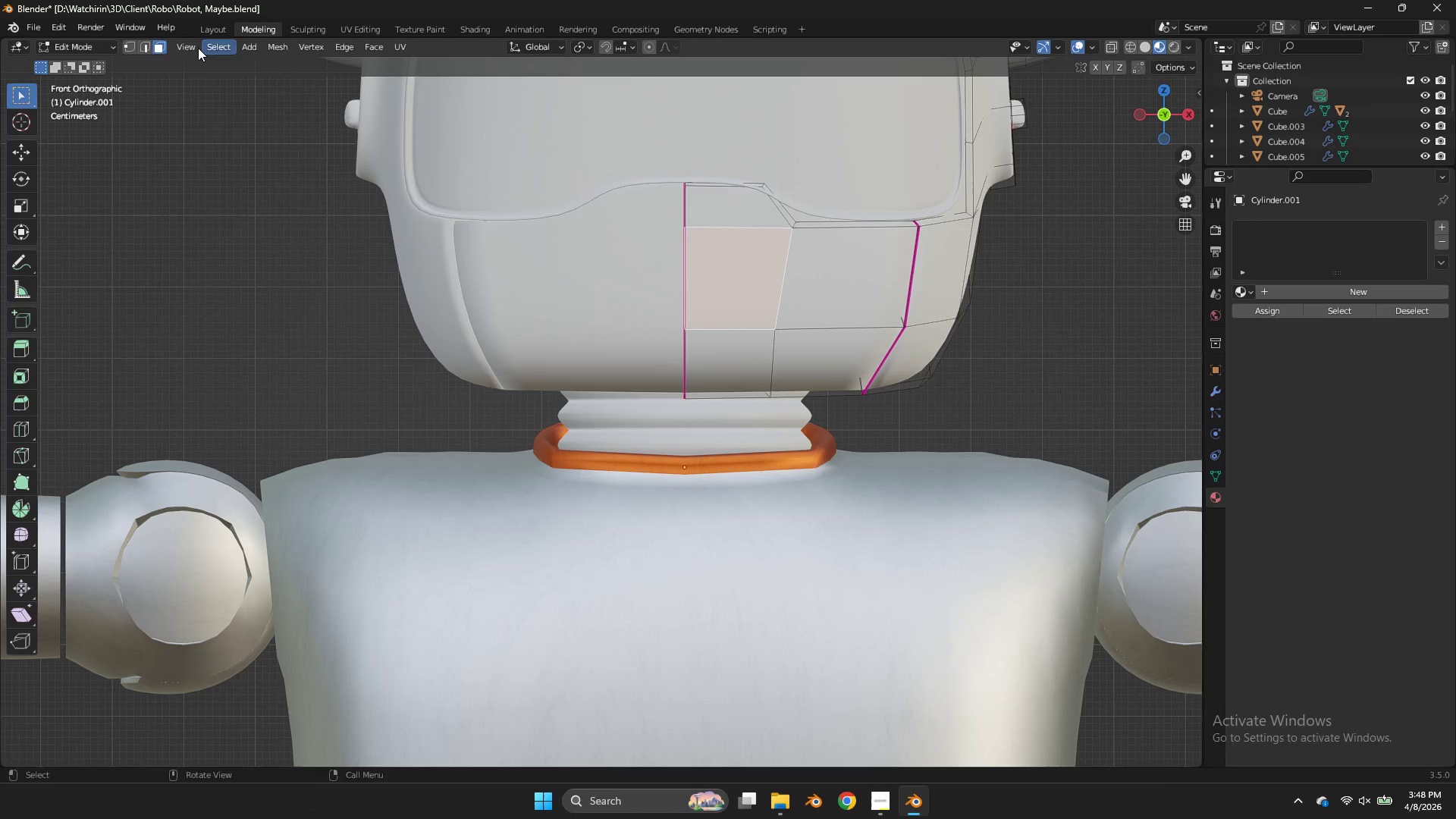 
left_click([150, 43])
 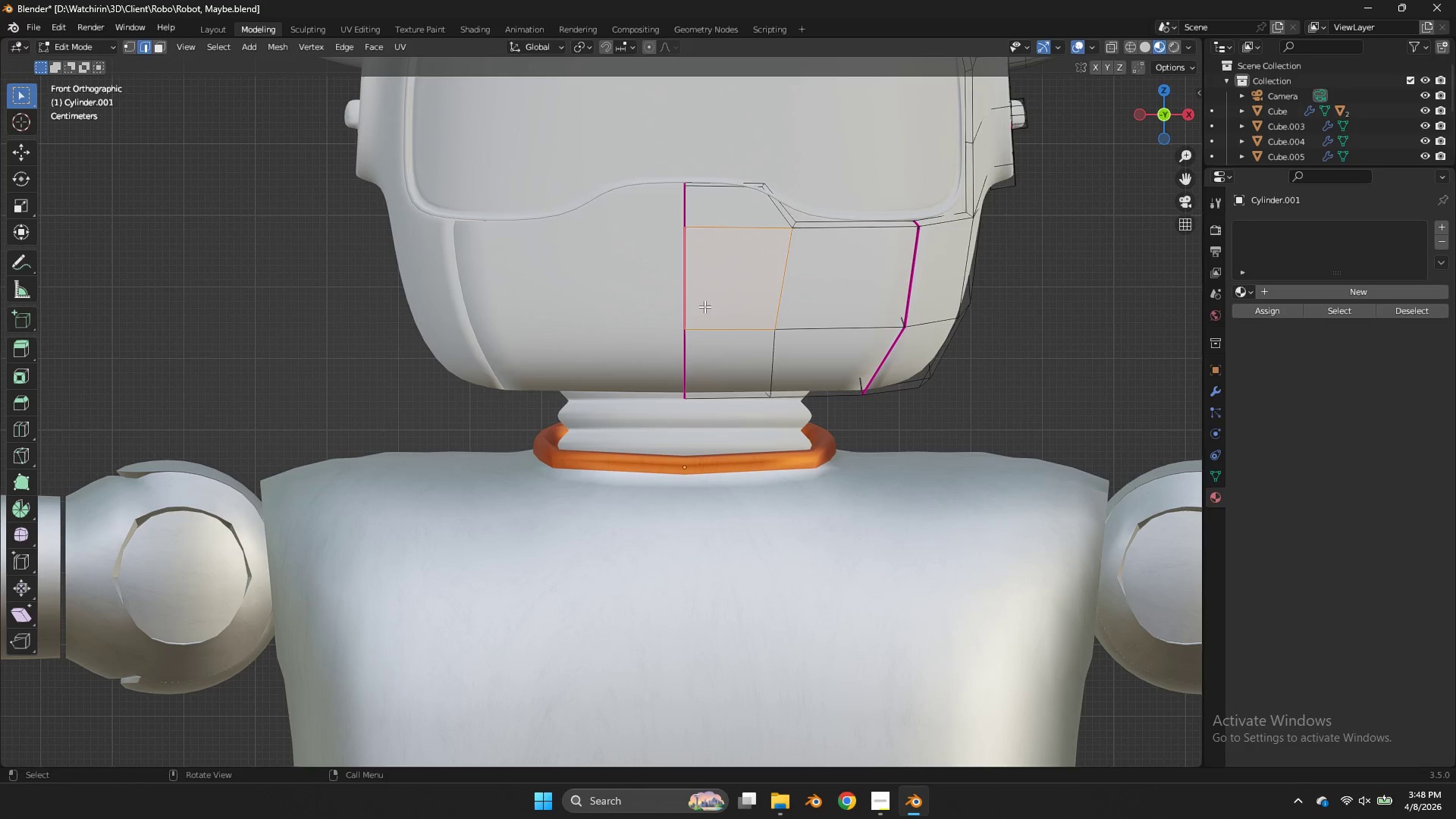 
left_click([726, 325])
 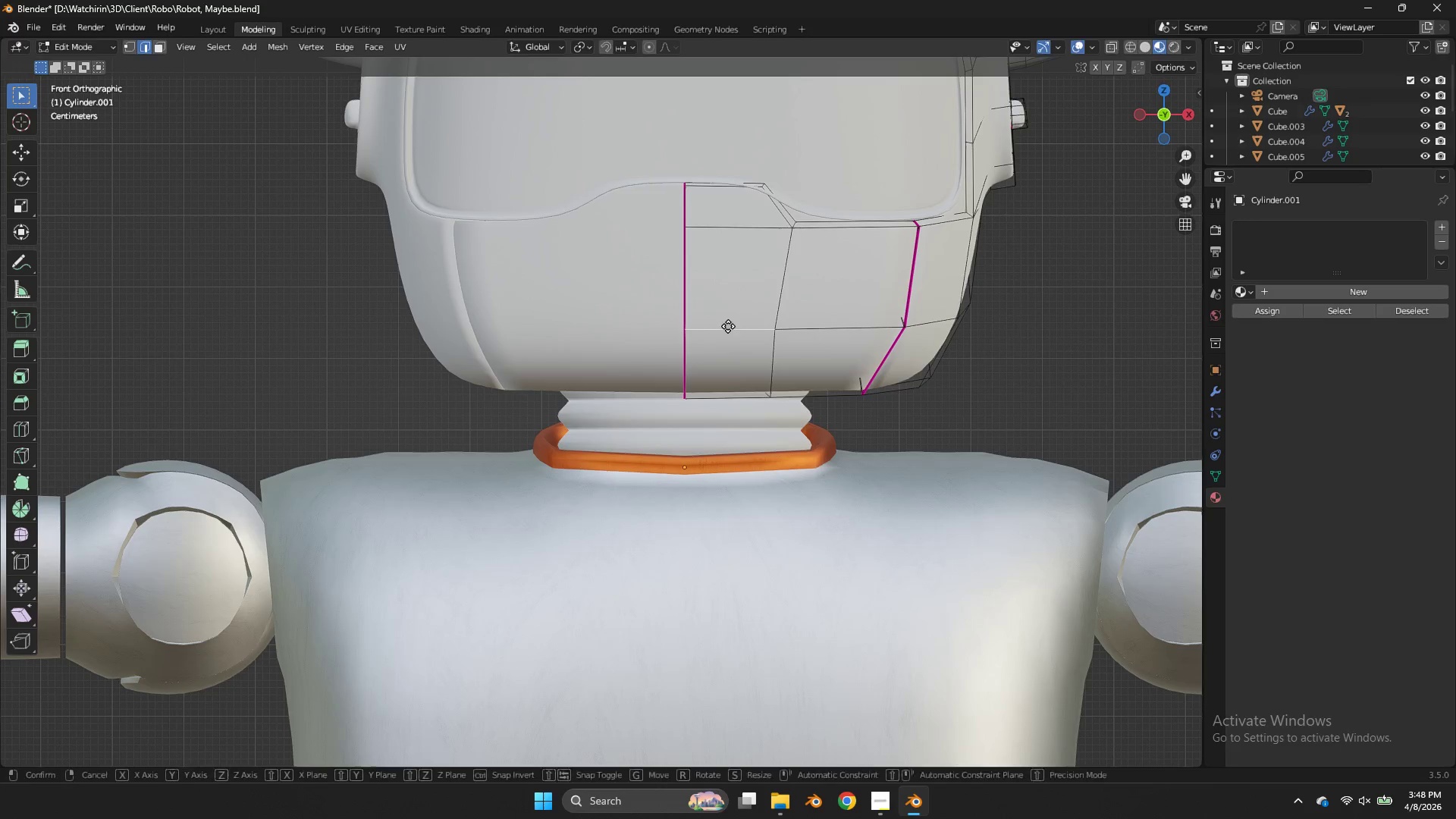 
type(gz)
 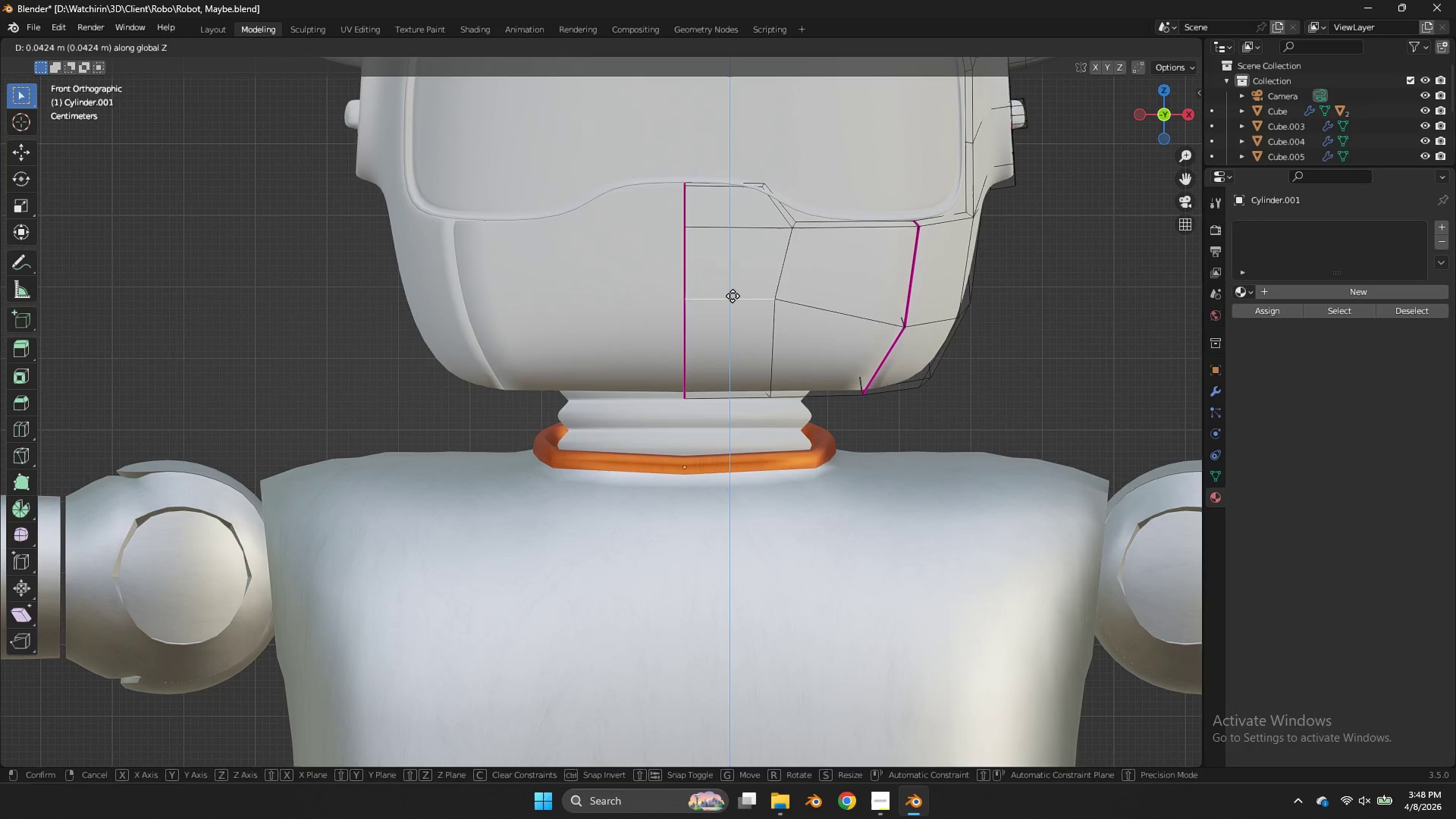 
left_click([733, 295])
 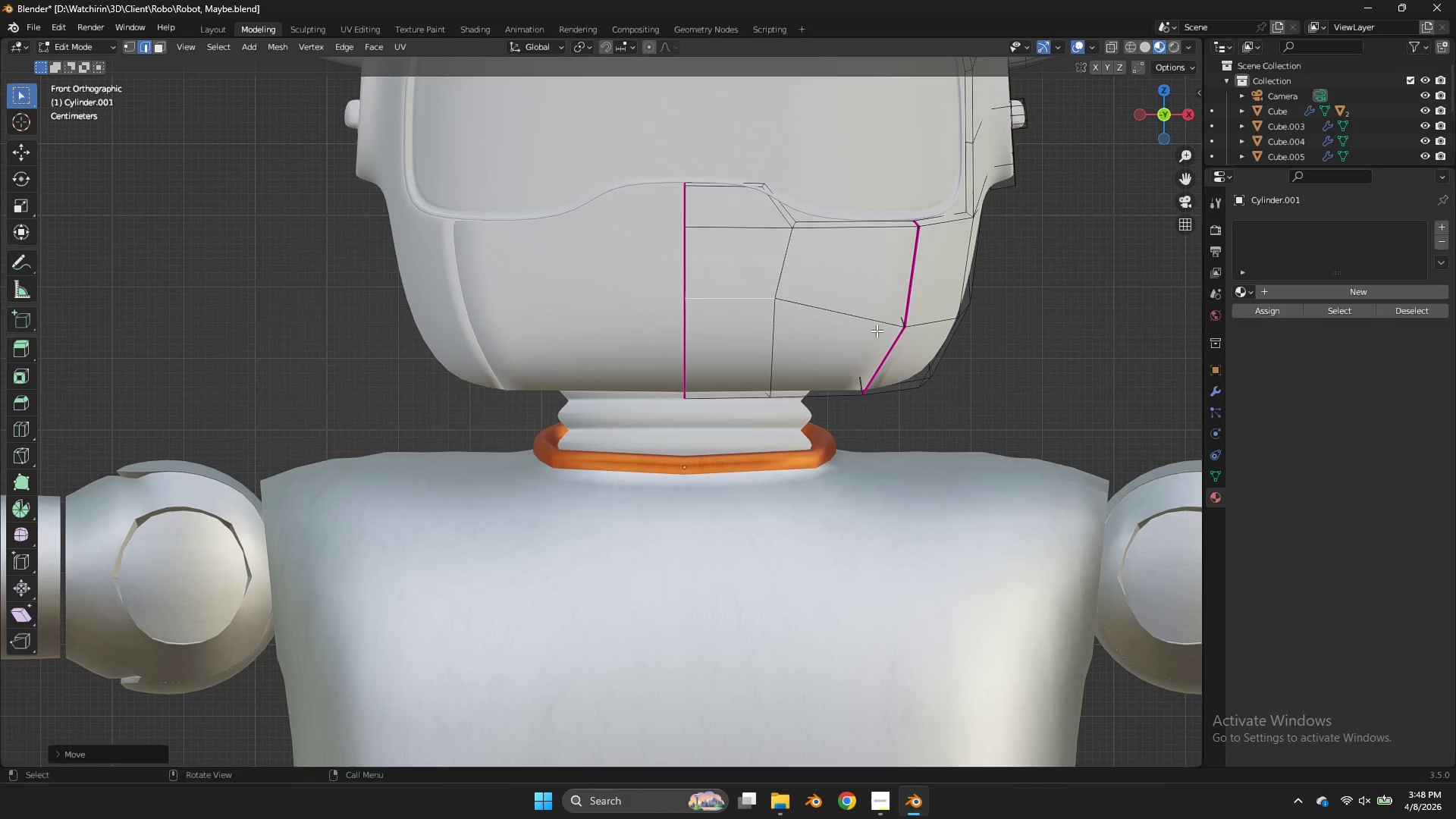 
key(Control+ControlLeft)
 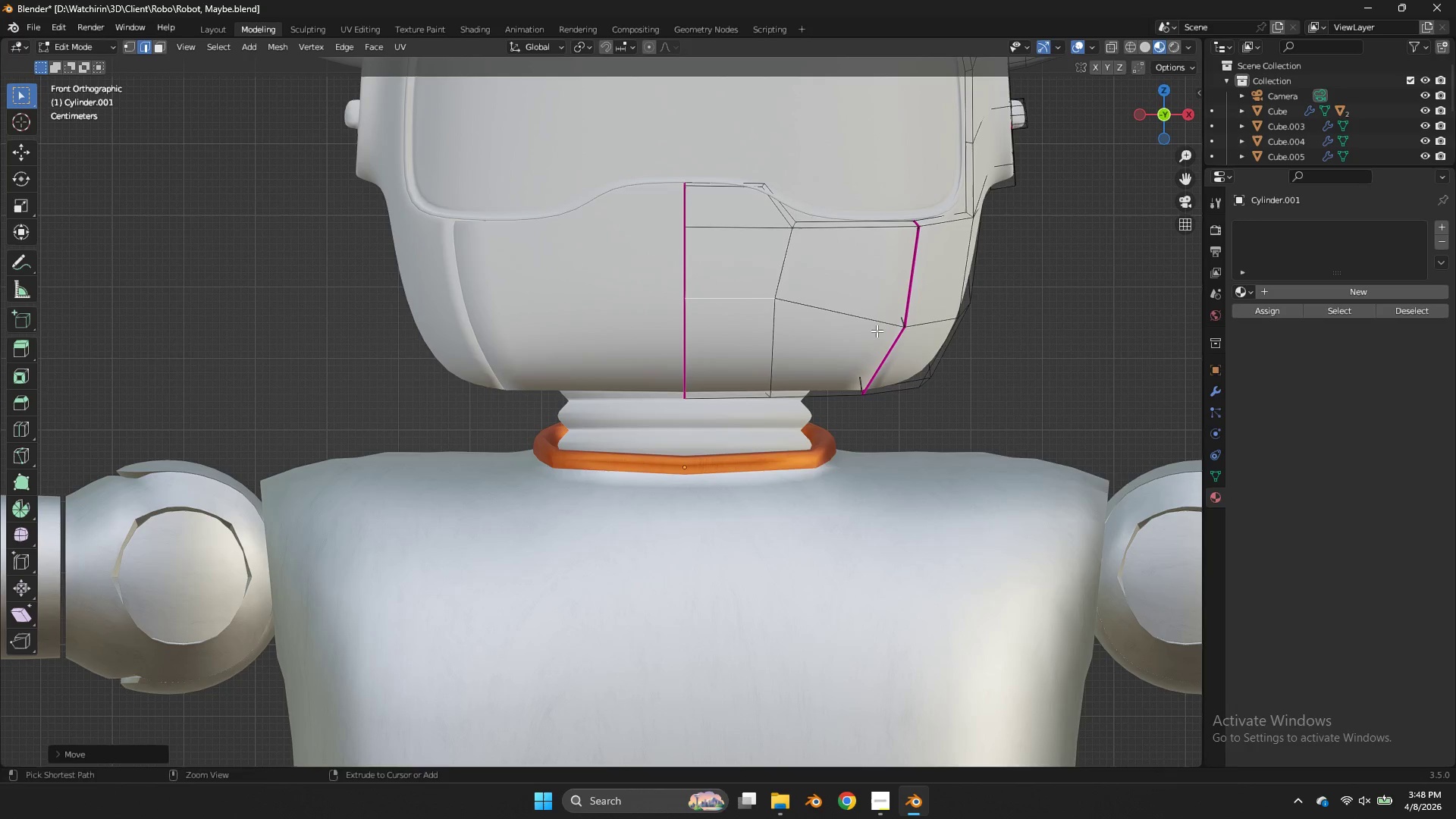 
key(Control+B)
 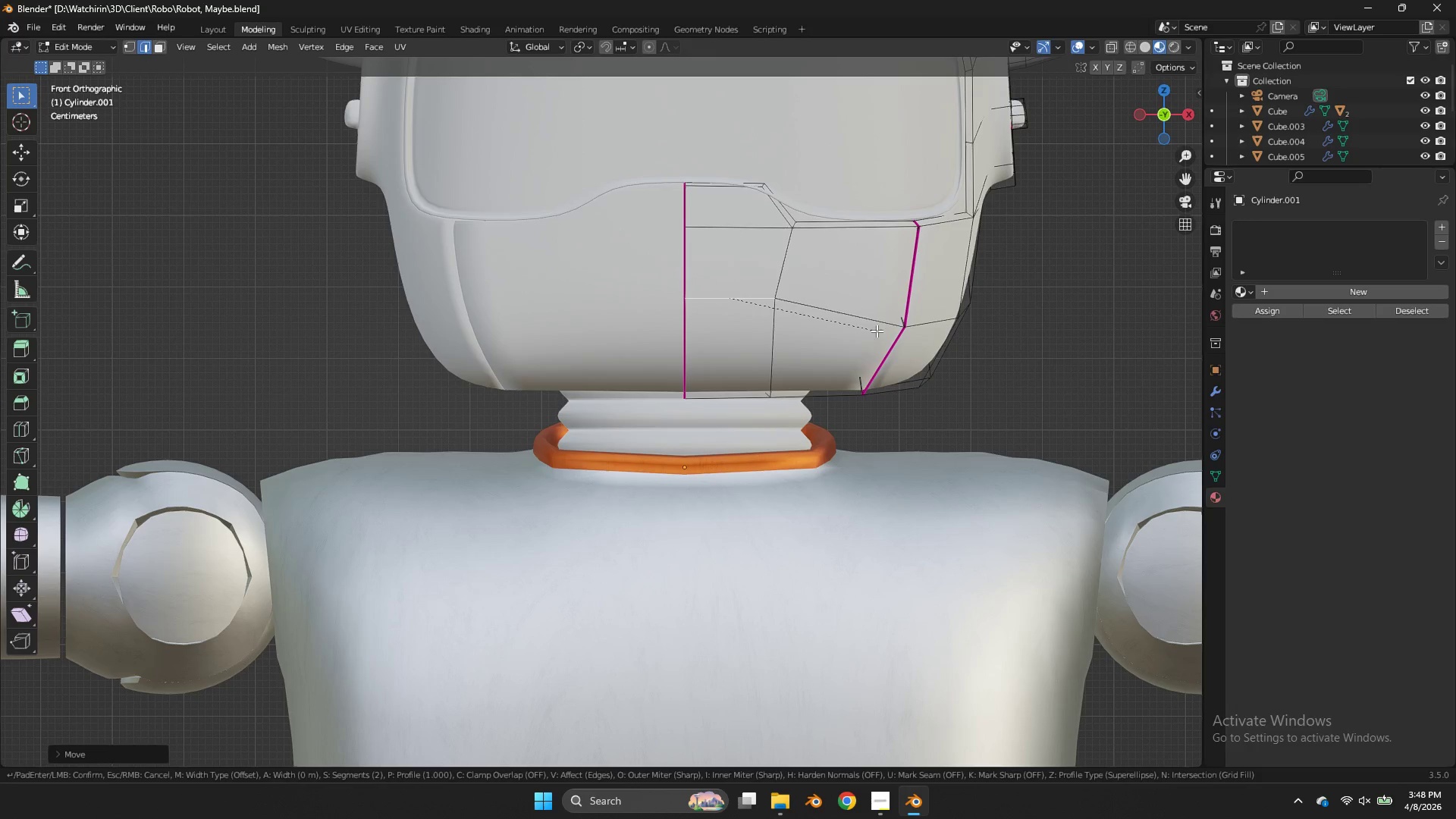 
hold_key(key=ShiftLeft, duration=5.17)
scroll: coordinate [915, 325], scroll_direction: down, amount: 1.0
 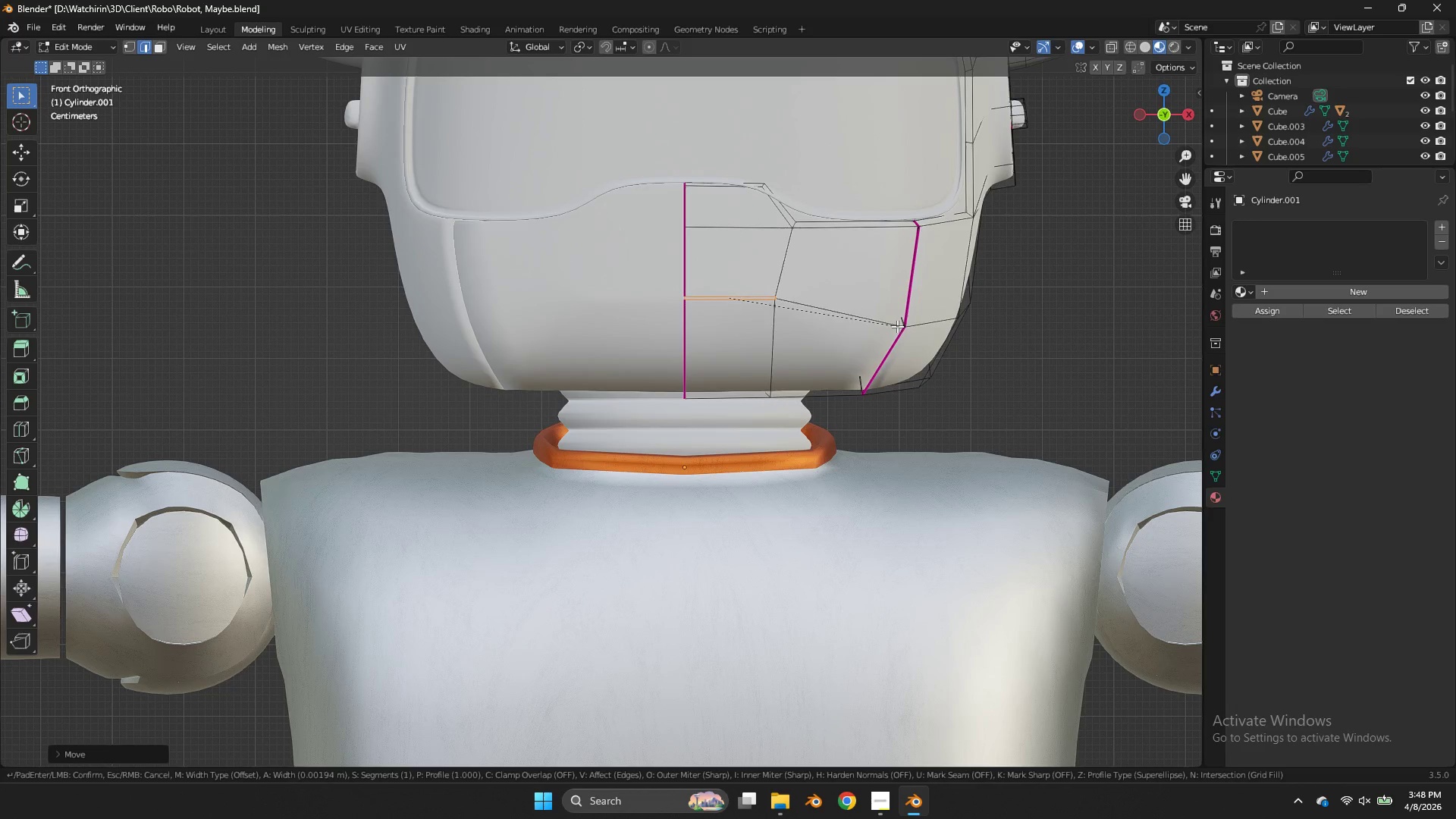 
left_click([897, 326])
 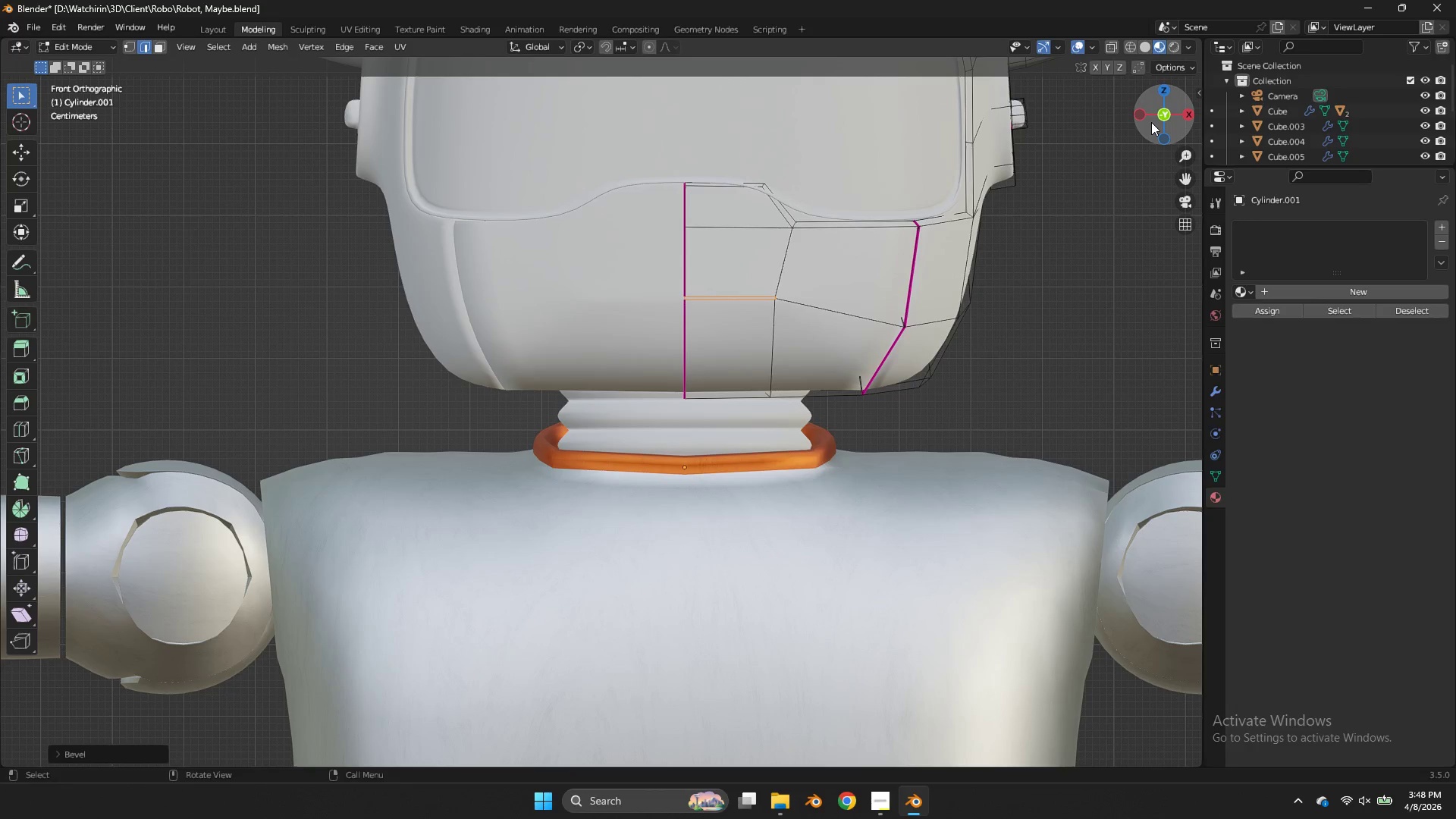 
left_click([1152, 123])
 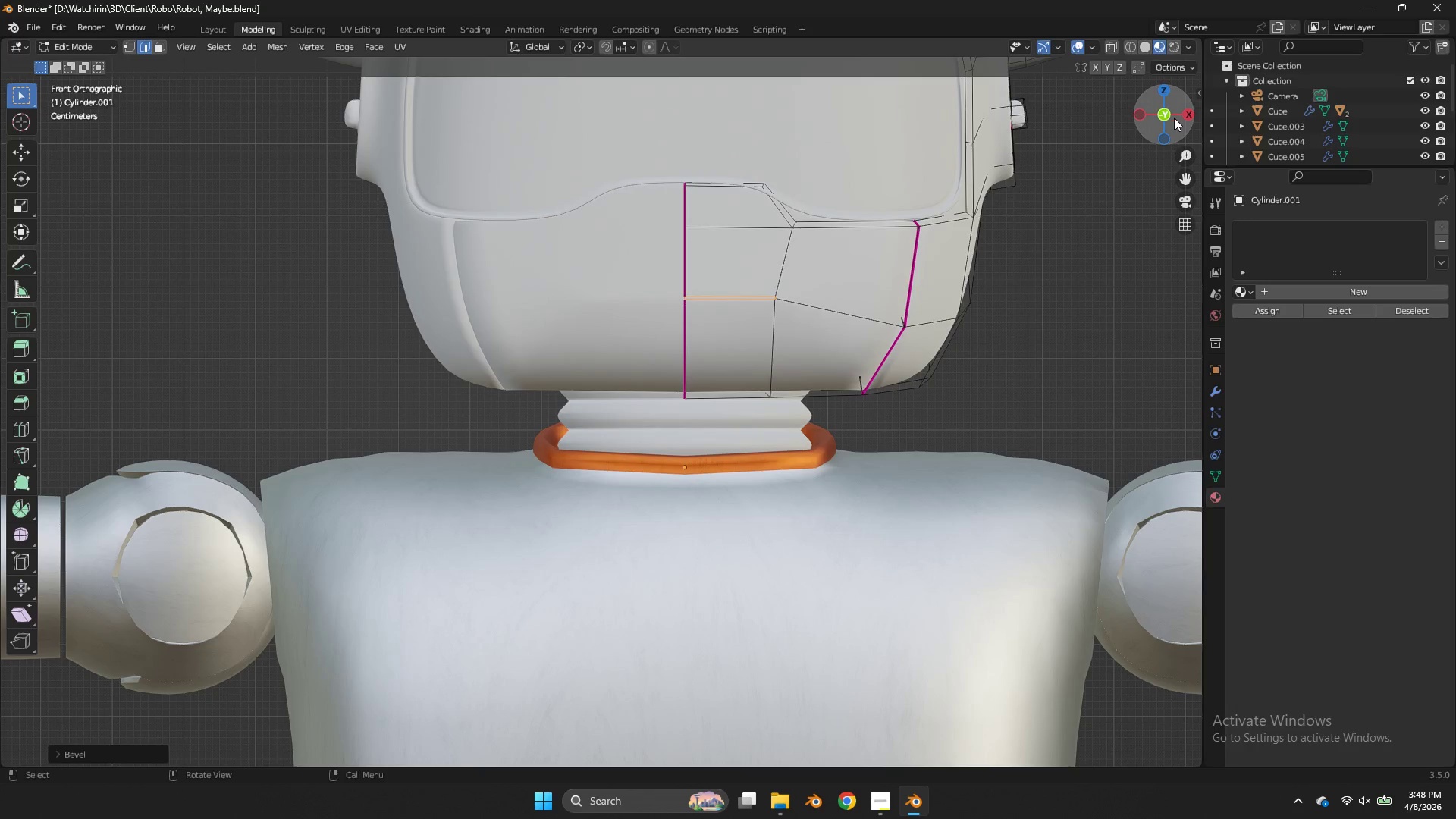 
left_click([1184, 115])
 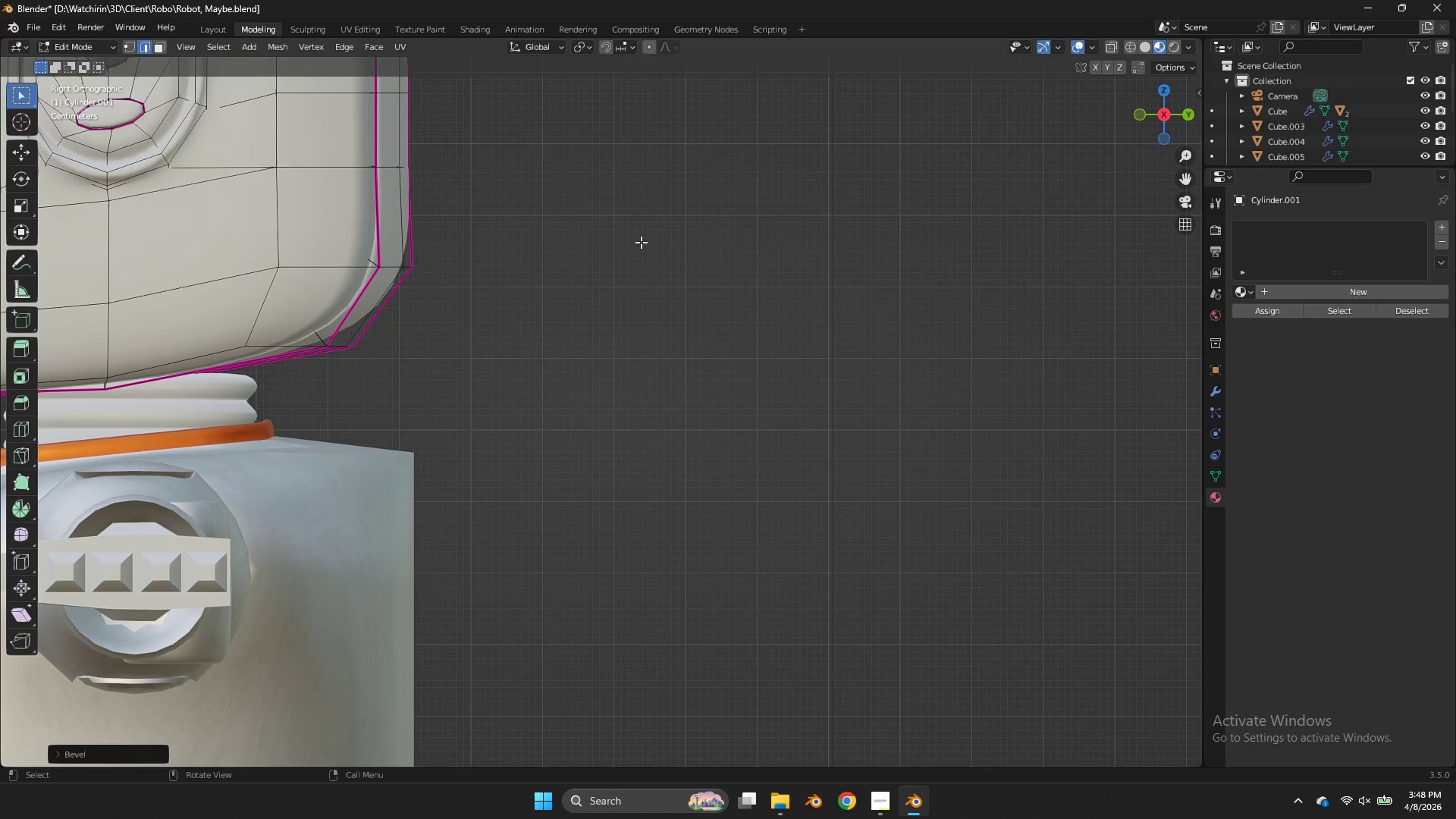 
key(G)
 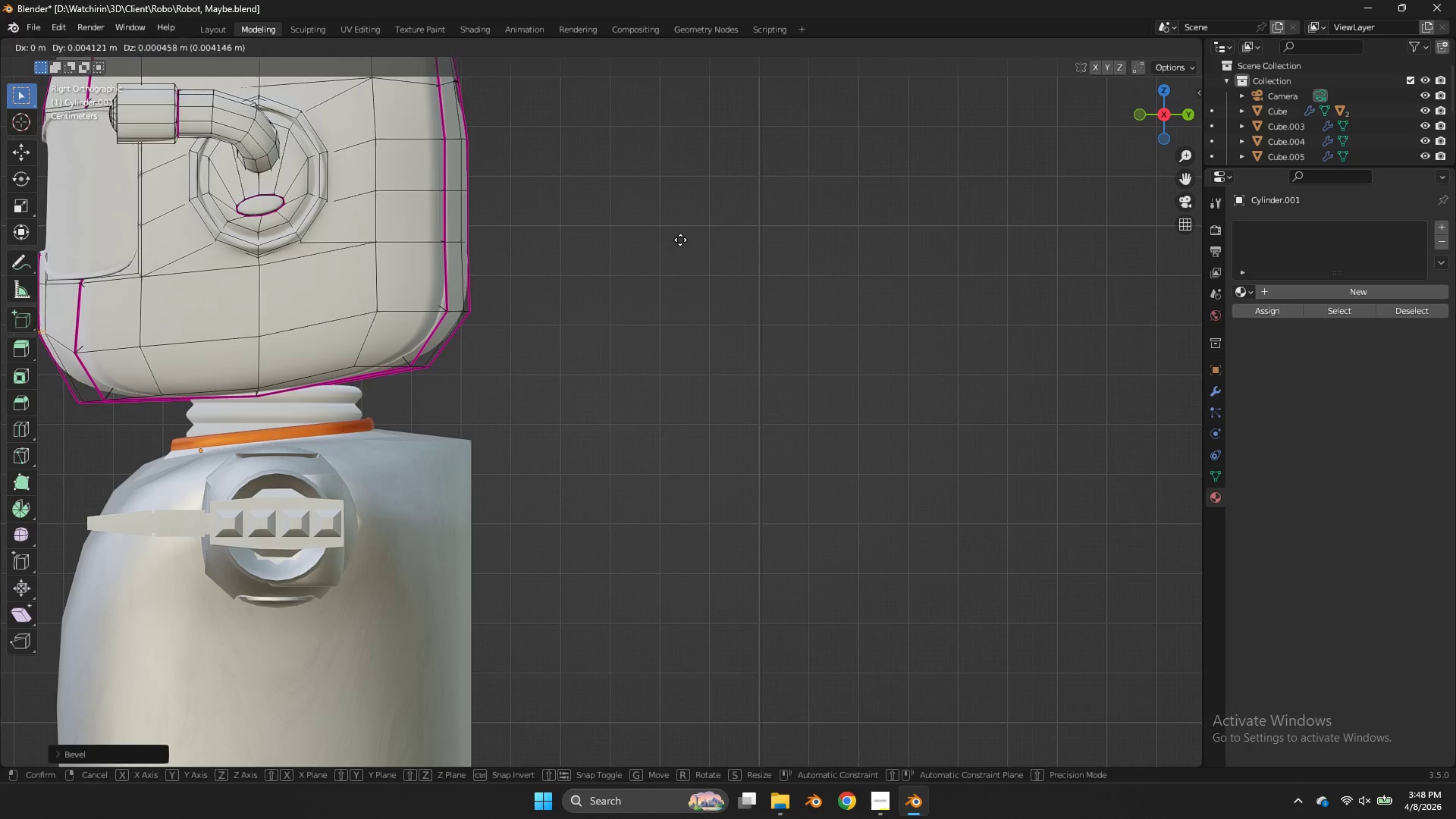 
scroll: coordinate [641, 242], scroll_direction: down, amount: 2.0
 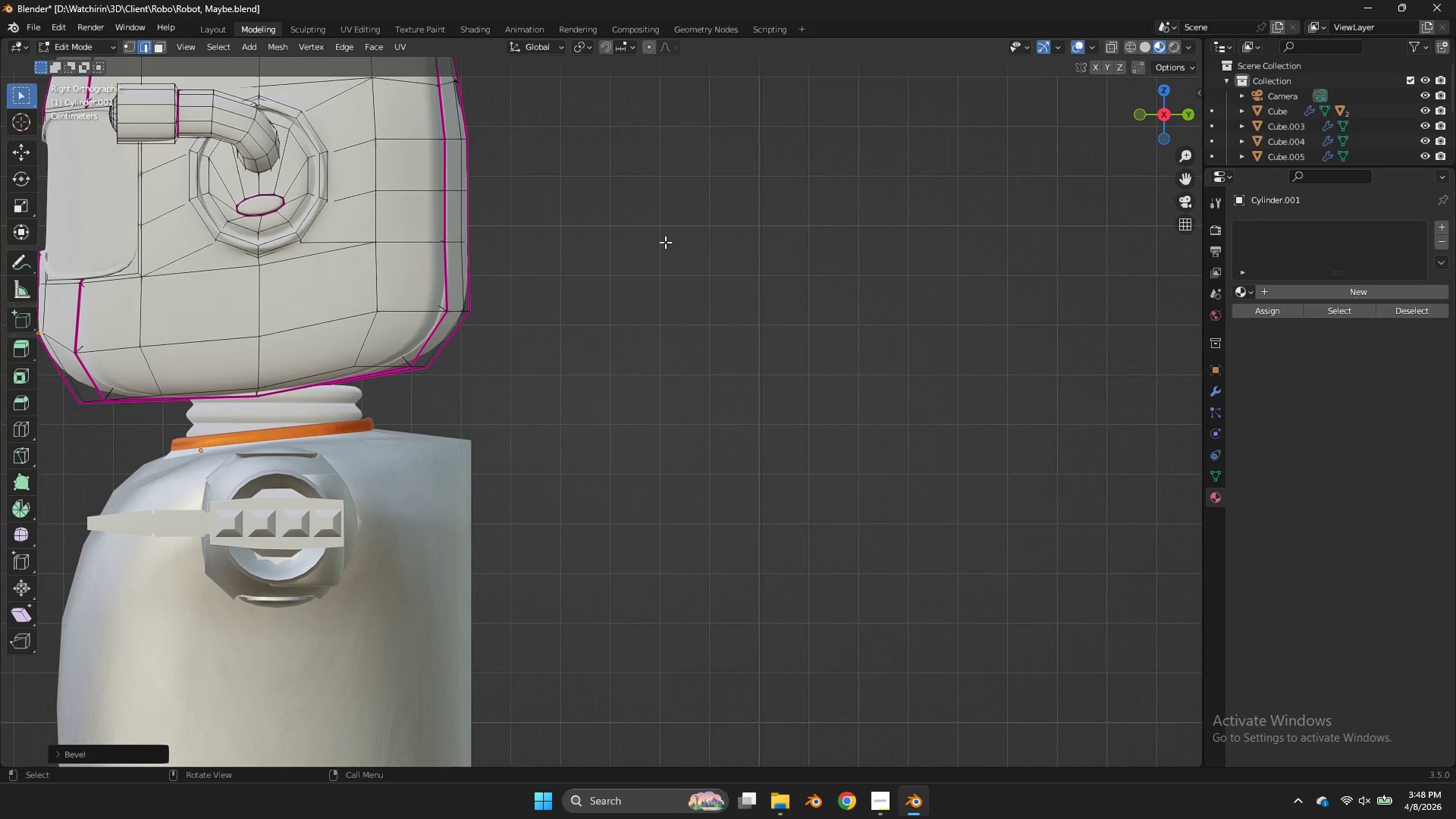 
hold_key(key=ShiftLeft, duration=0.81)
left_click([698, 240])
 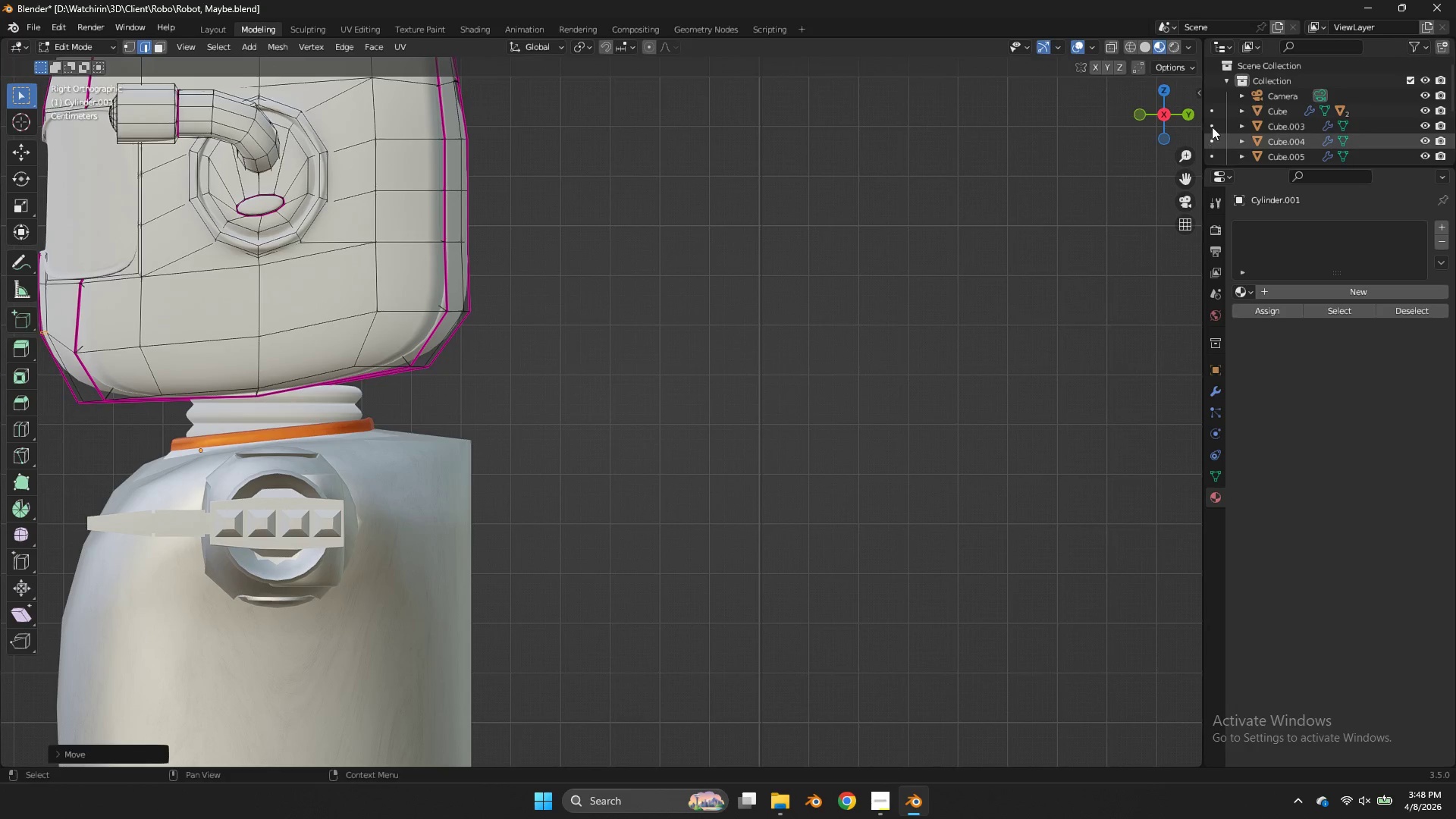 
left_click([1144, 108])
 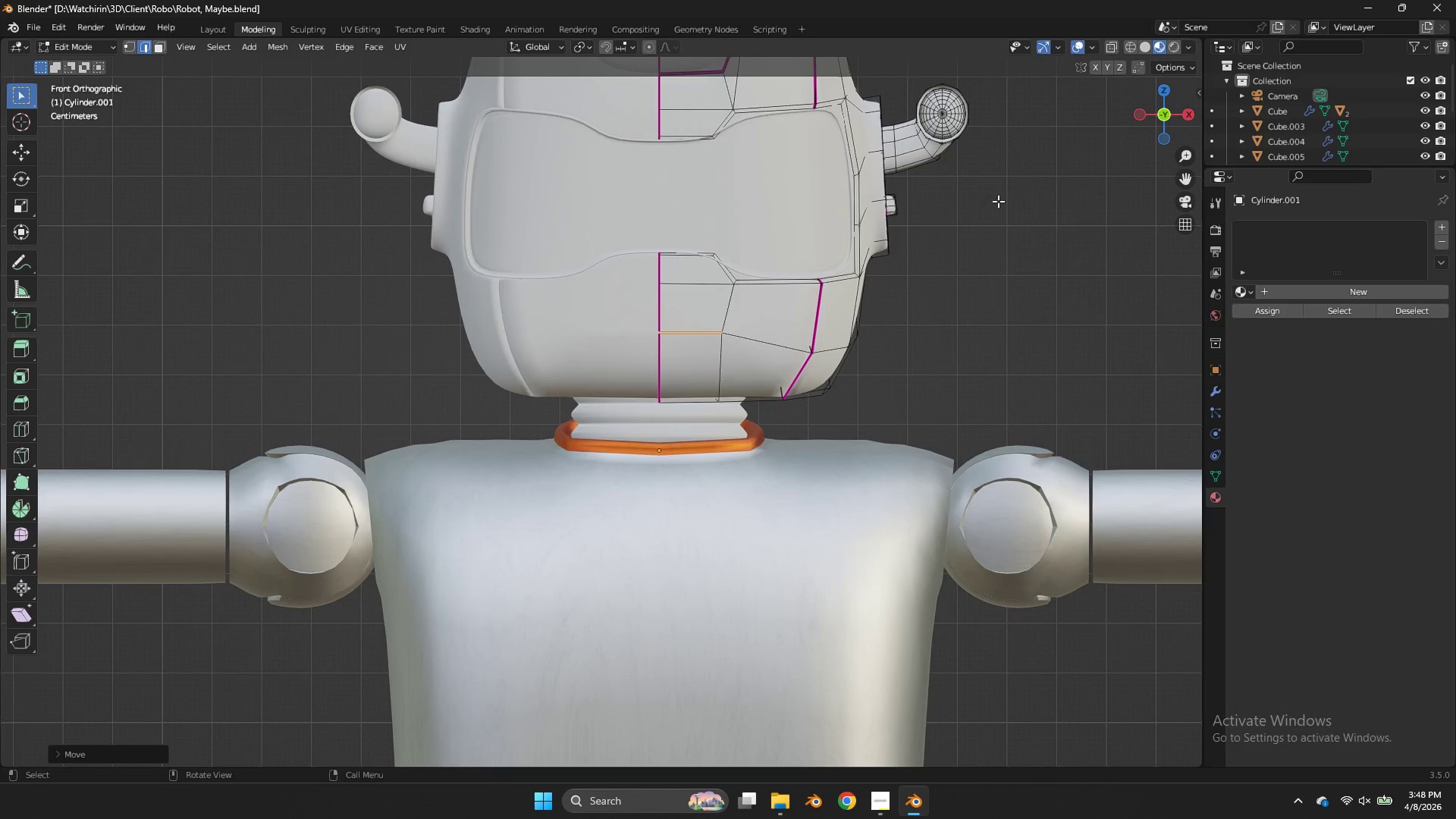 
key(X)
 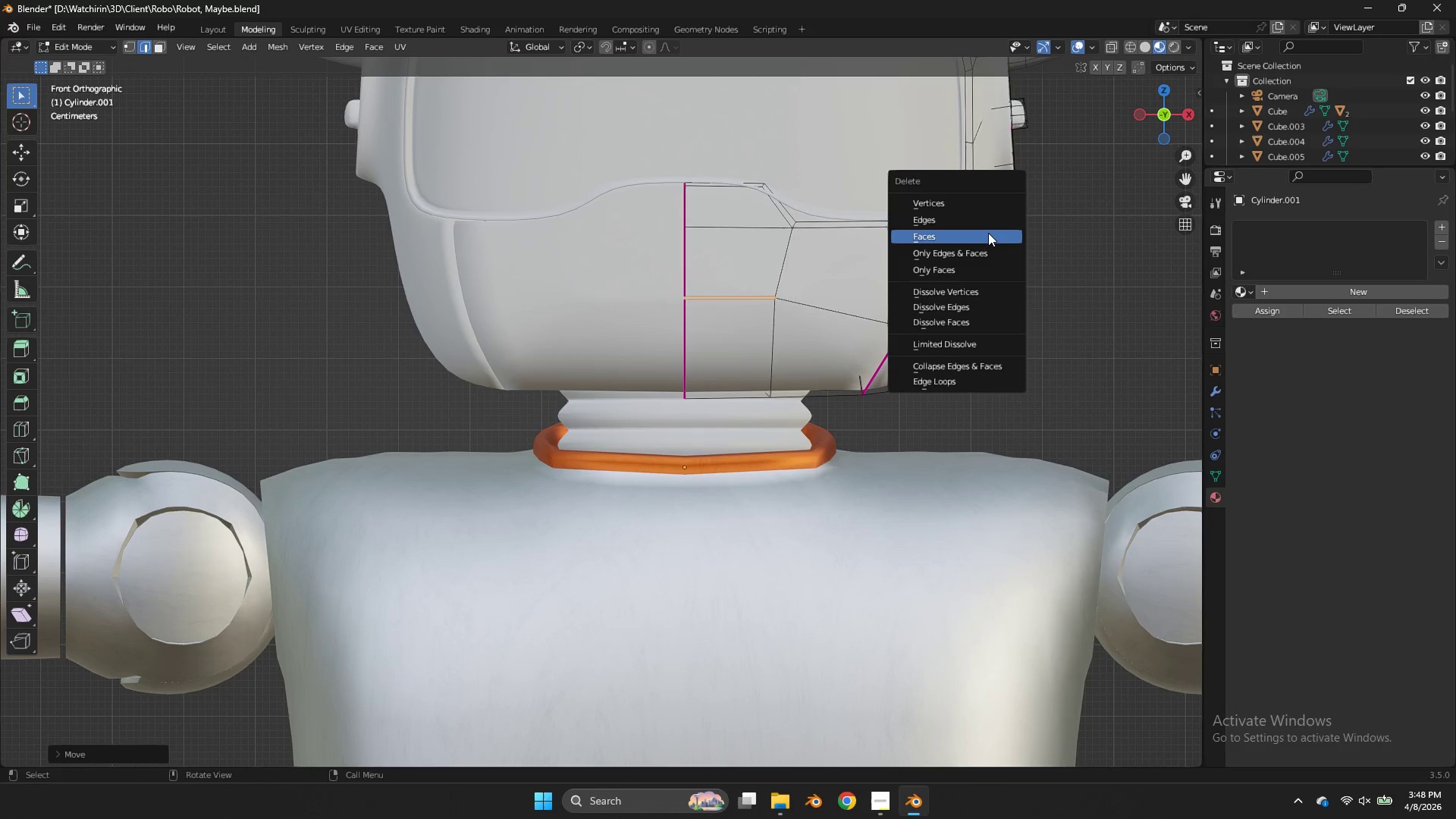 
scroll: coordinate [999, 202], scroll_direction: up, amount: 2.0
 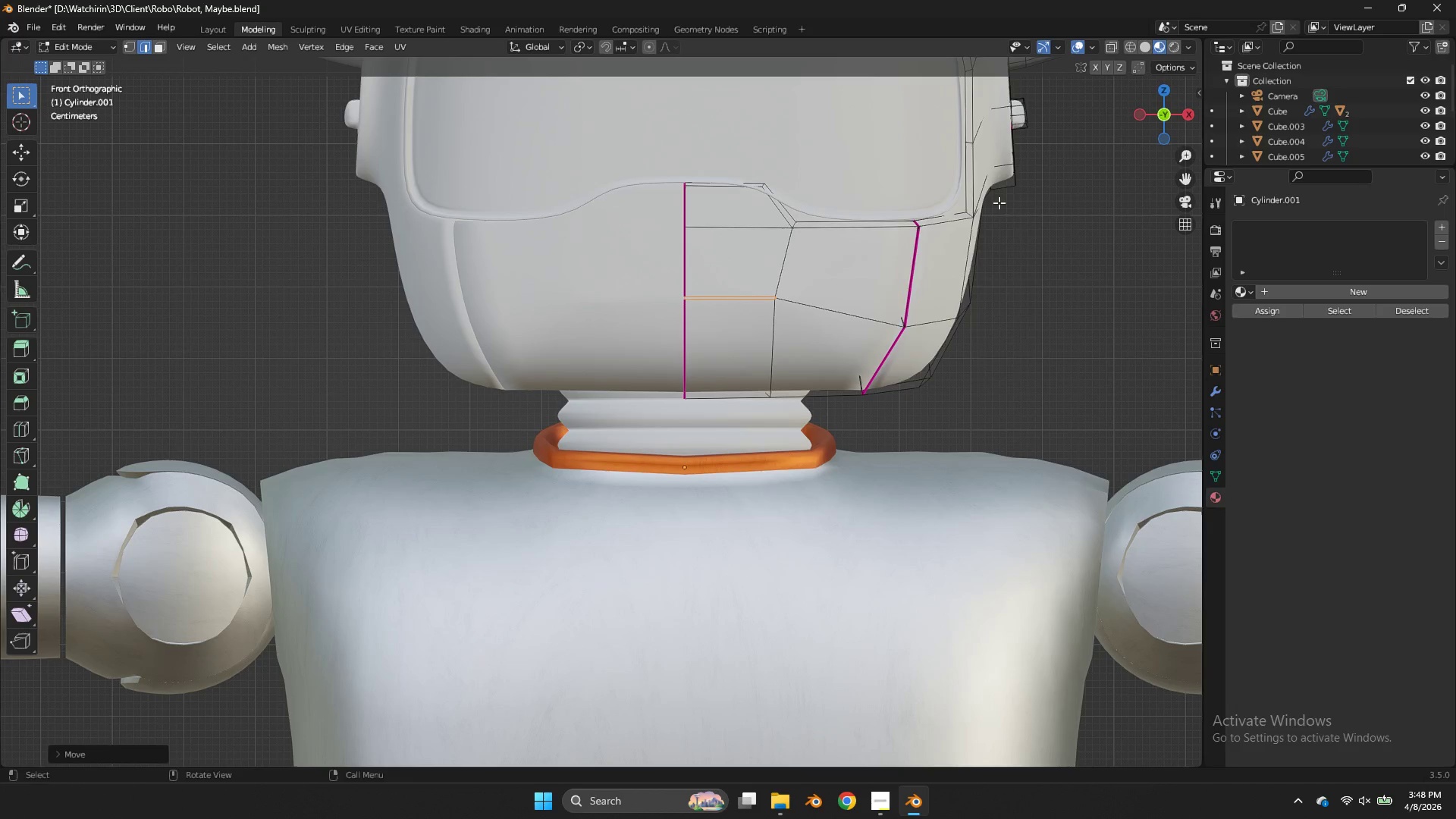 
left_click([987, 234])
 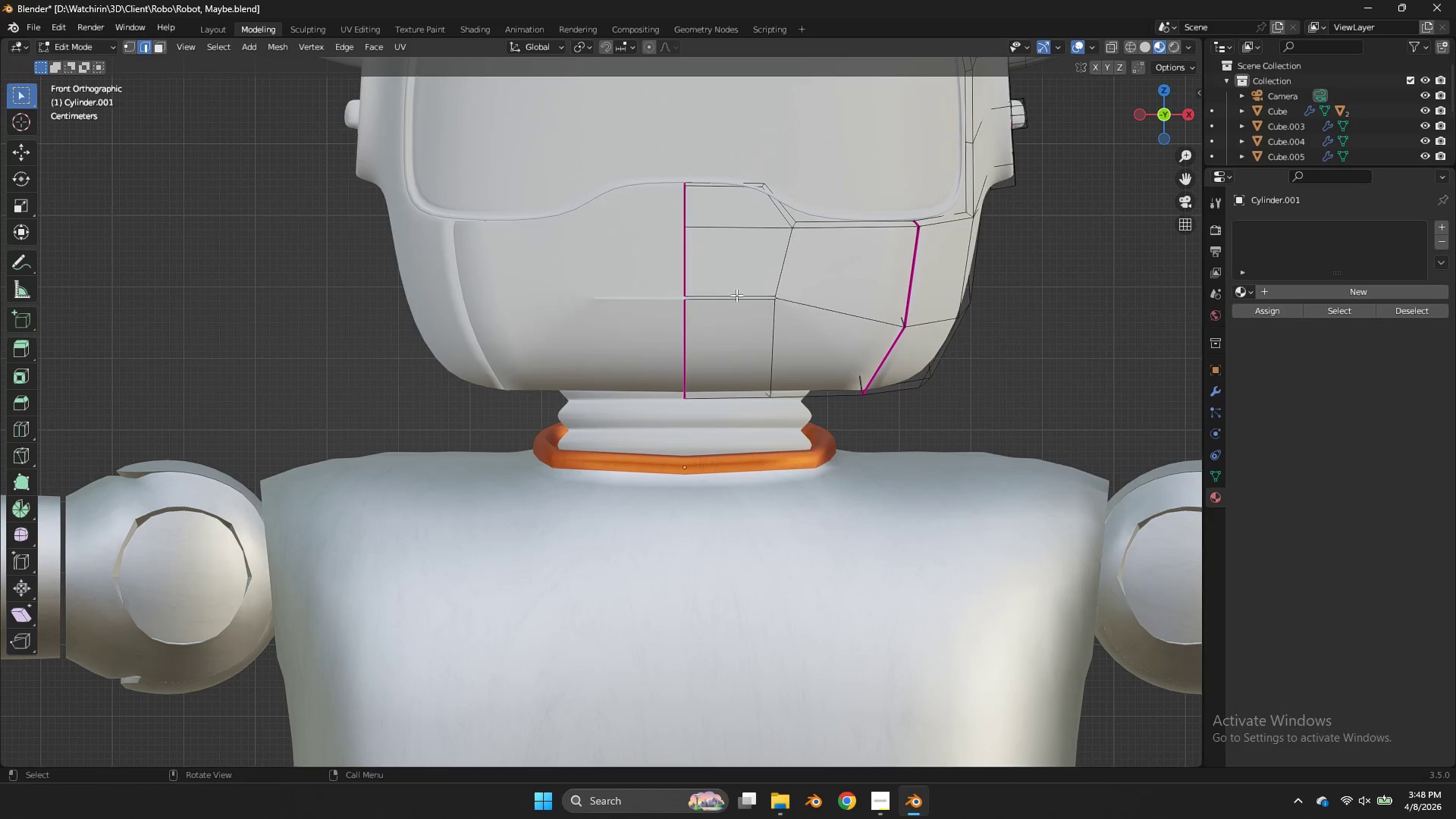 
hold_key(key=AltLeft, duration=0.44)
left_click([727, 295])
 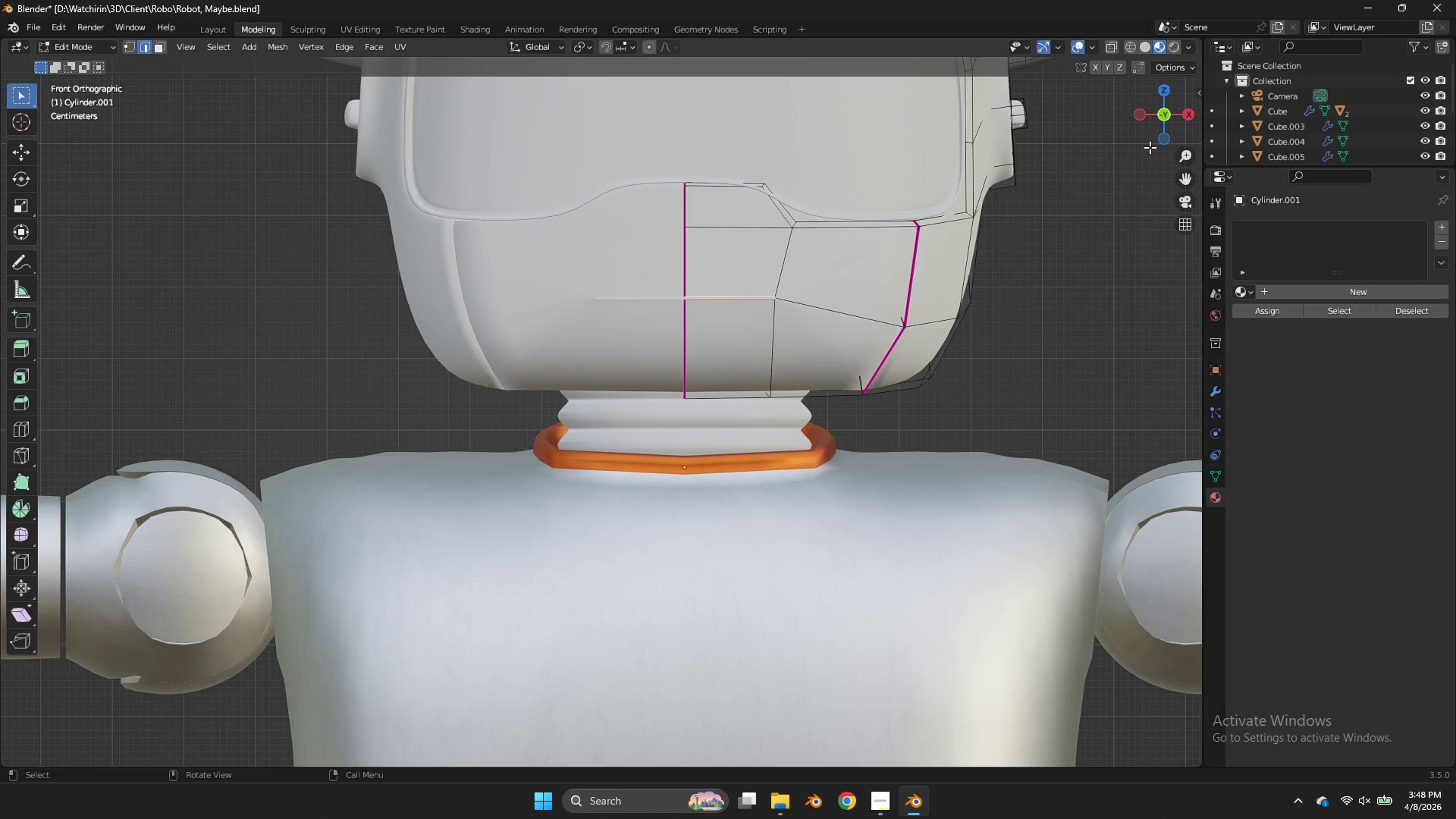 
left_click_drag(start_coordinate=[1163, 133], to_coordinate=[1166, 159])
 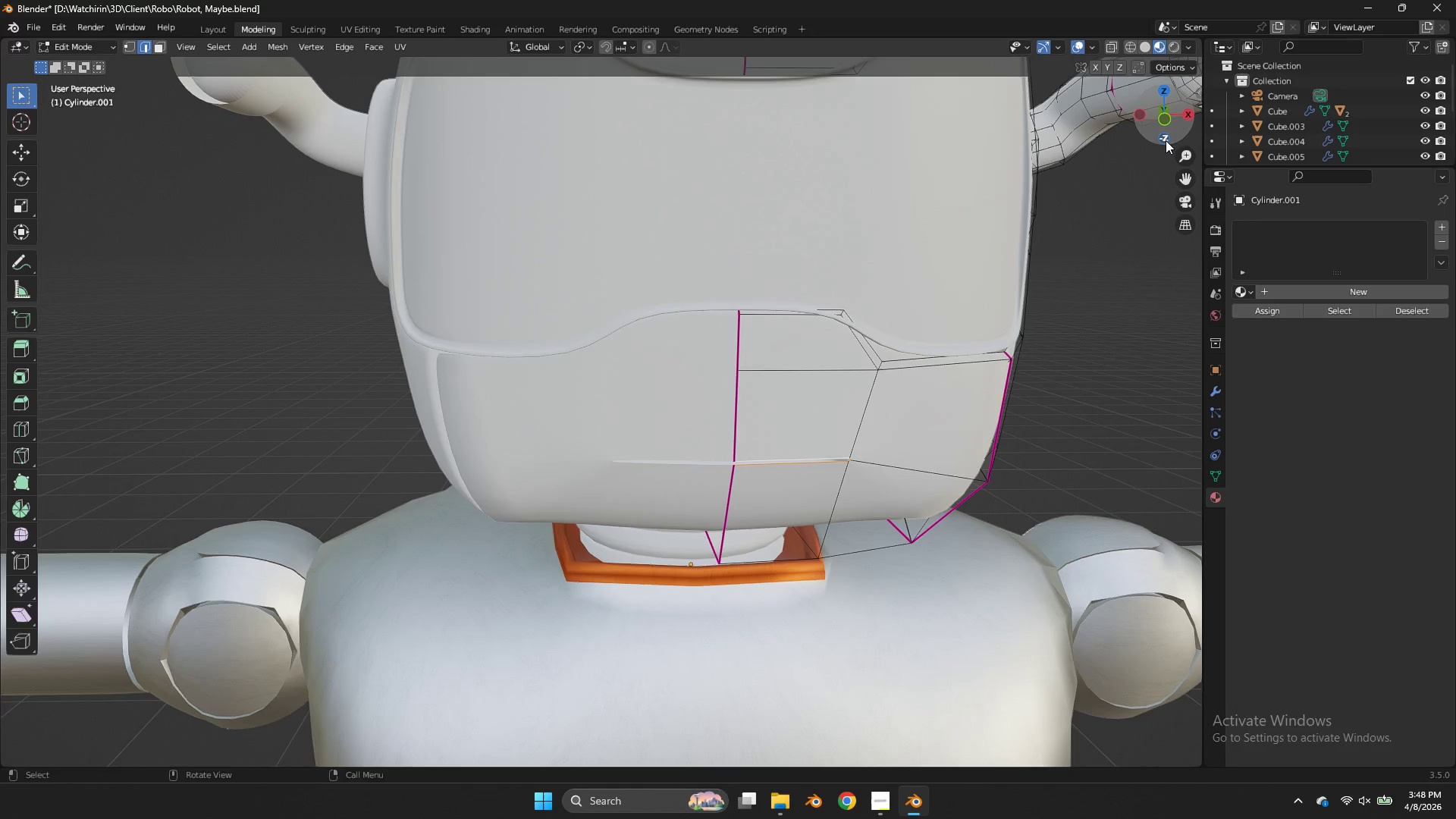 
scroll: coordinate [1166, 140], scroll_direction: down, amount: 3.0
 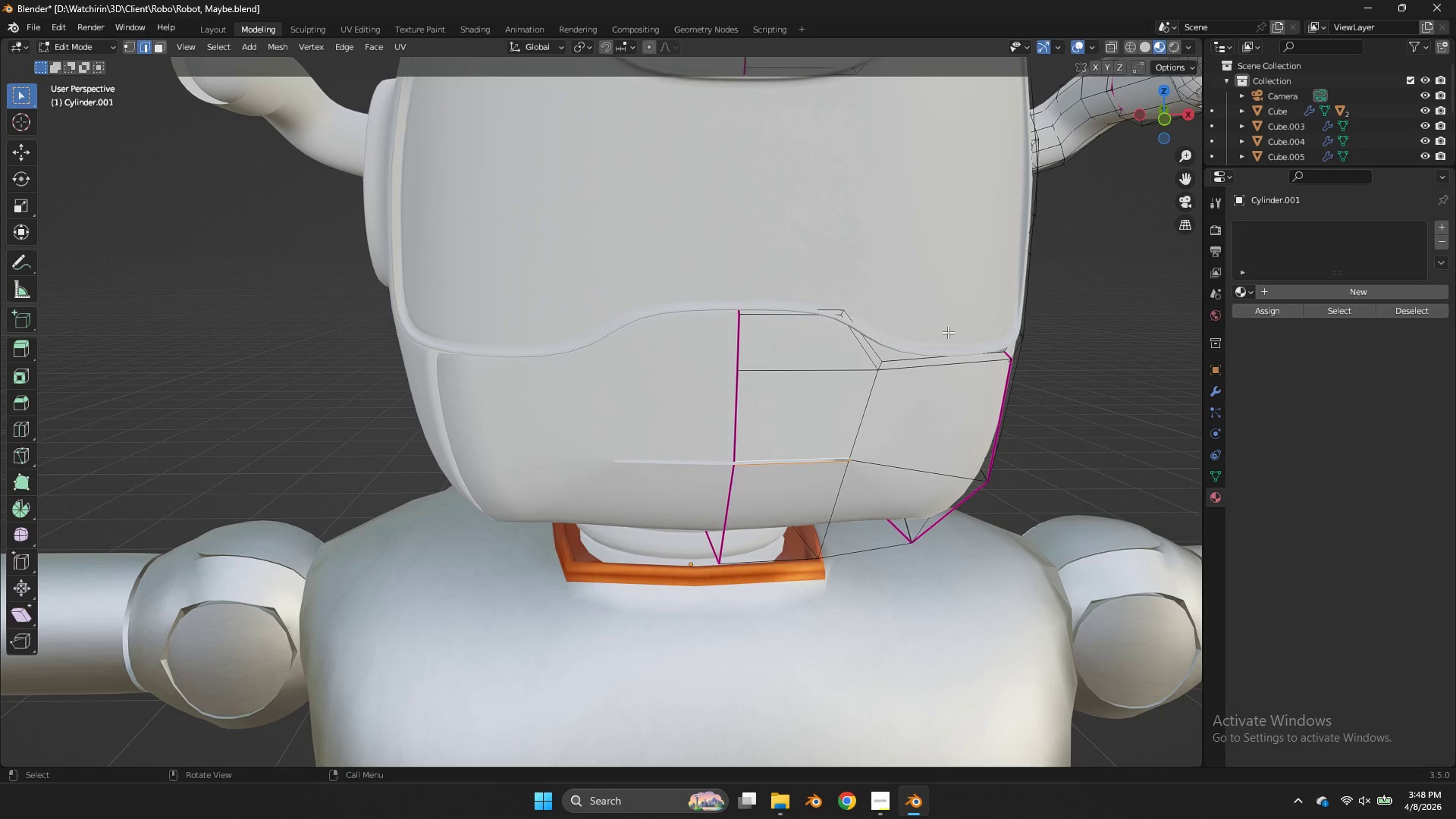 
type(ey)
 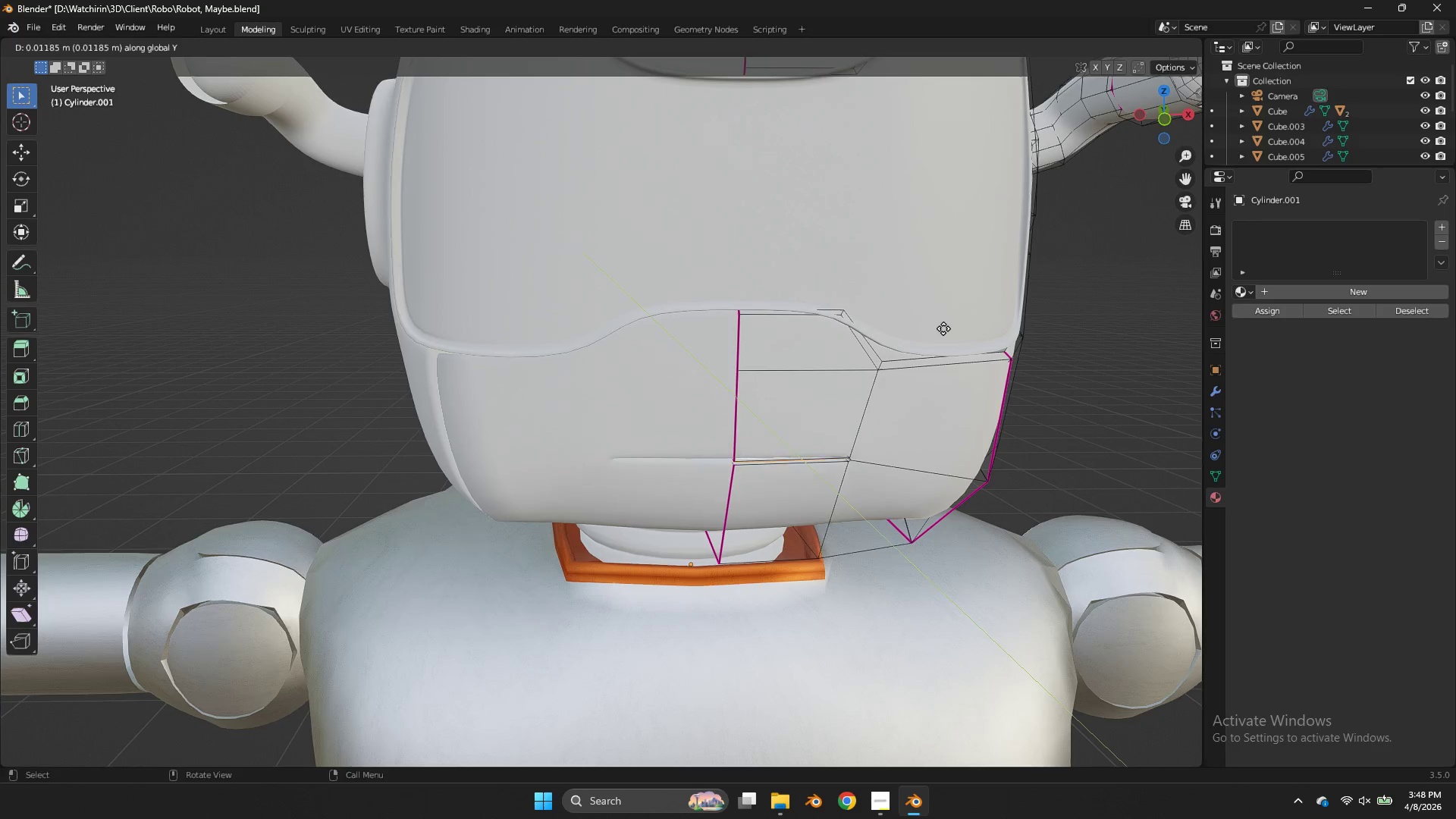 
left_click([943, 322])
 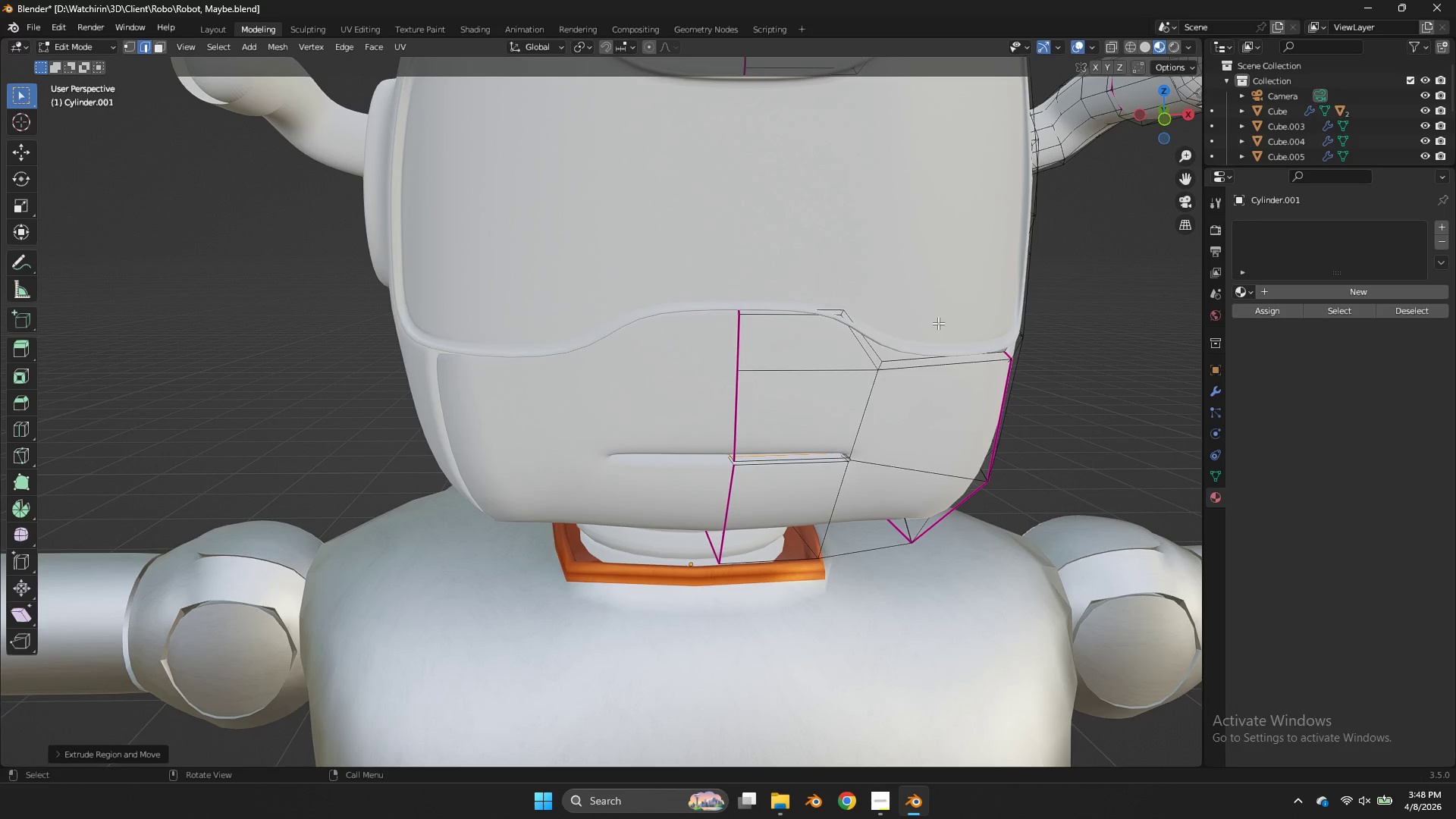 
key(E)
 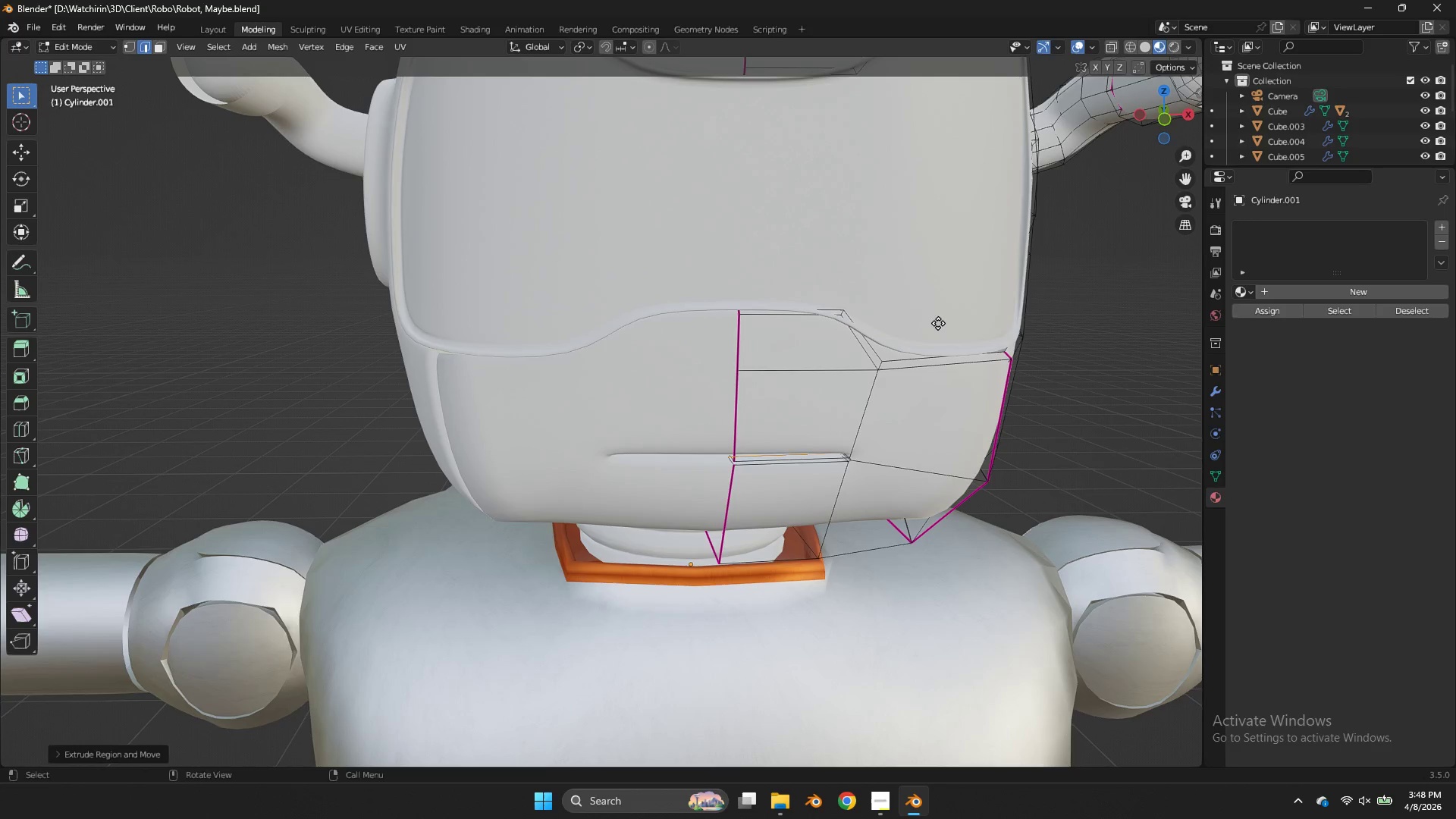 
right_click([938, 323])
 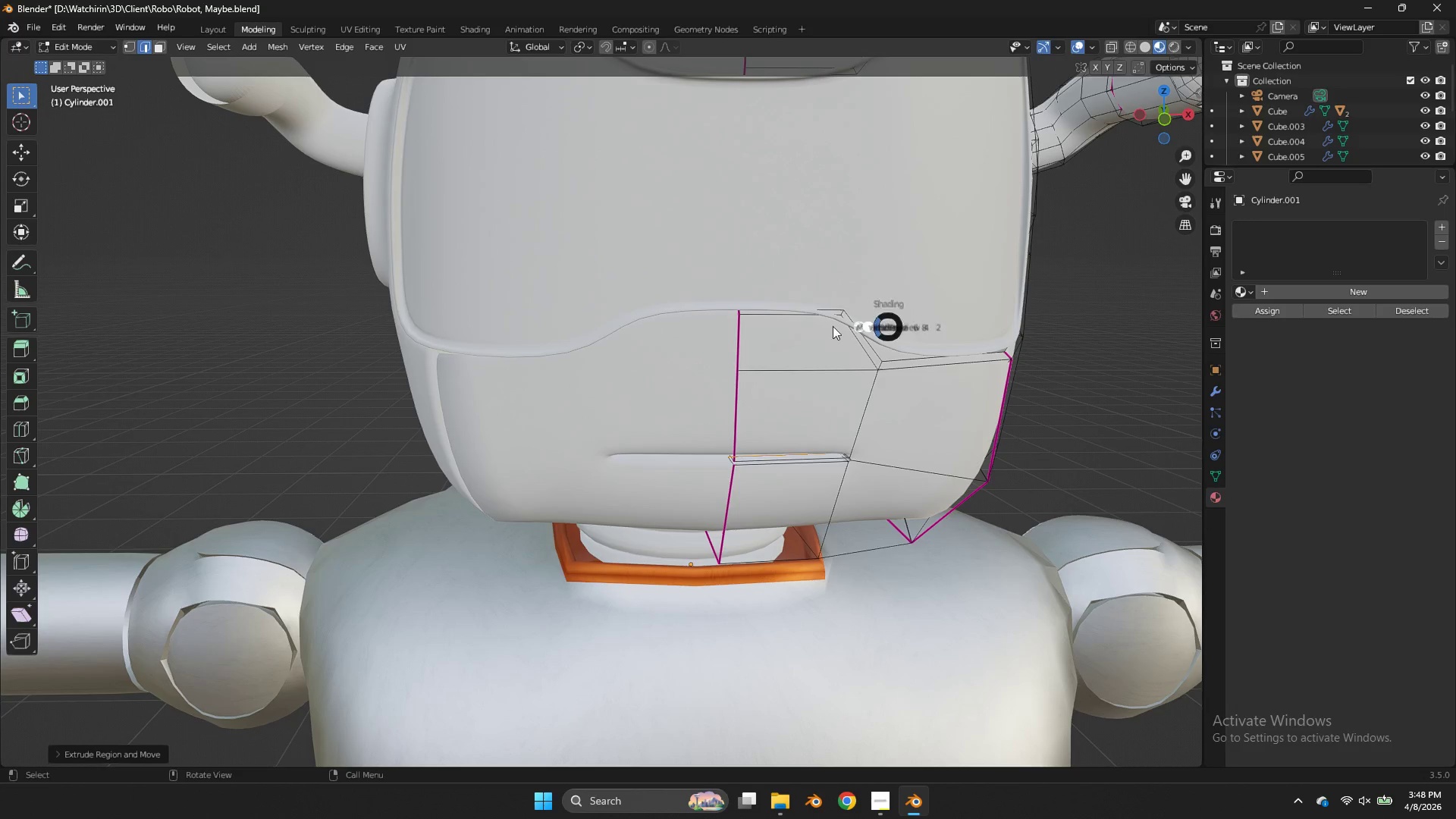 
type(zs)
 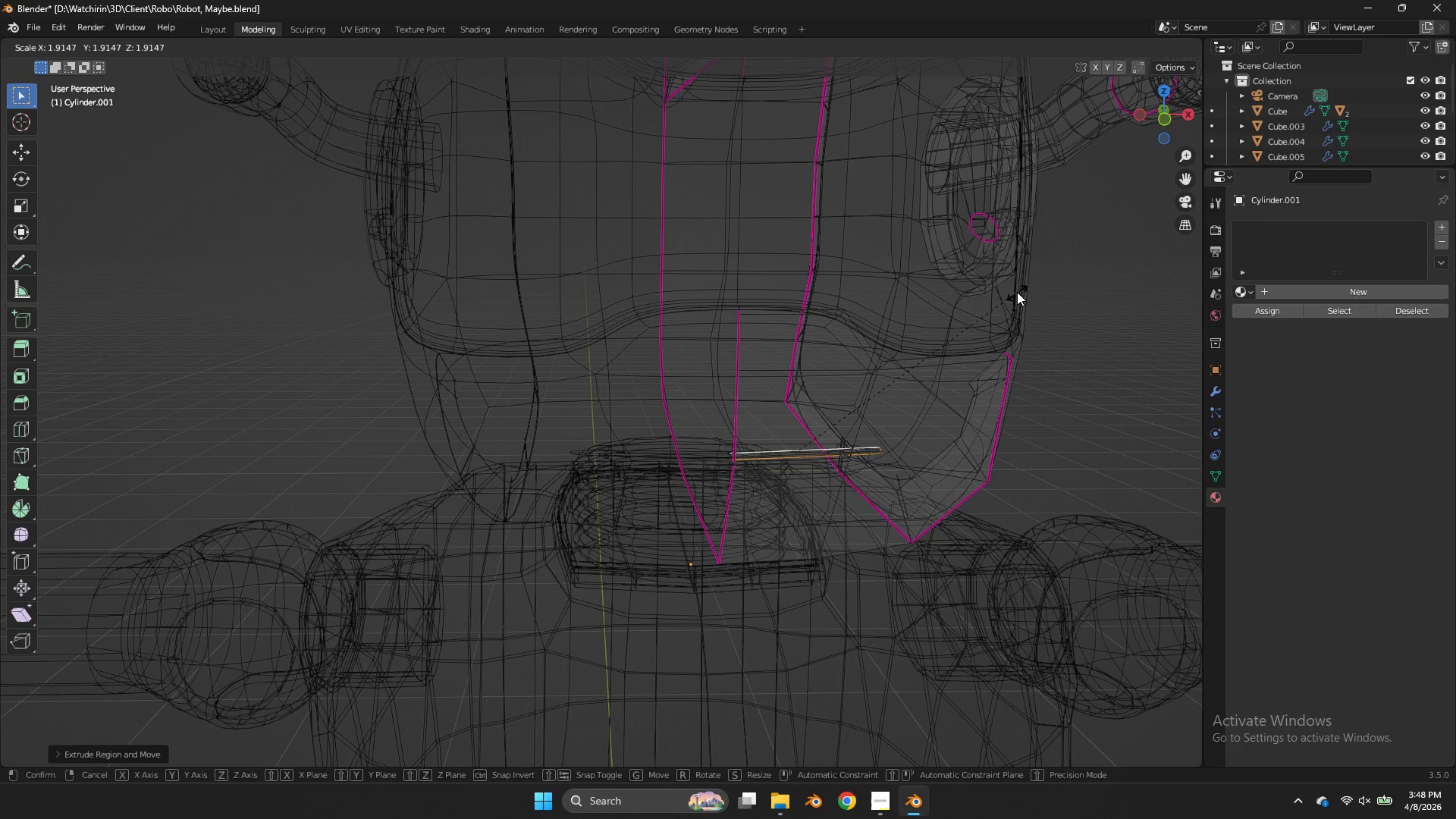 
left_click([1018, 291])
 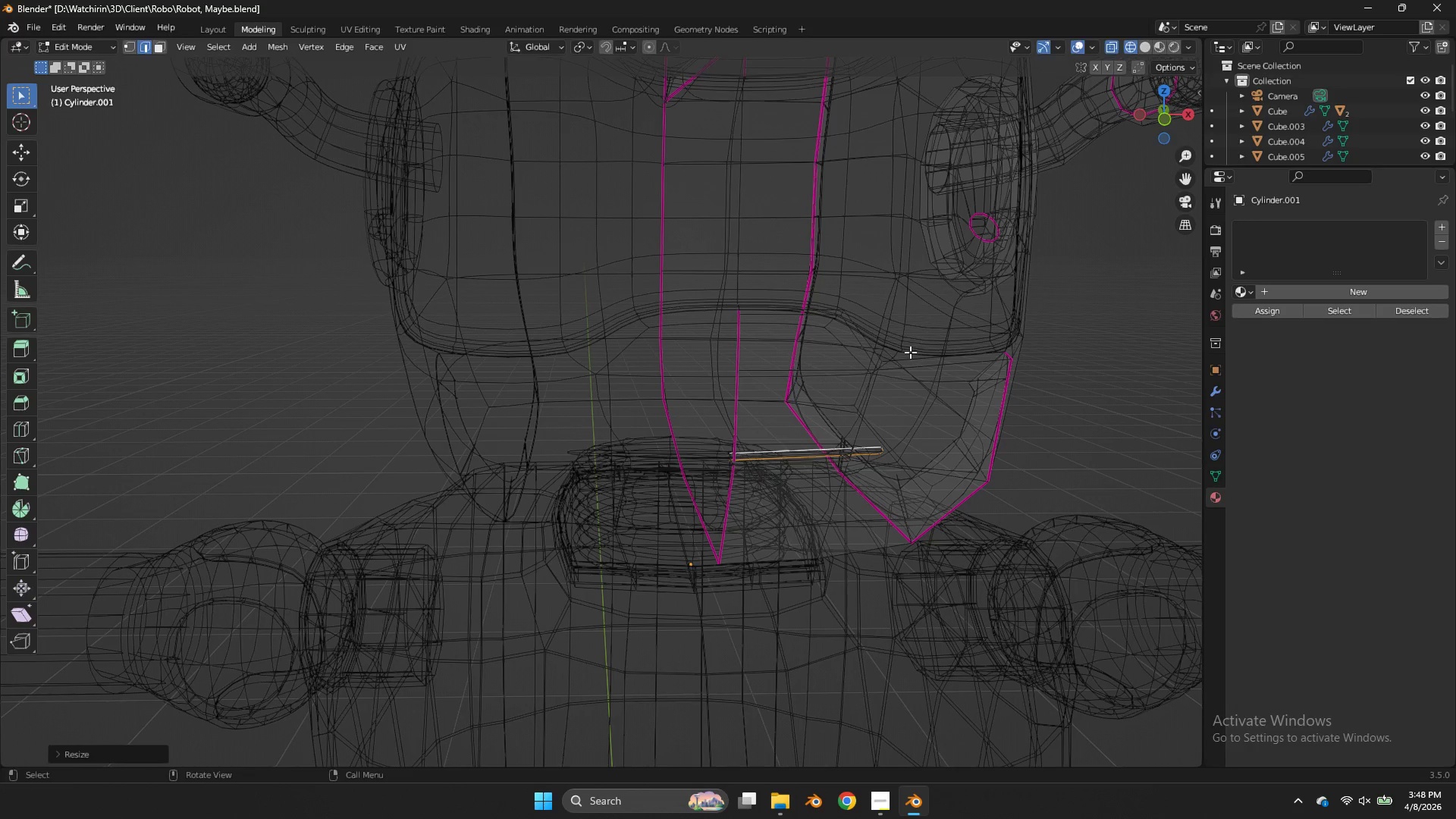 
type(sz)
 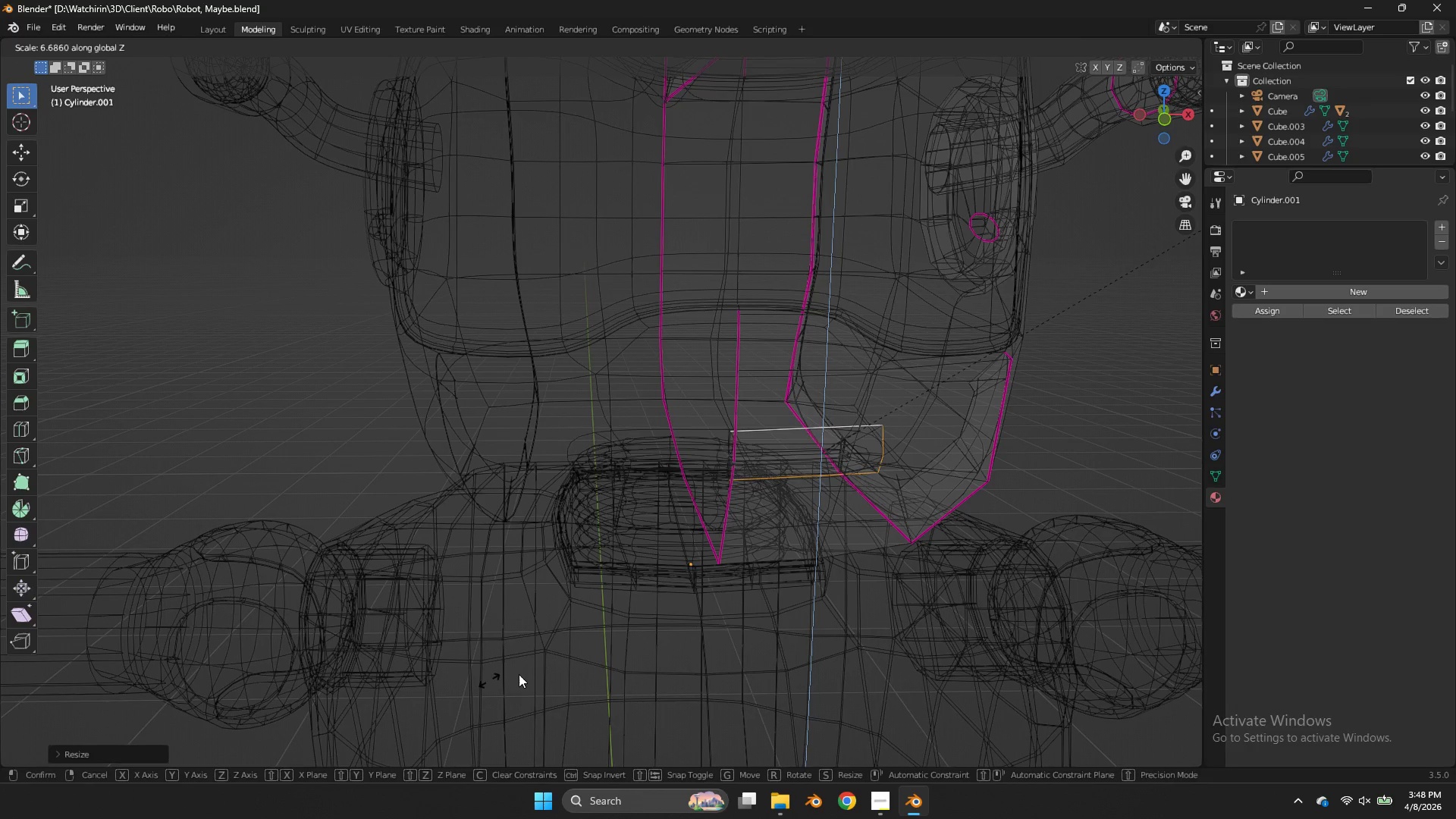 
left_click([708, 624])
 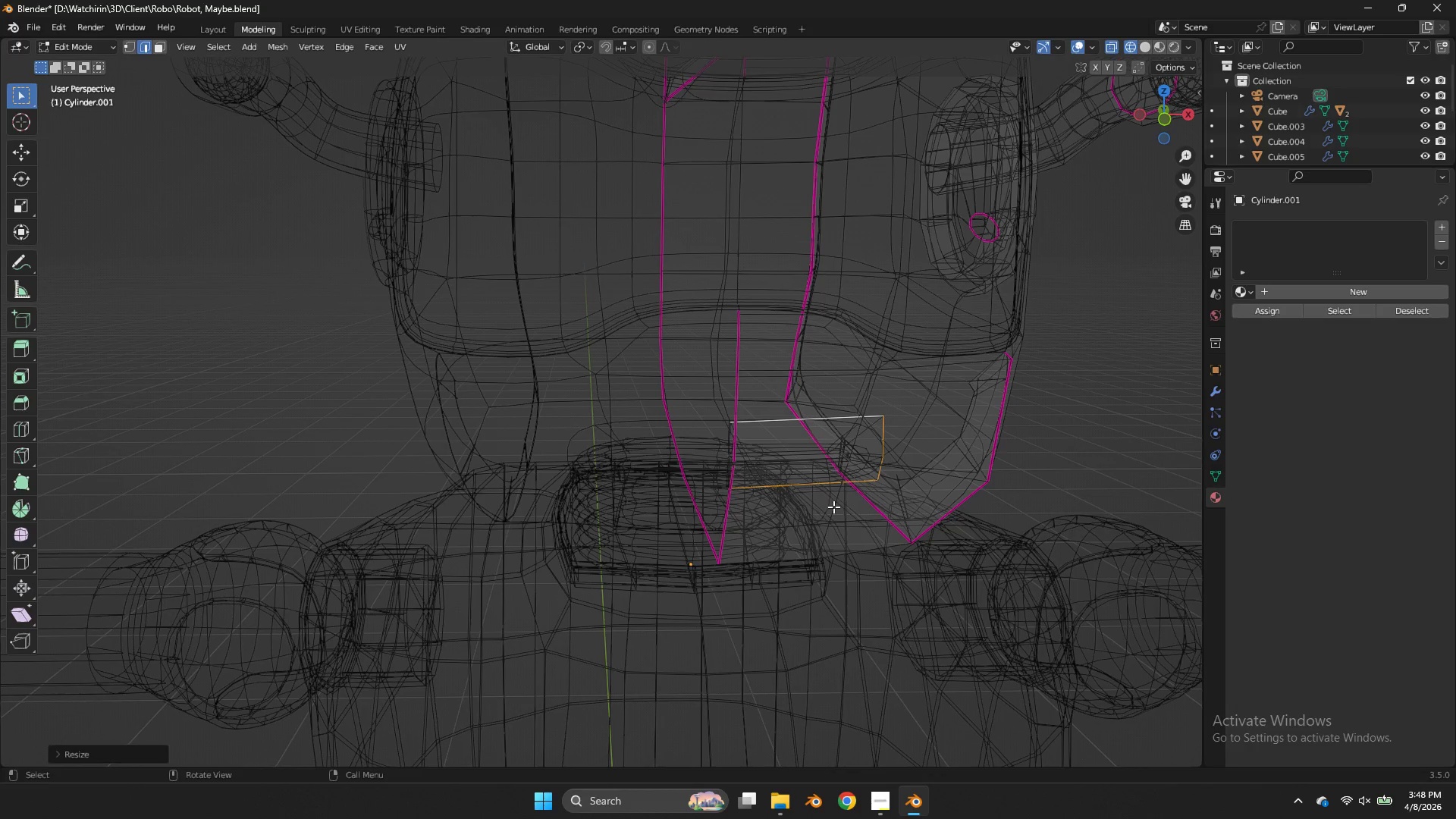 
type(sz)
 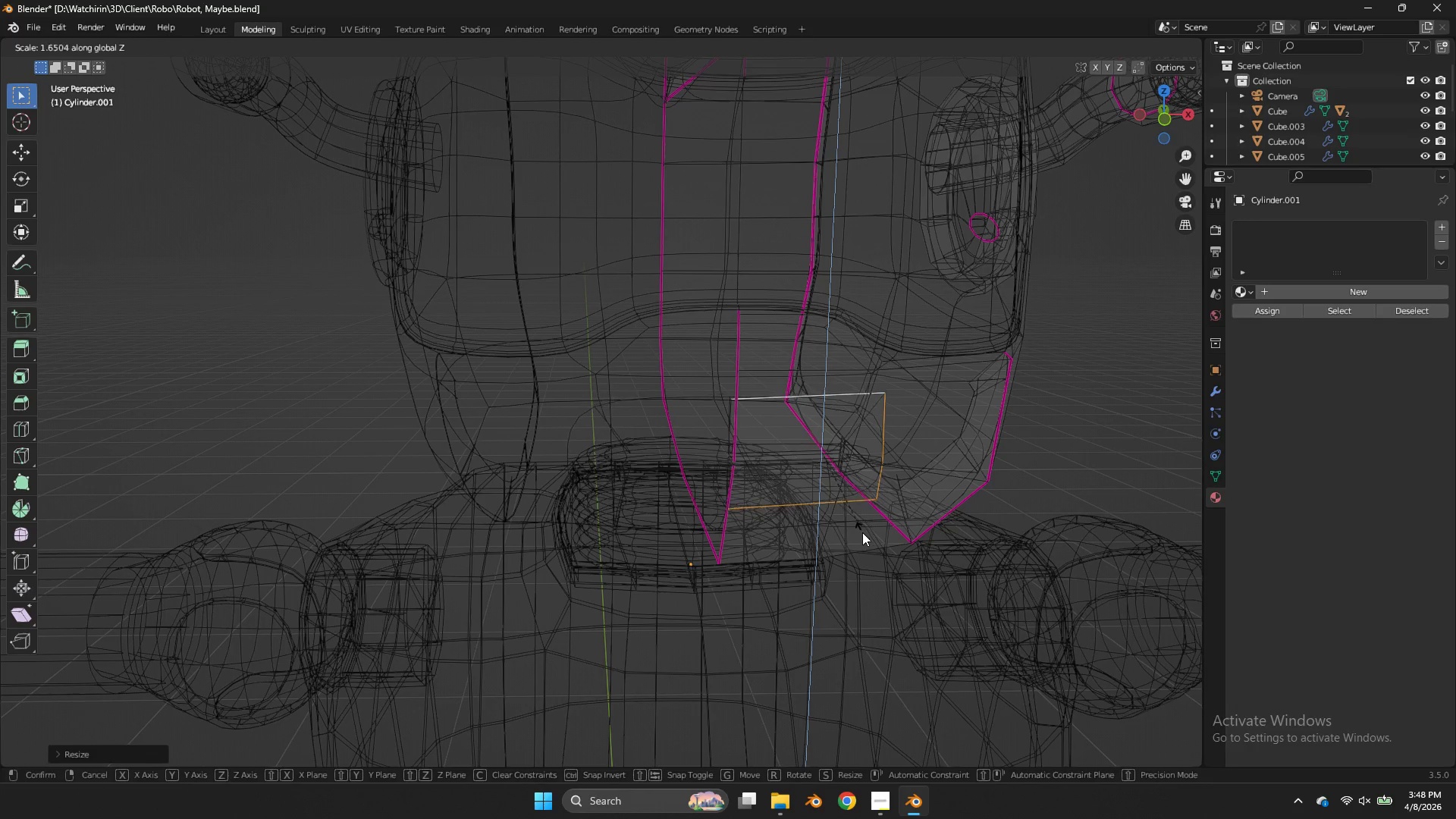 
left_click([861, 531])
 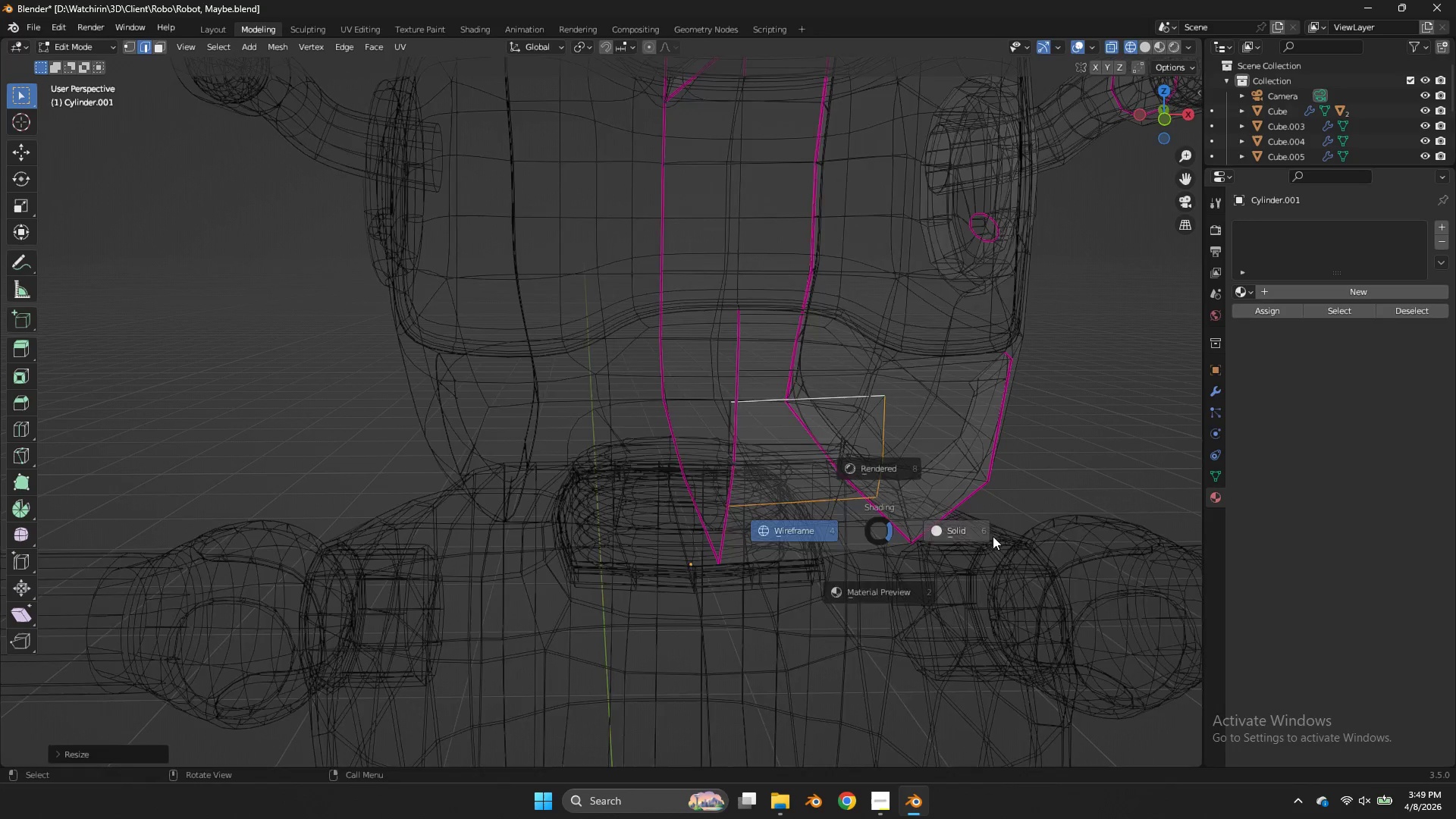 
type(zsz)
 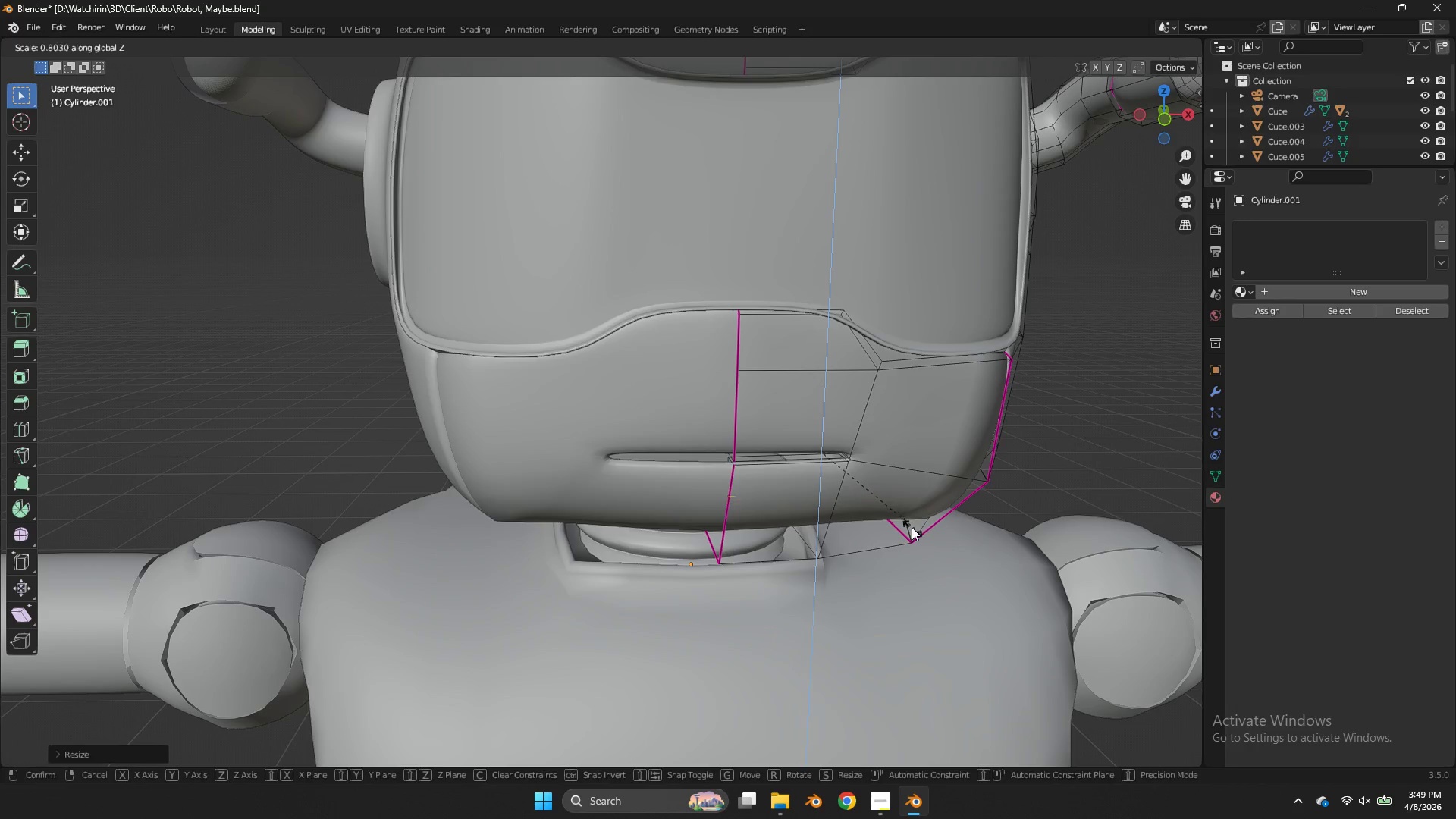 
left_click([911, 527])
 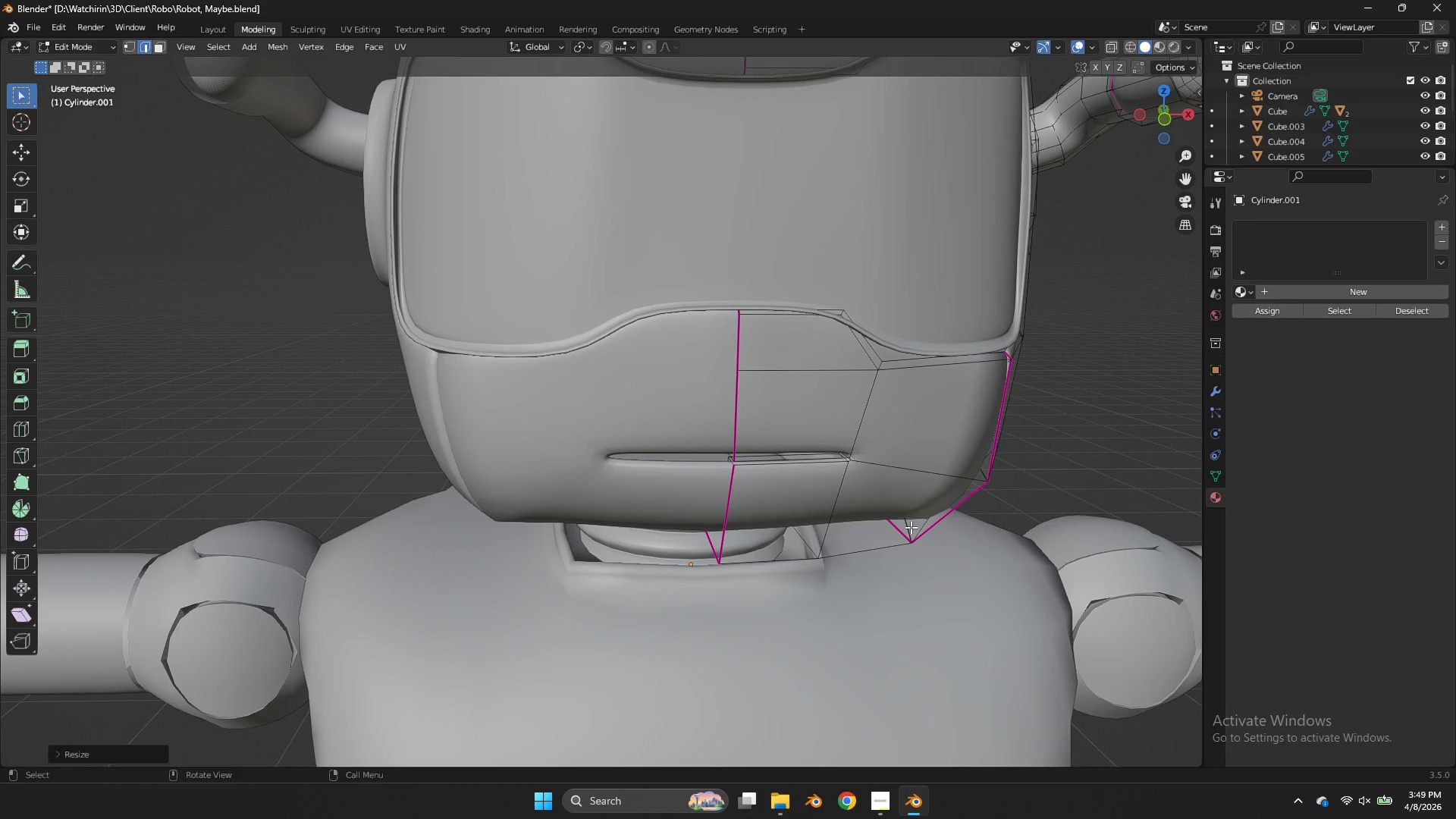 
type(gy)
 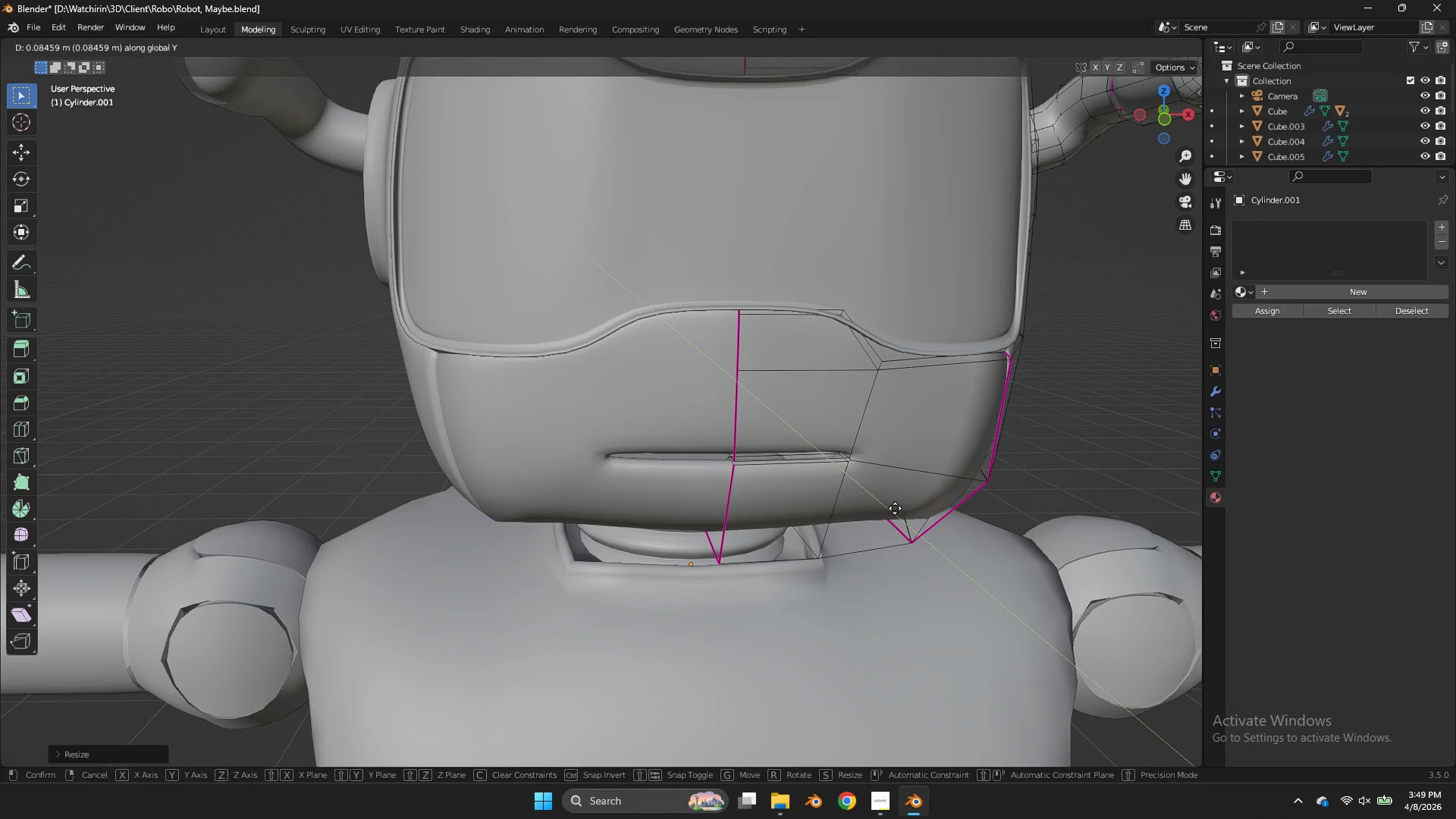 
key(Z)
 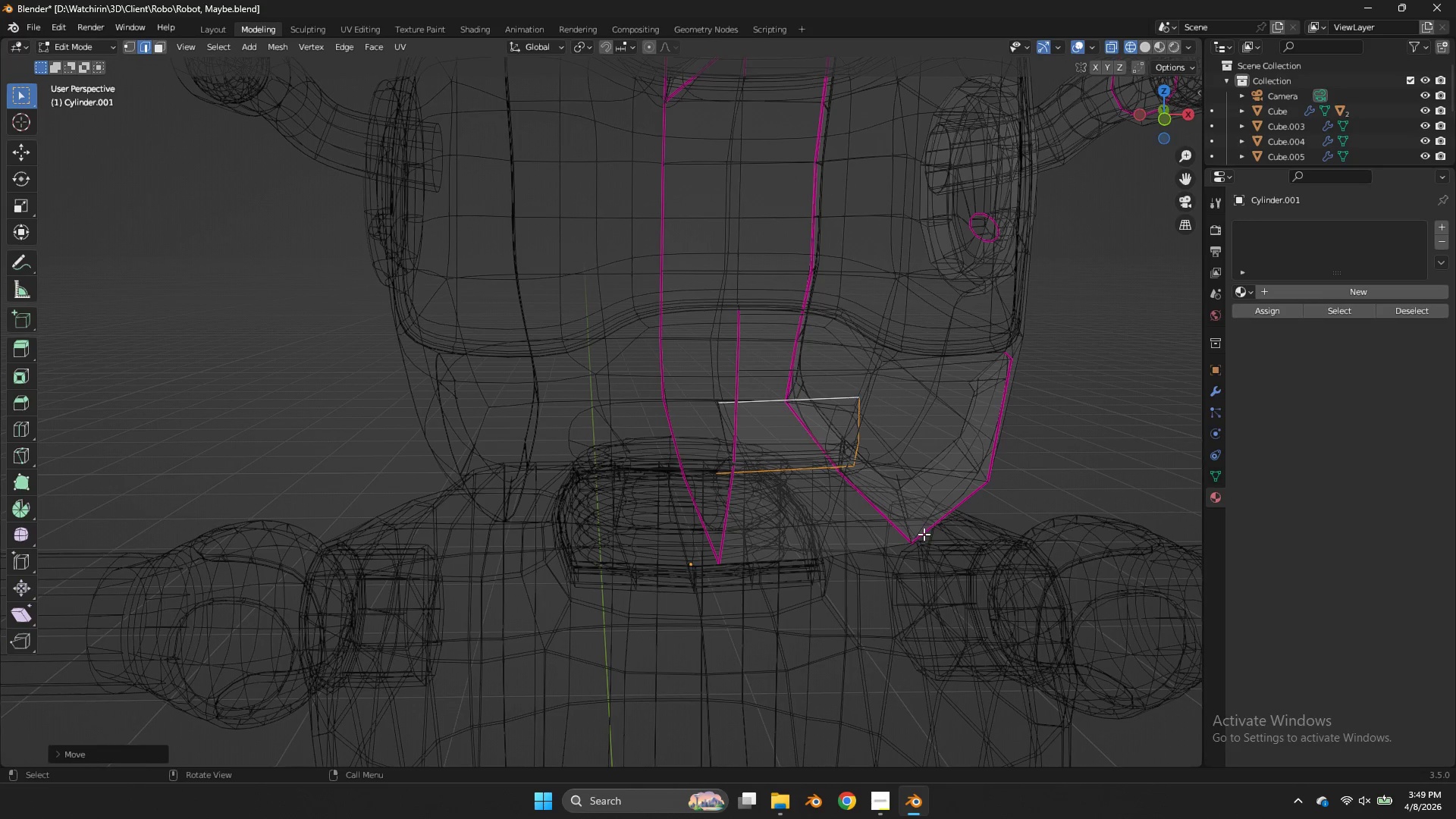 
type(ey)
 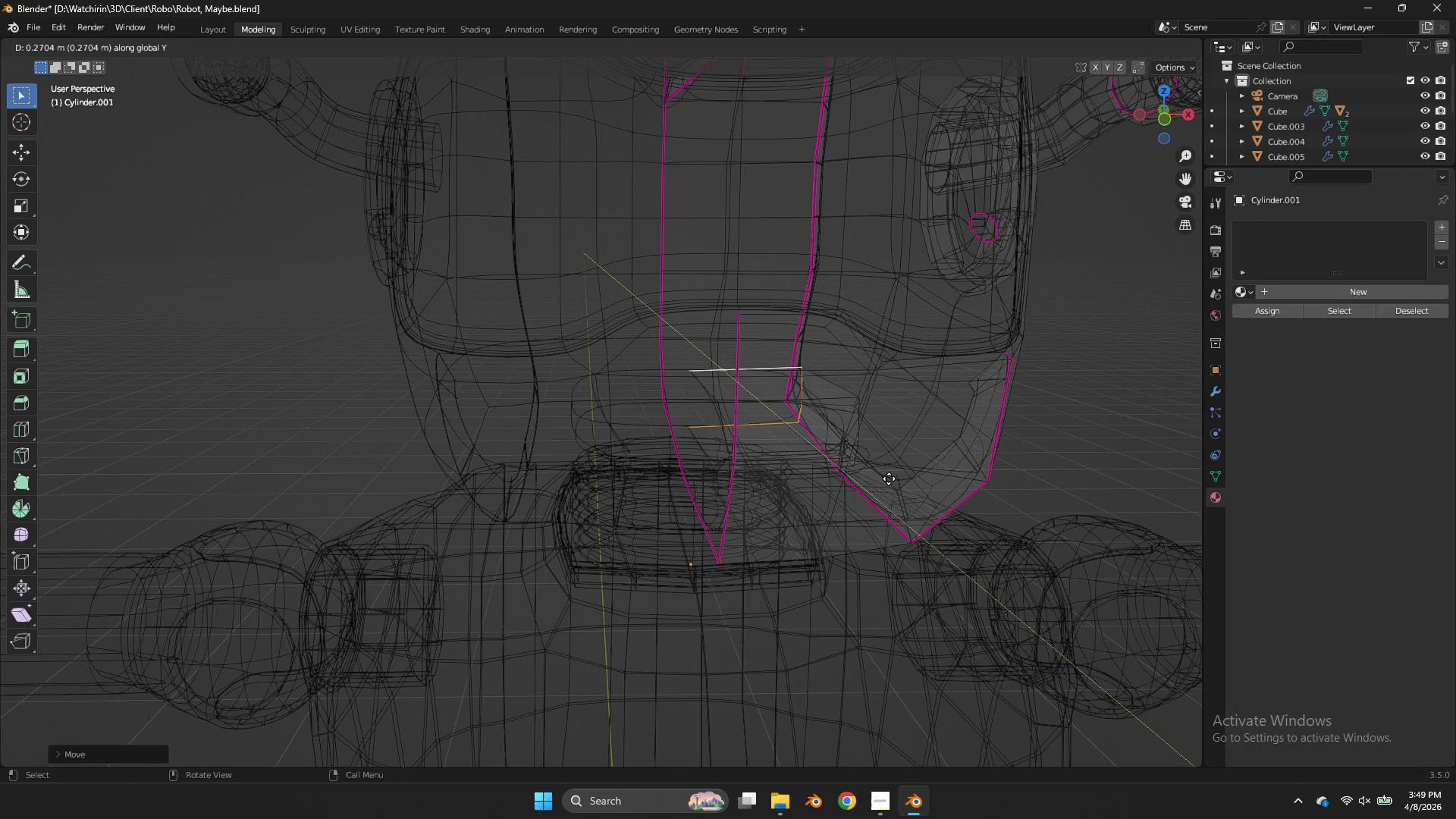 
left_click([887, 476])
 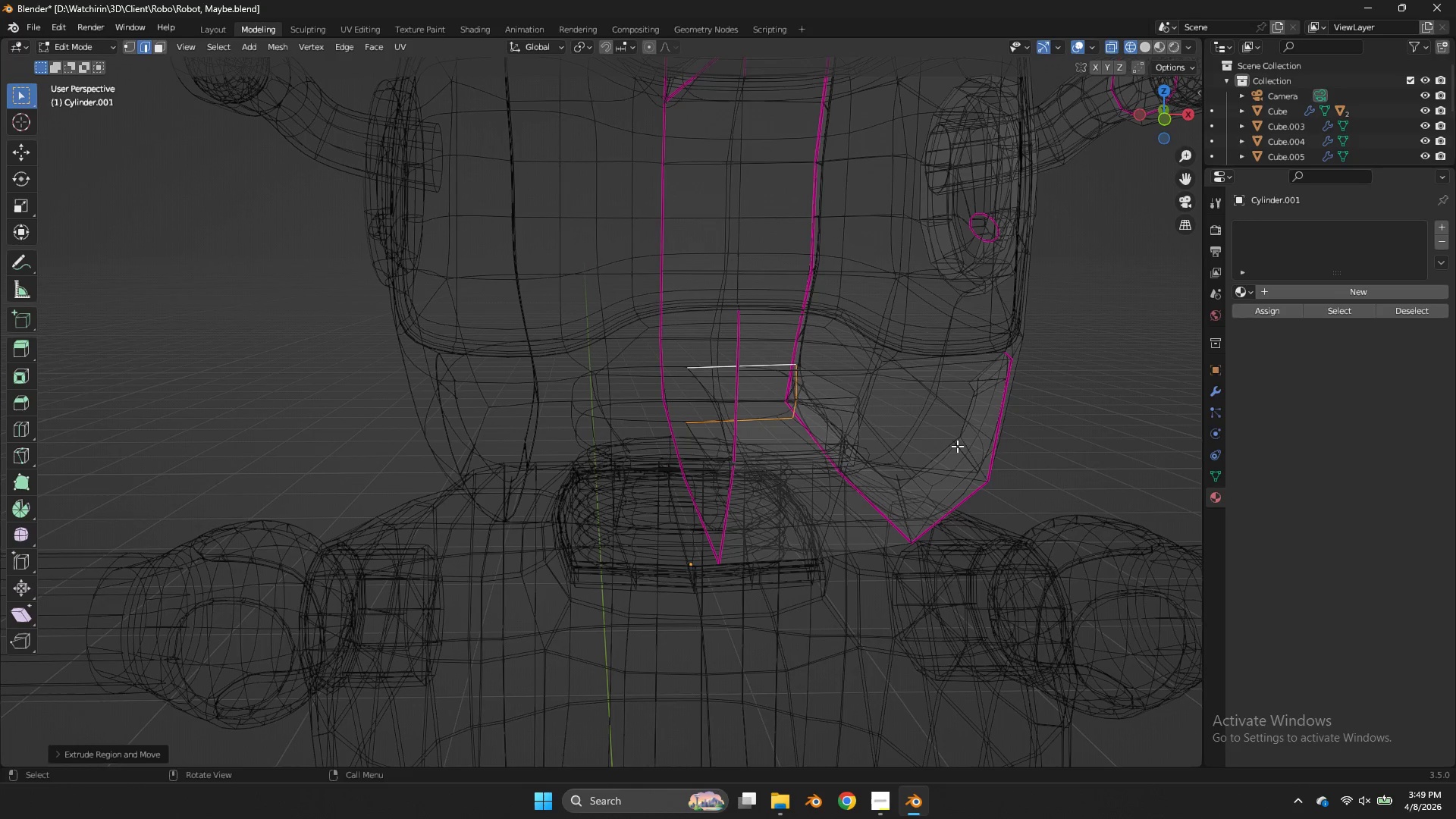 
key(F)
 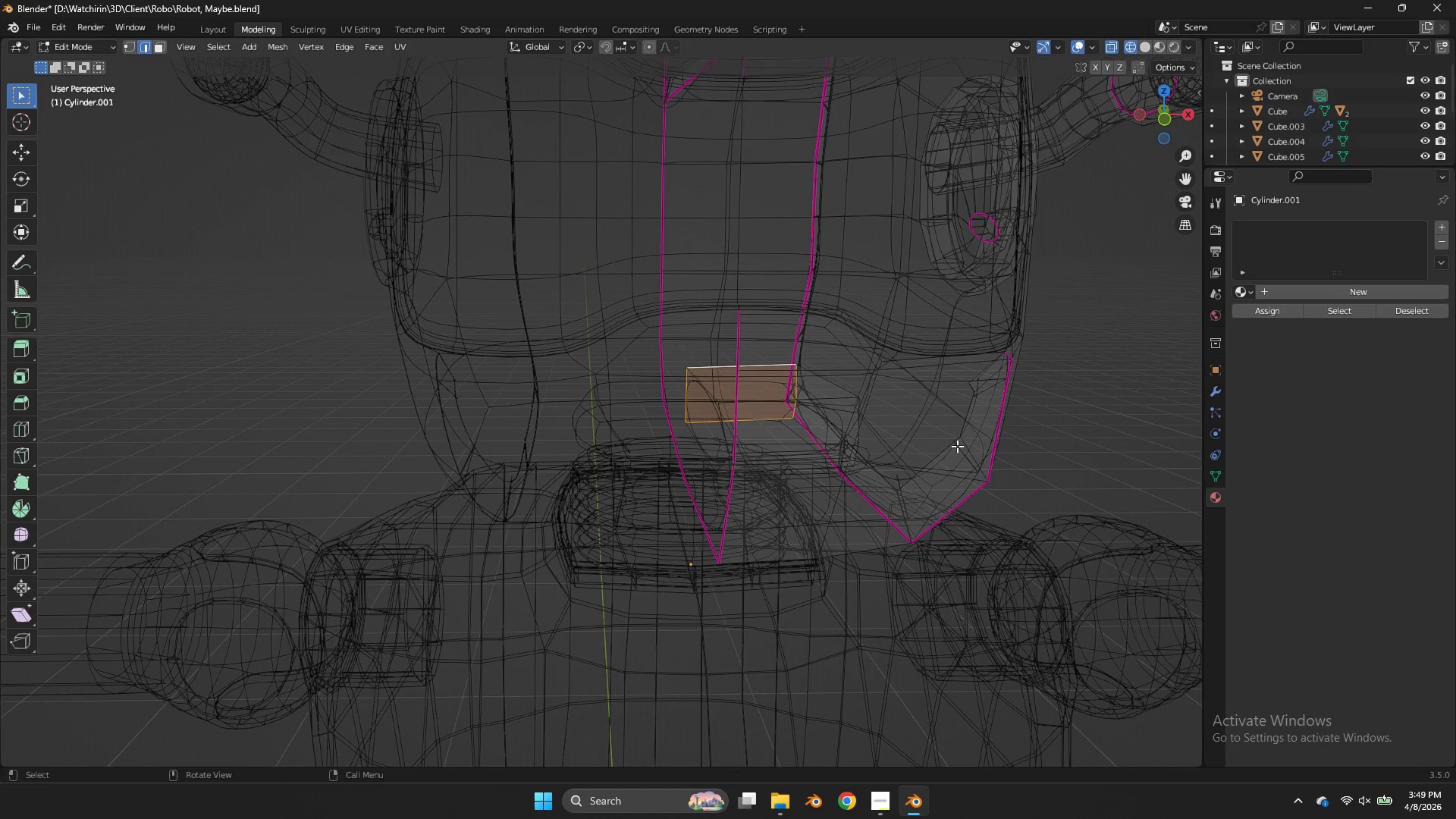 
key(Tab)
 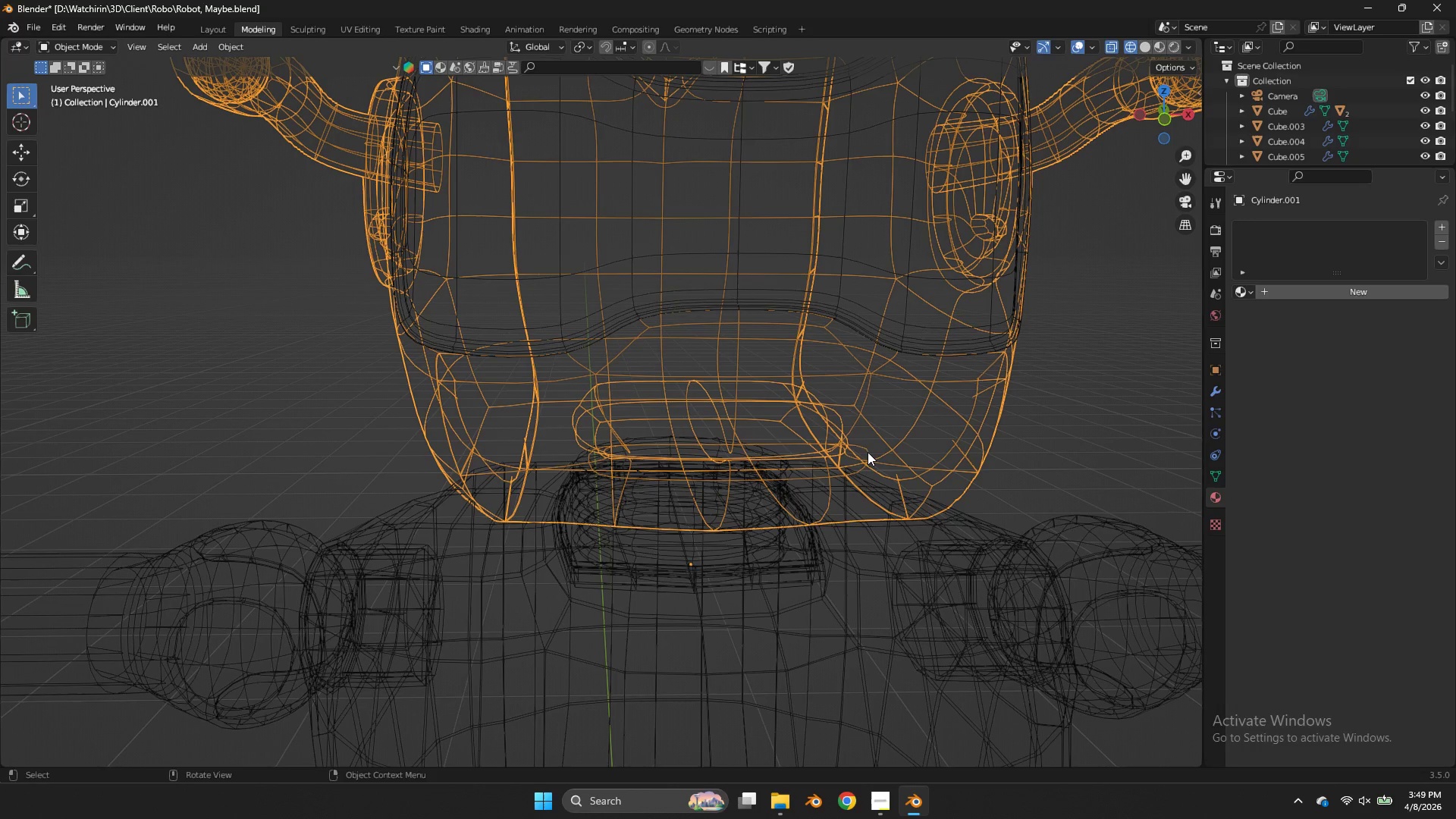 
key(Z)
 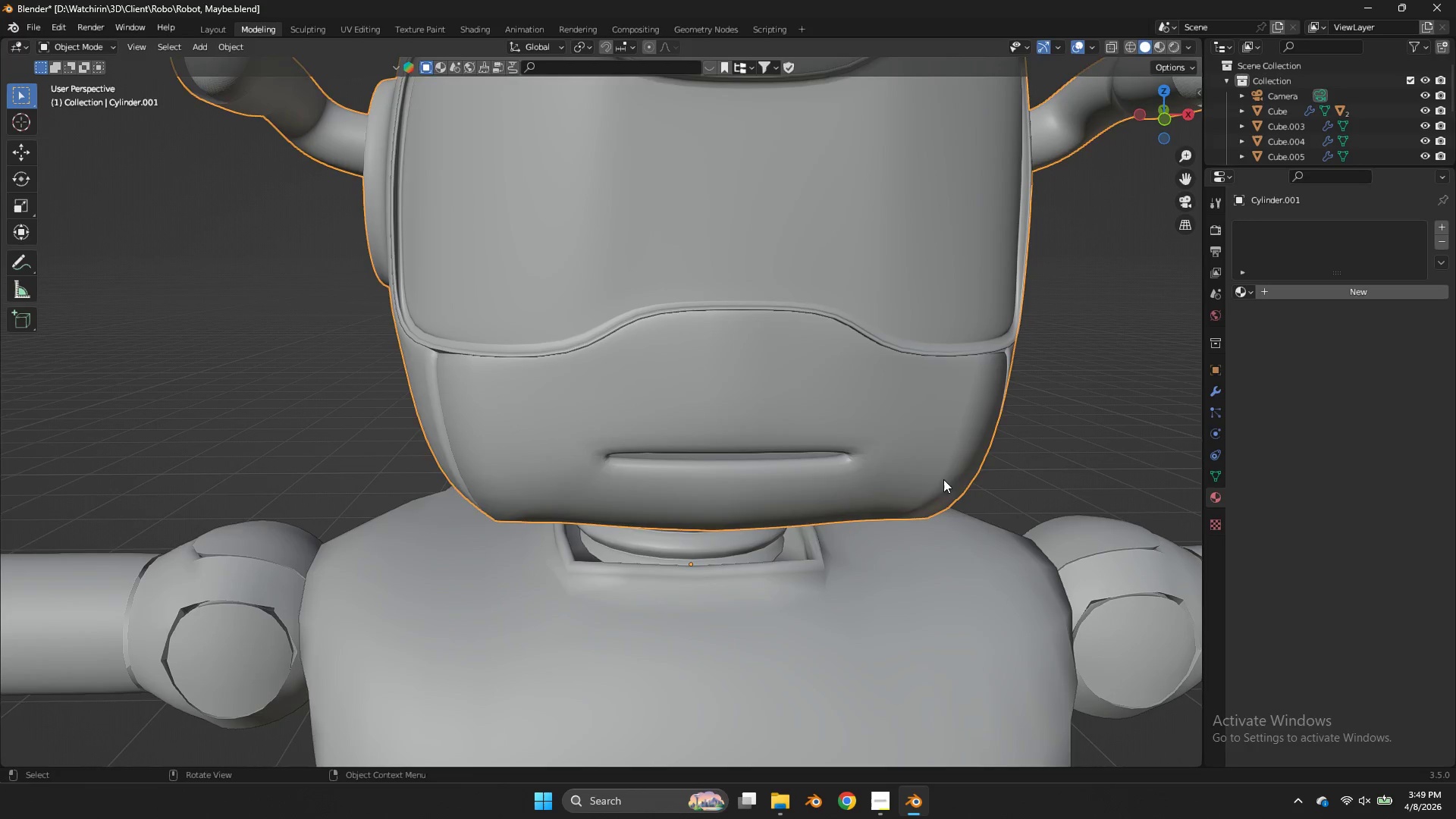 
key(Tab)
 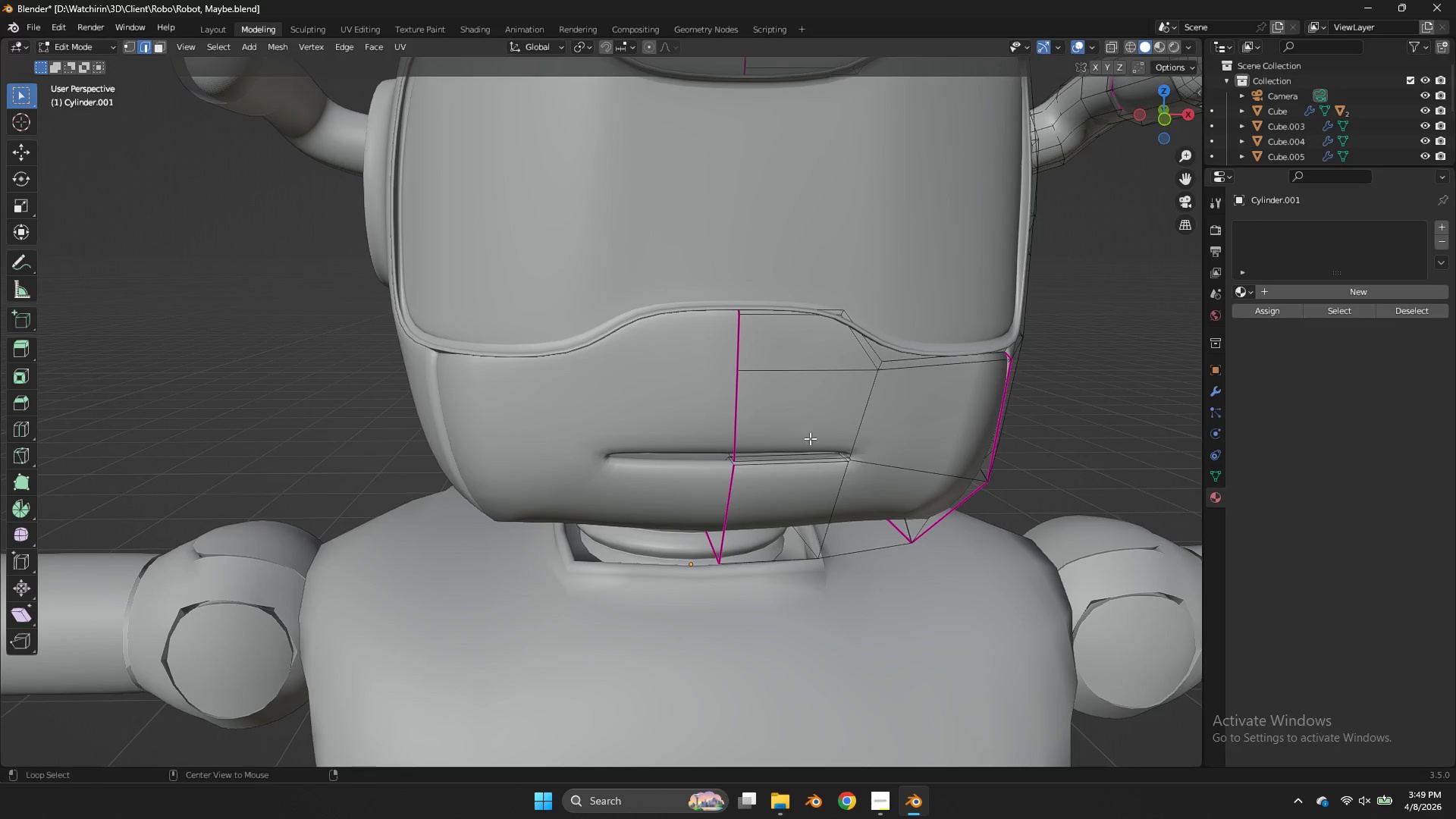 
hold_key(key=AltLeft, duration=1.08)
double_click([817, 457])
 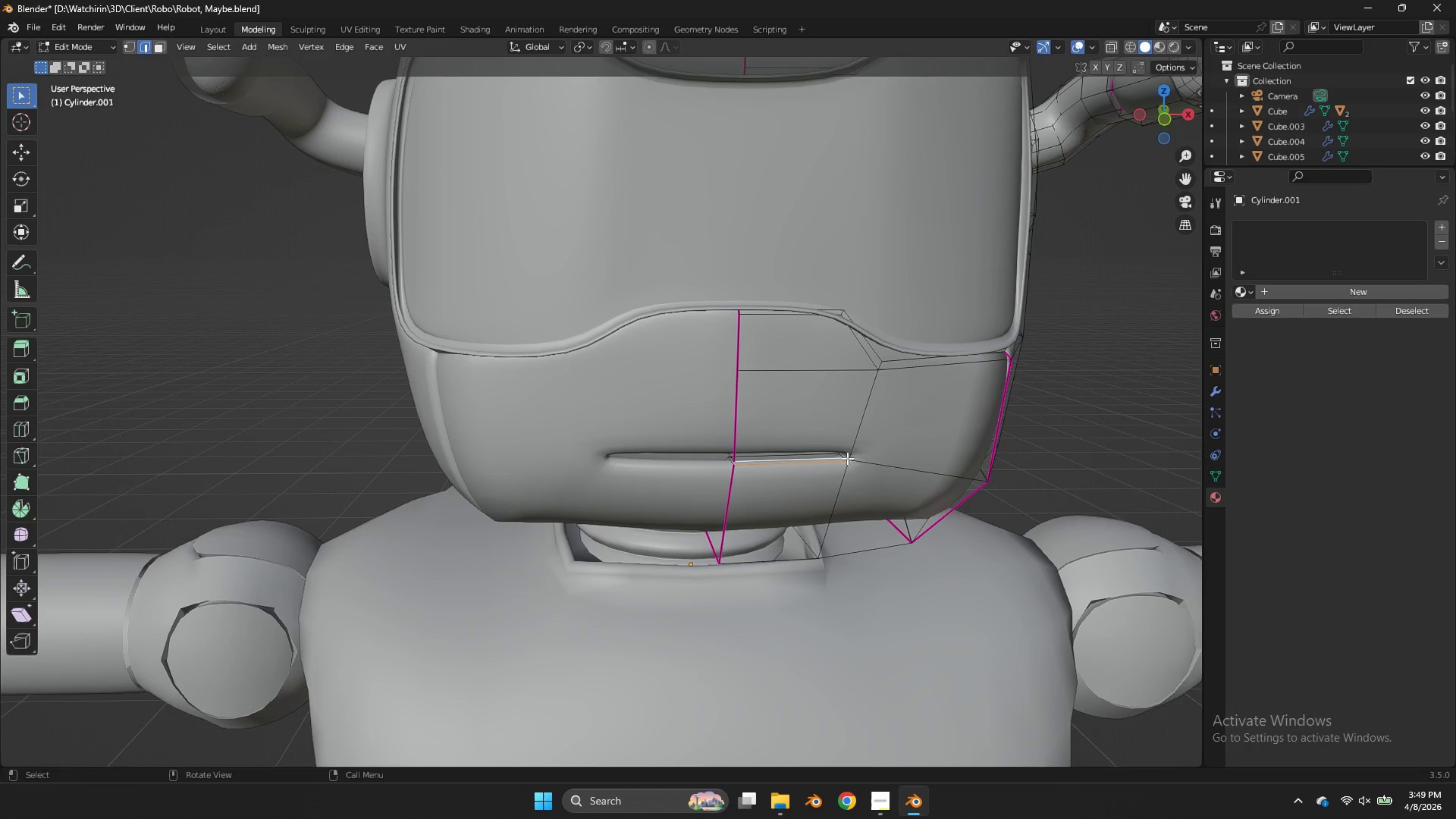 
key(Shift+E)
 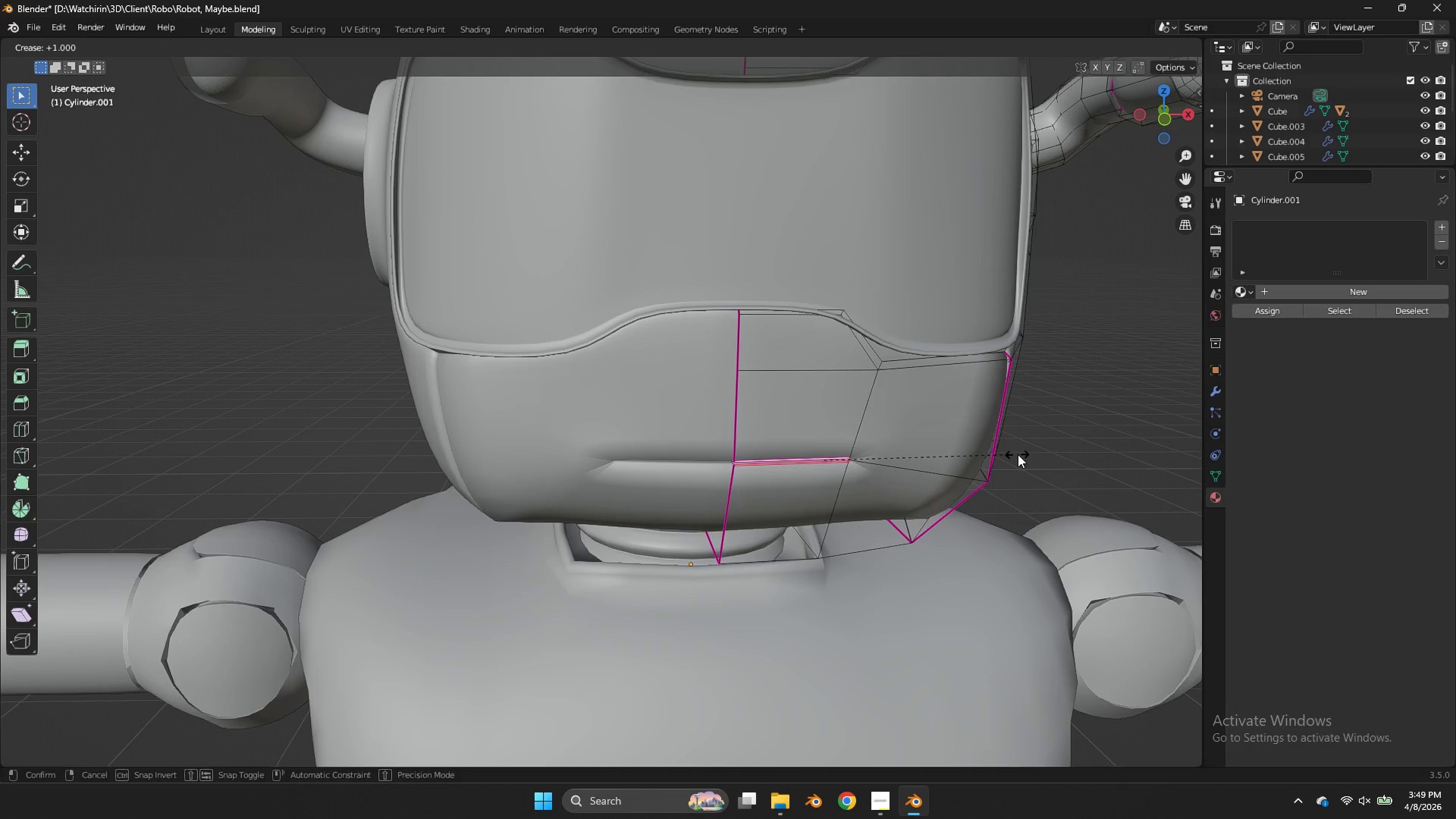 
left_click([1018, 454])
 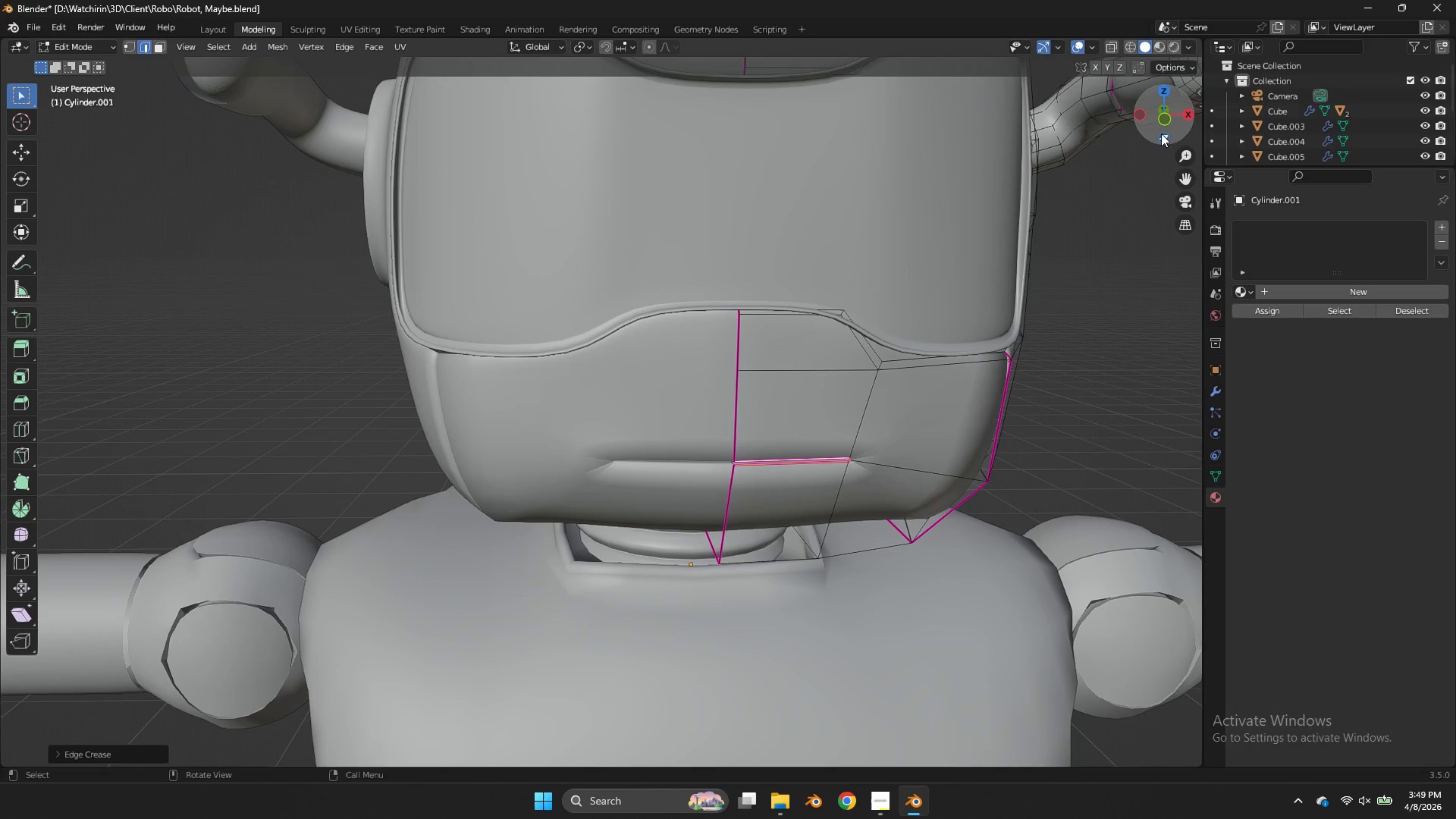 
left_click([1160, 131])
 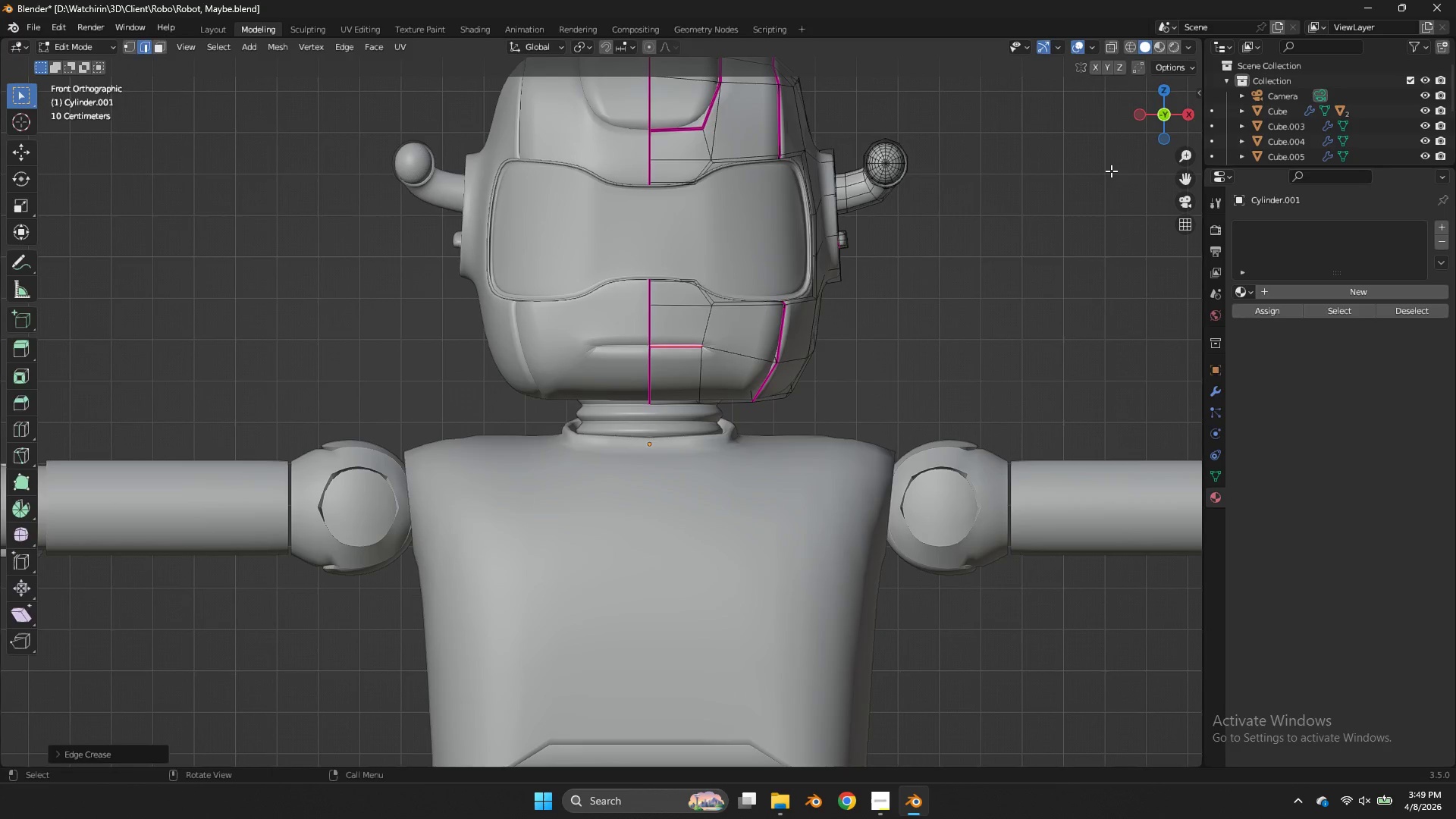 
key(Tab)
 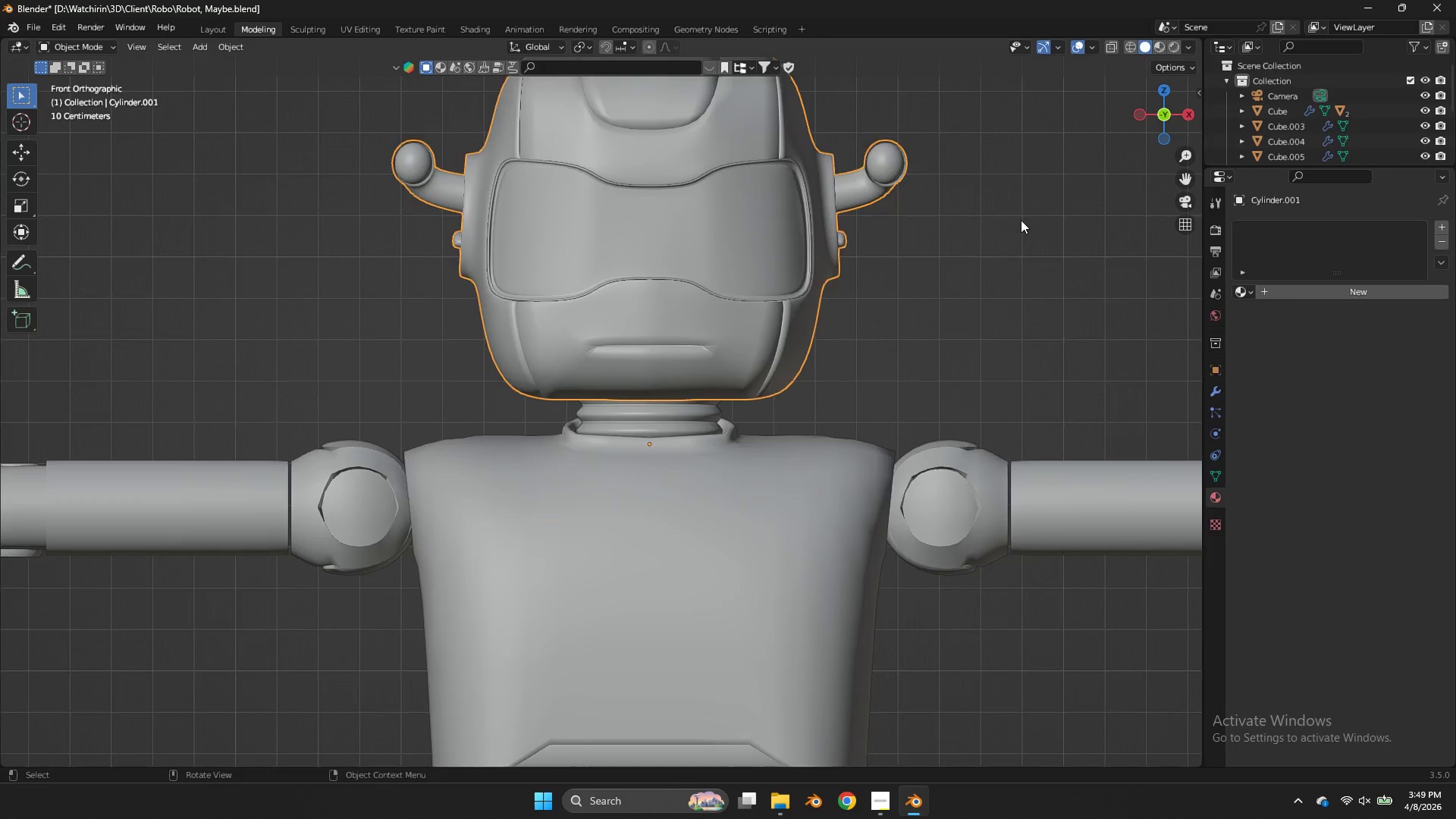 
key(Tab)
 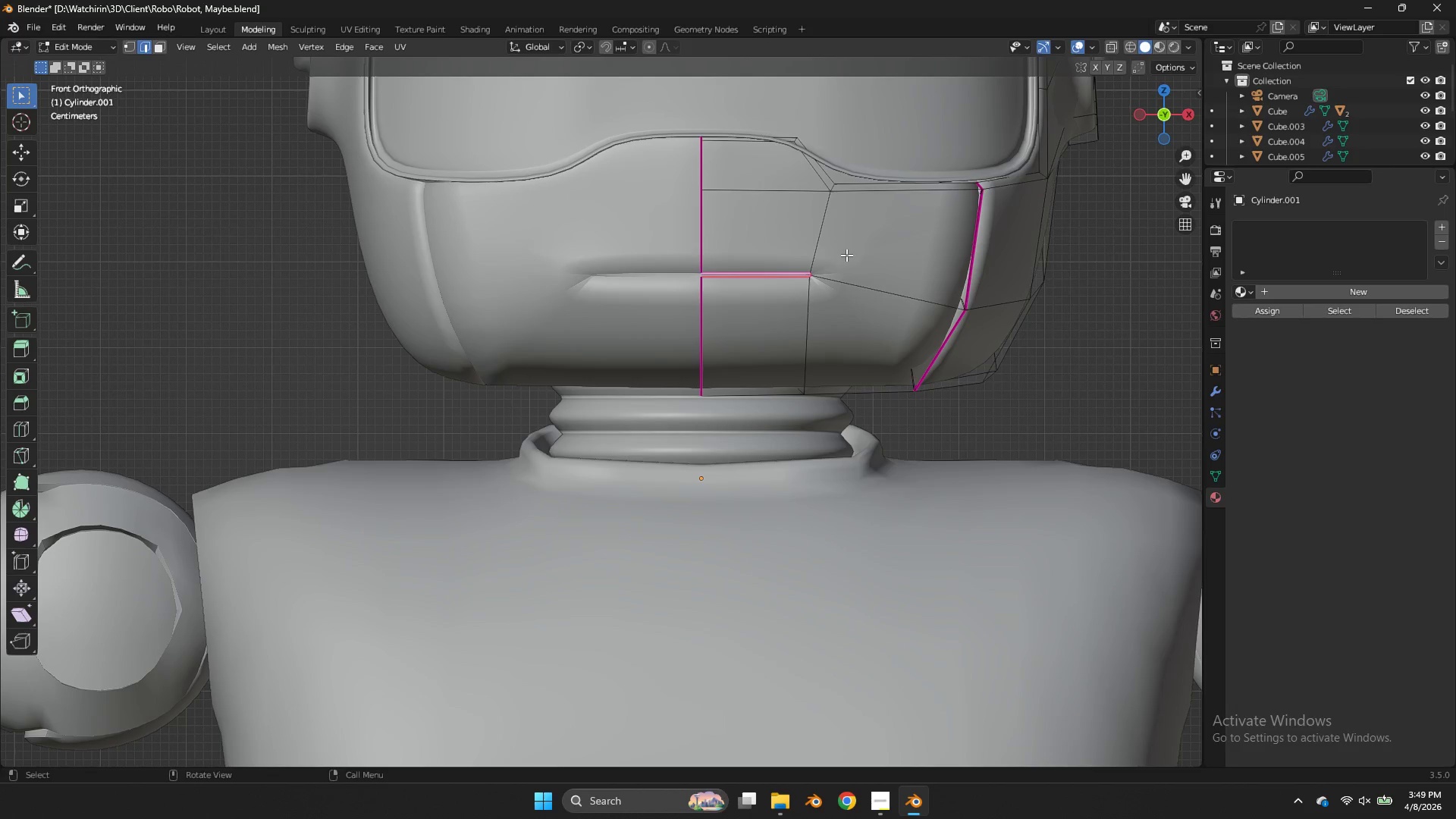 
scroll: coordinate [1021, 219], scroll_direction: up, amount: 4.0
 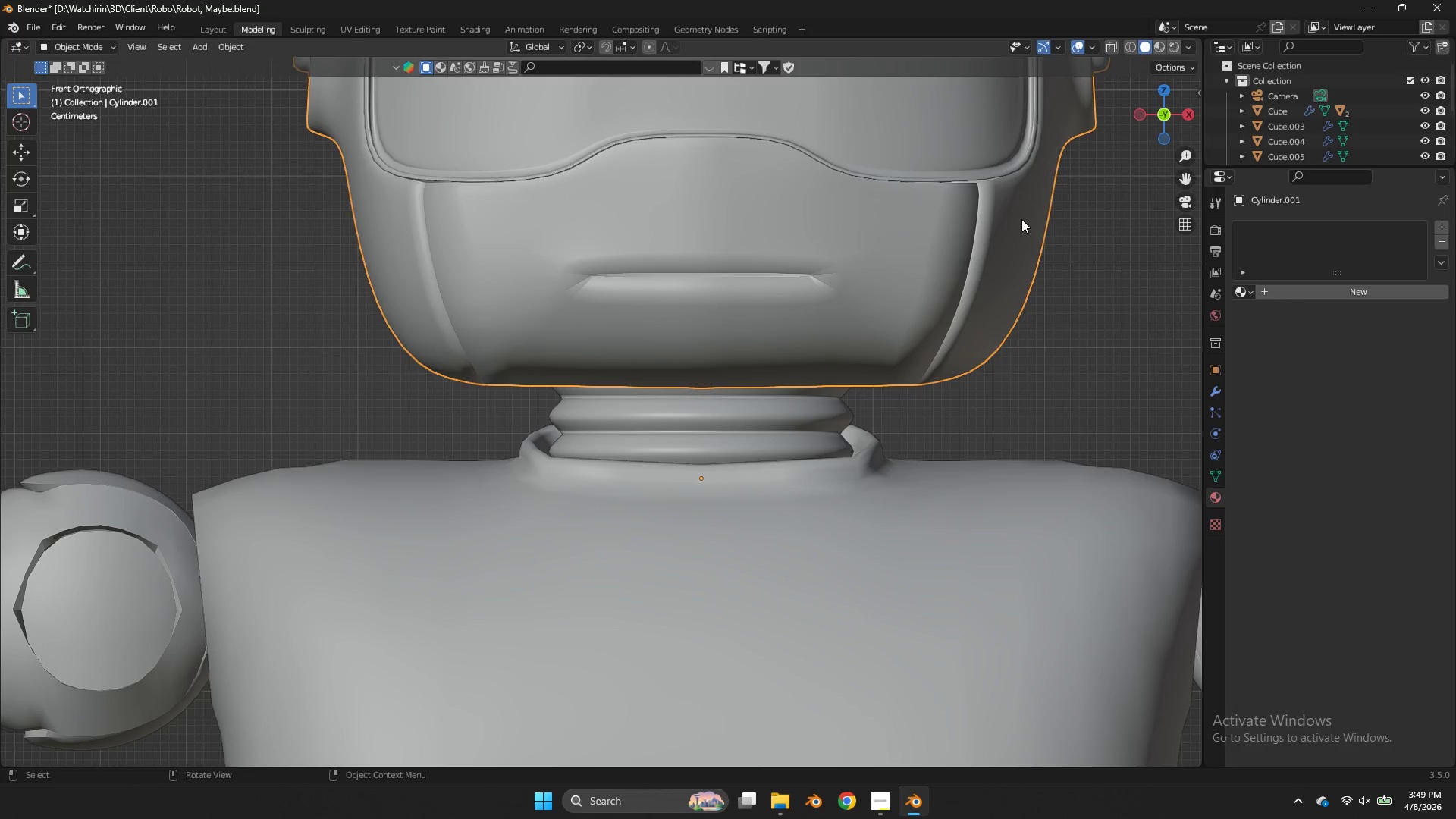 
key(Z)
 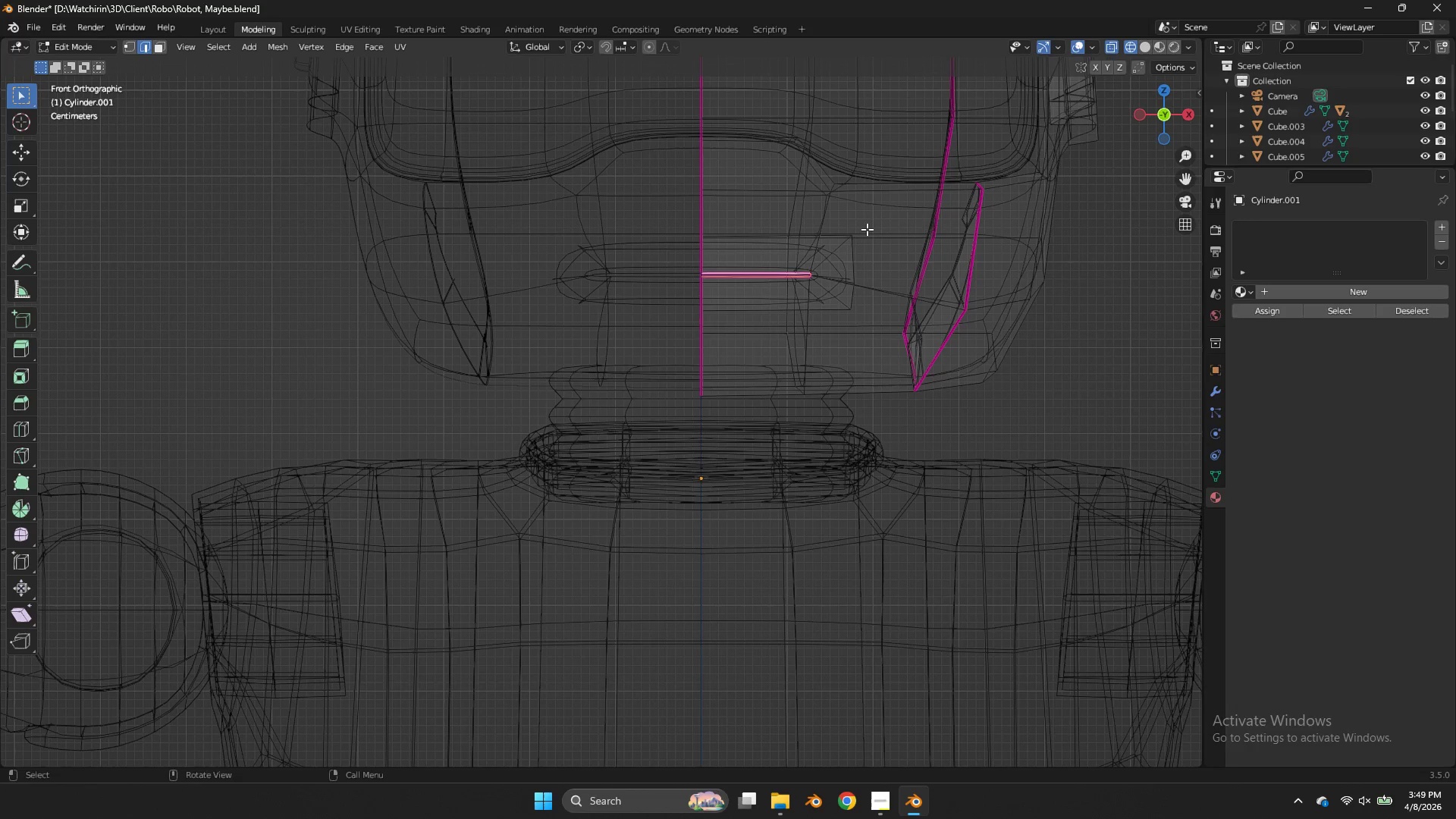 
left_click_drag(start_coordinate=[868, 229], to_coordinate=[779, 304])
 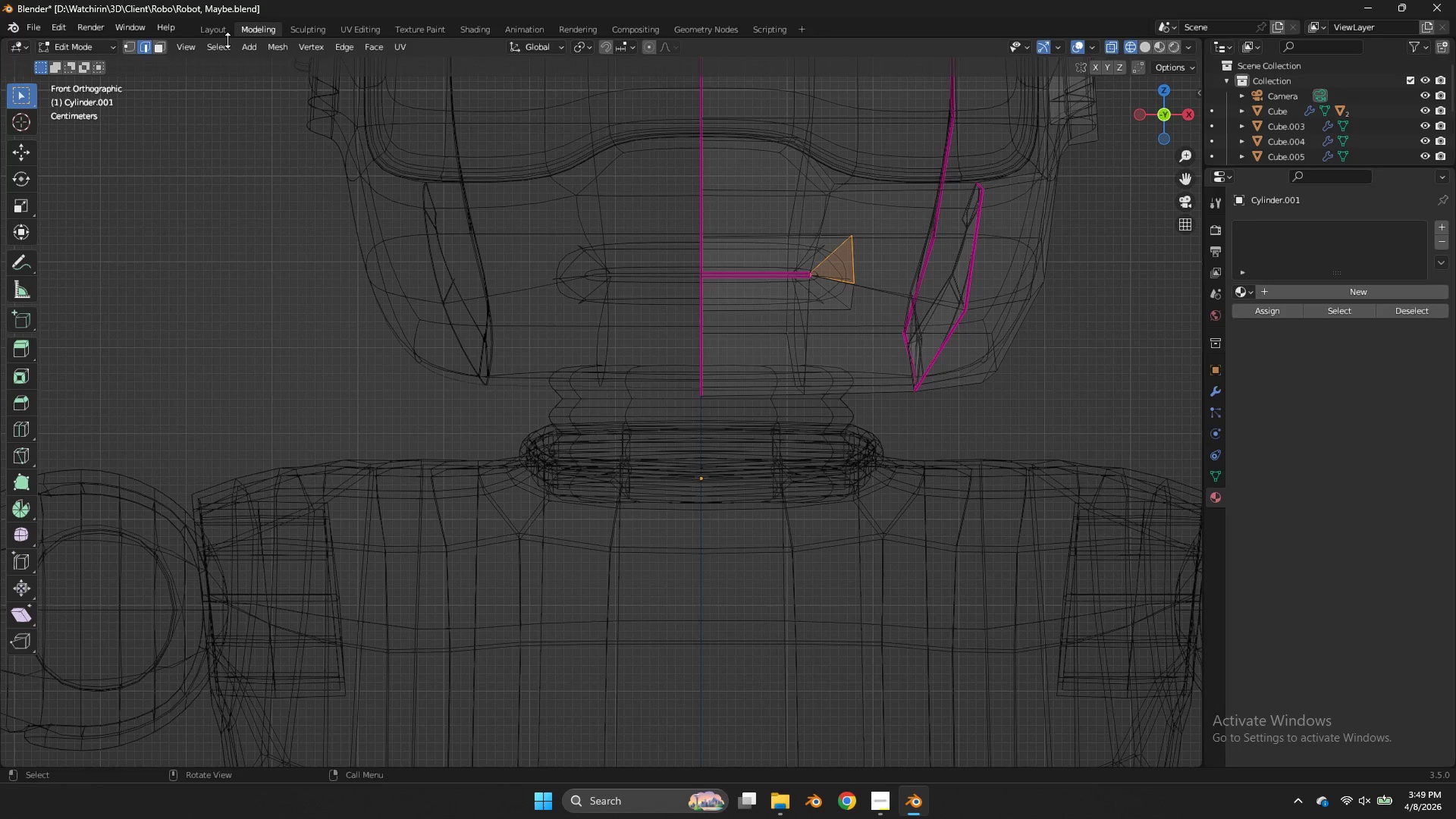 
left_click([130, 42])
 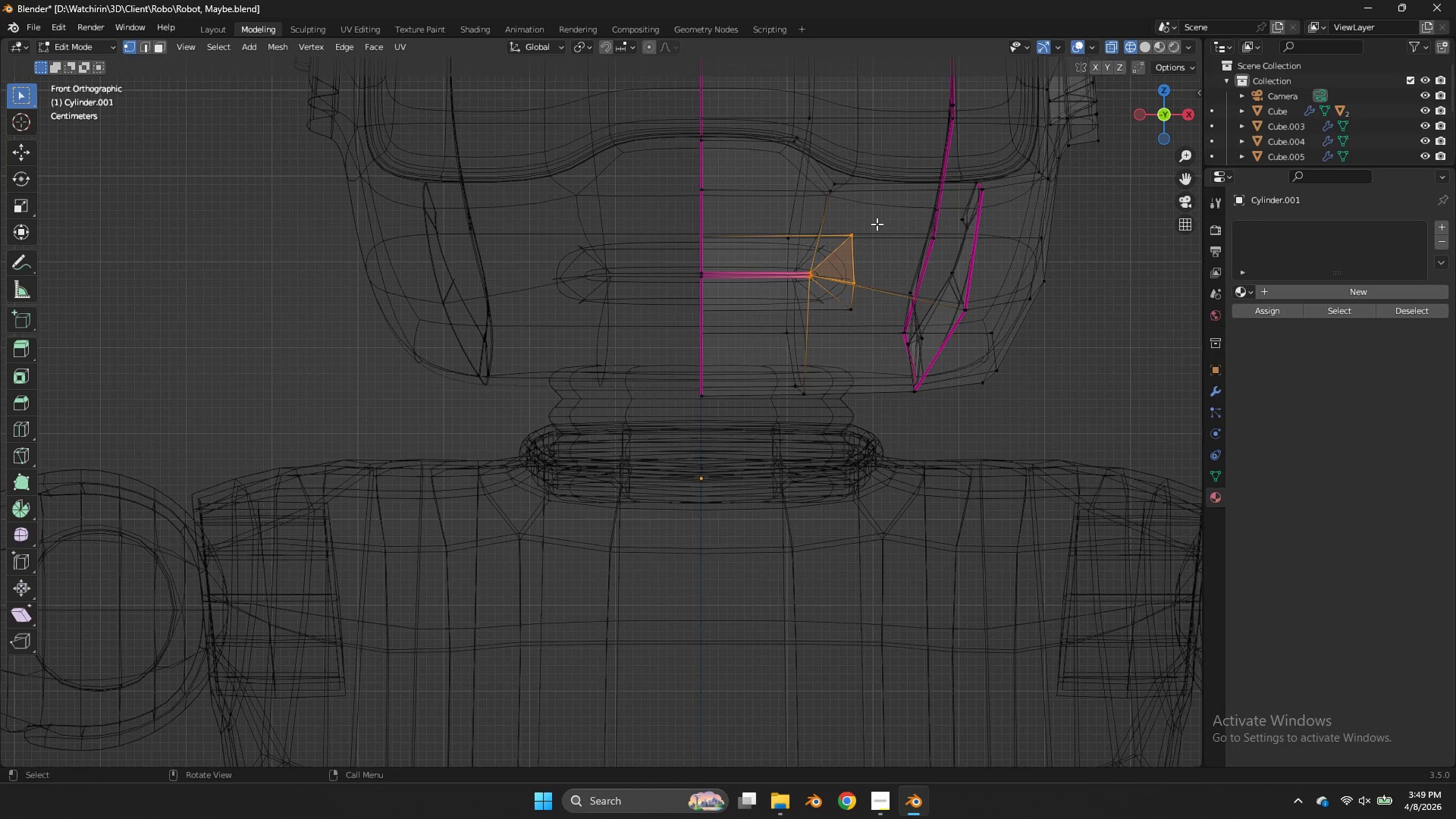 
left_click_drag(start_coordinate=[877, 224], to_coordinate=[761, 318])
 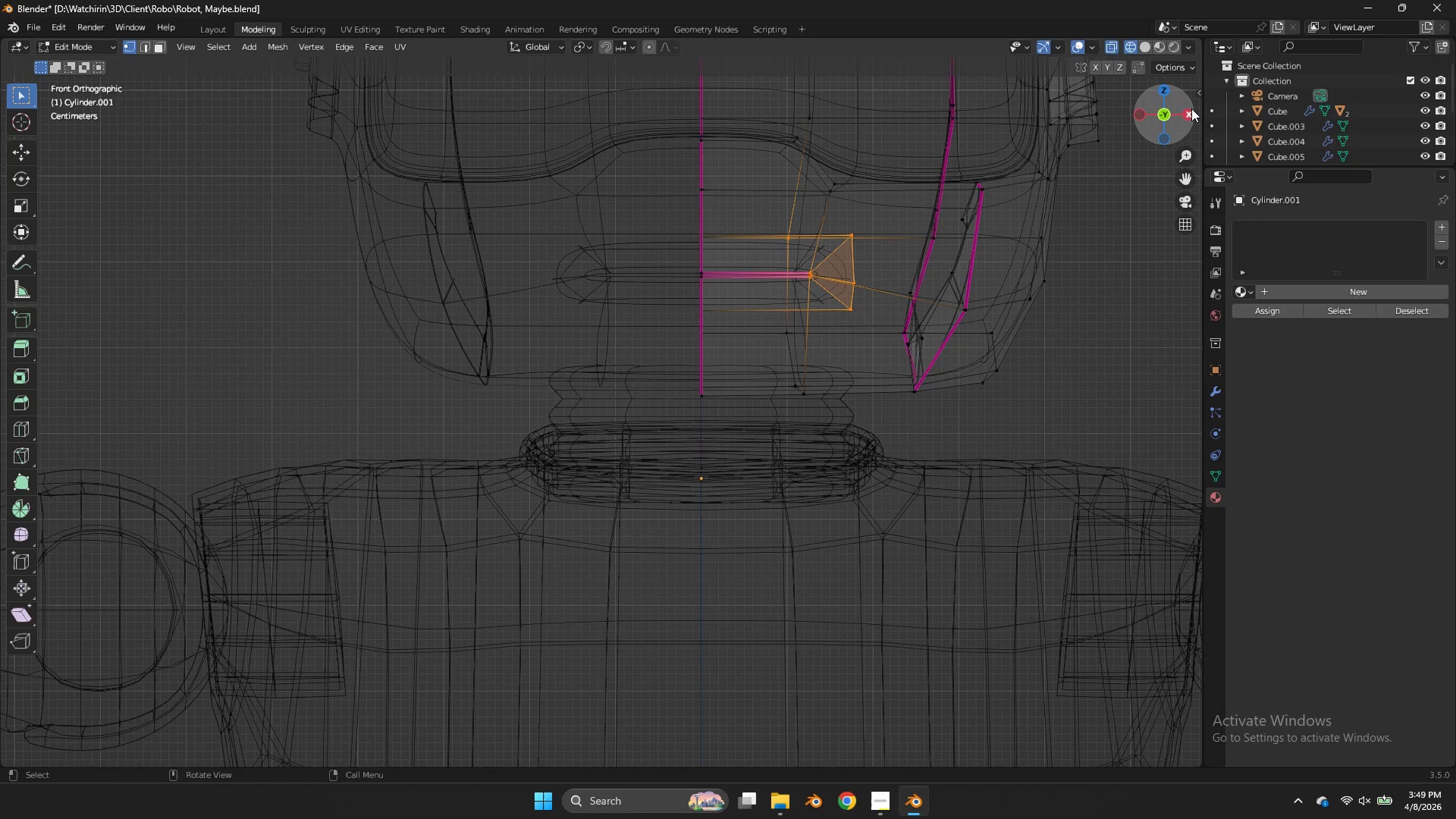 
left_click([1191, 111])
 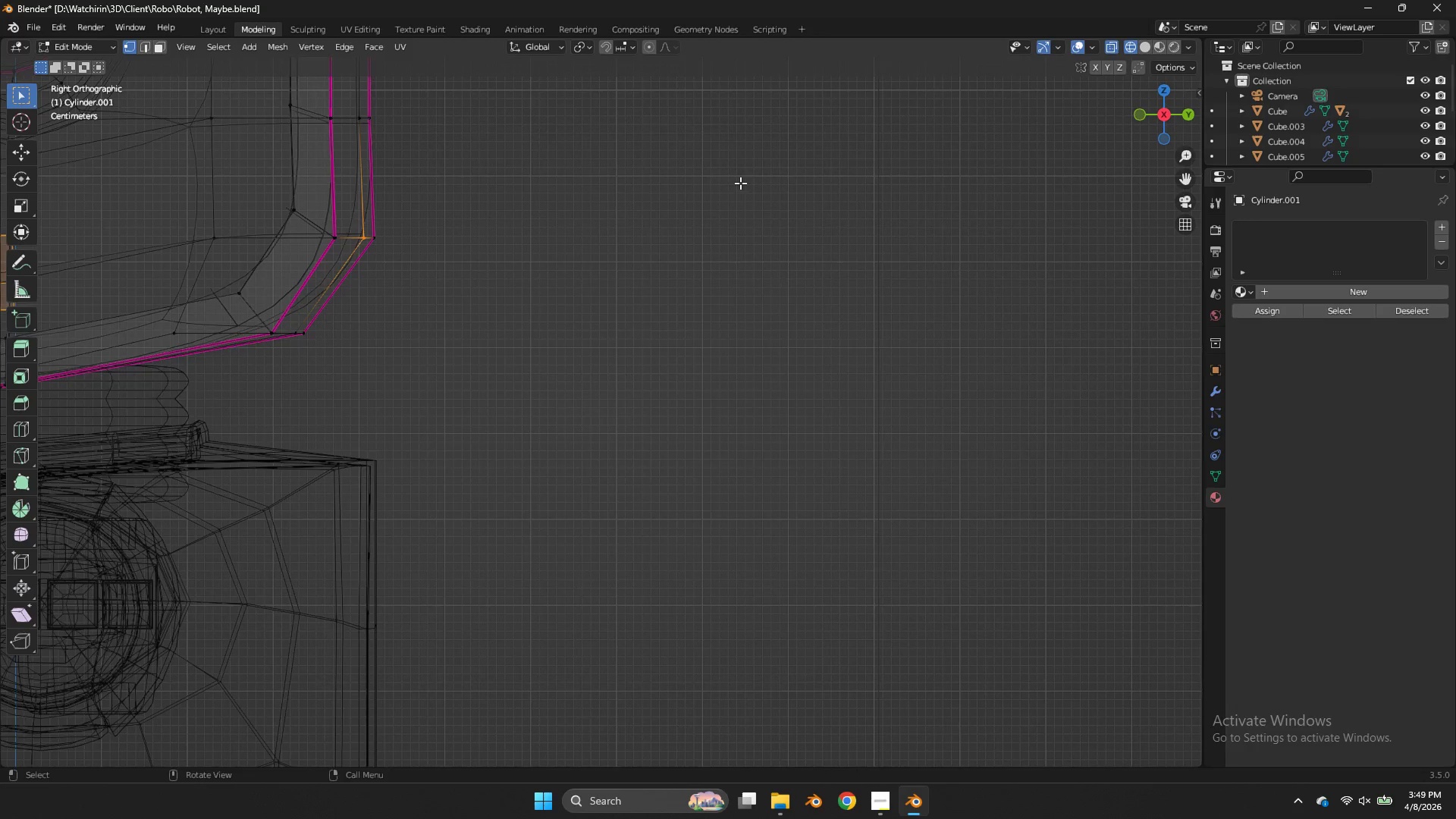 
hold_key(key=ControlLeft, duration=0.67)
left_click_drag(start_coordinate=[538, 206], to_coordinate=[415, 335])
 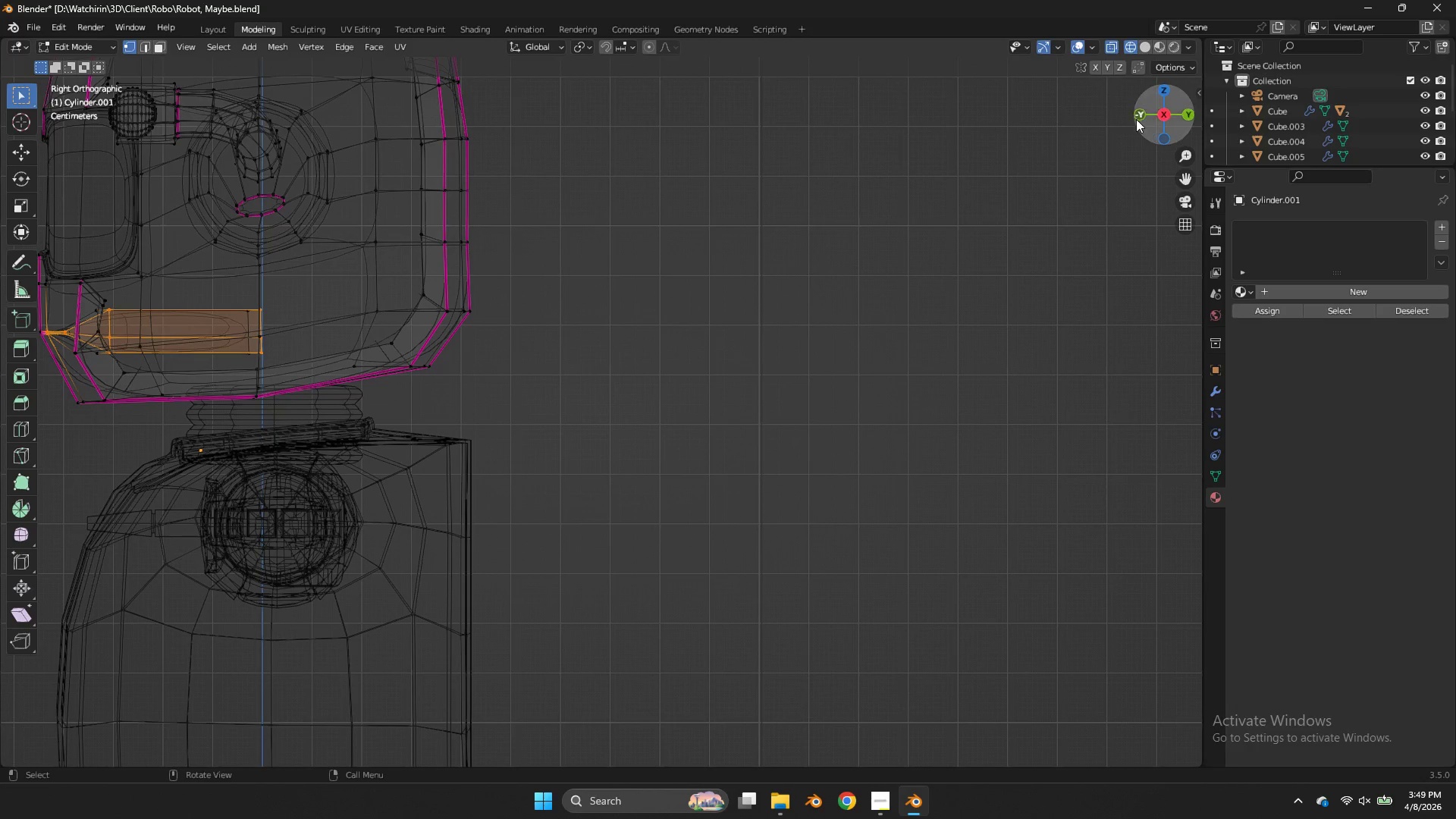 
scroll: coordinate [702, 199], scroll_direction: down, amount: 3.0
 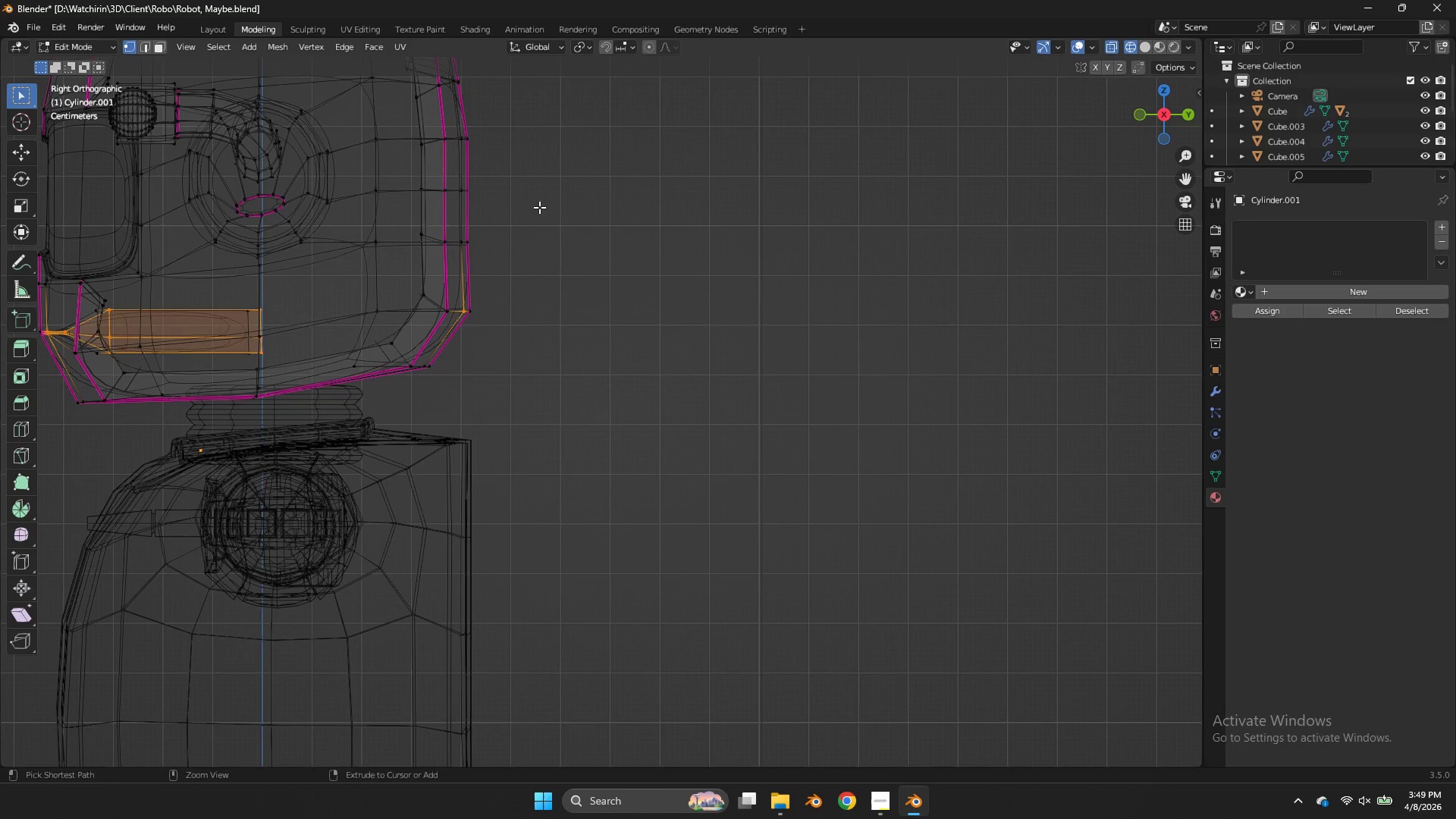 
left_click([1141, 118])
 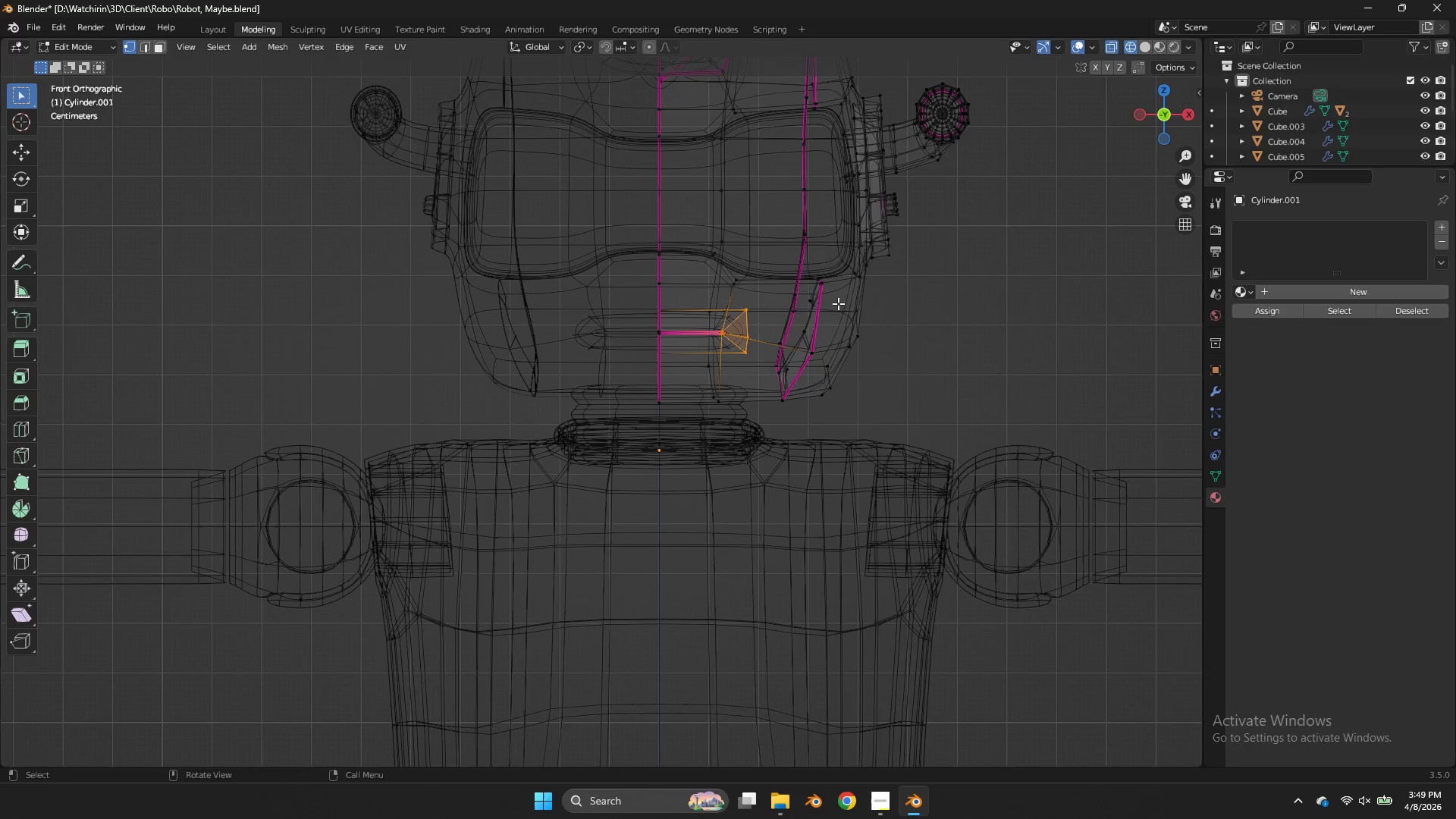 
type(zg)
 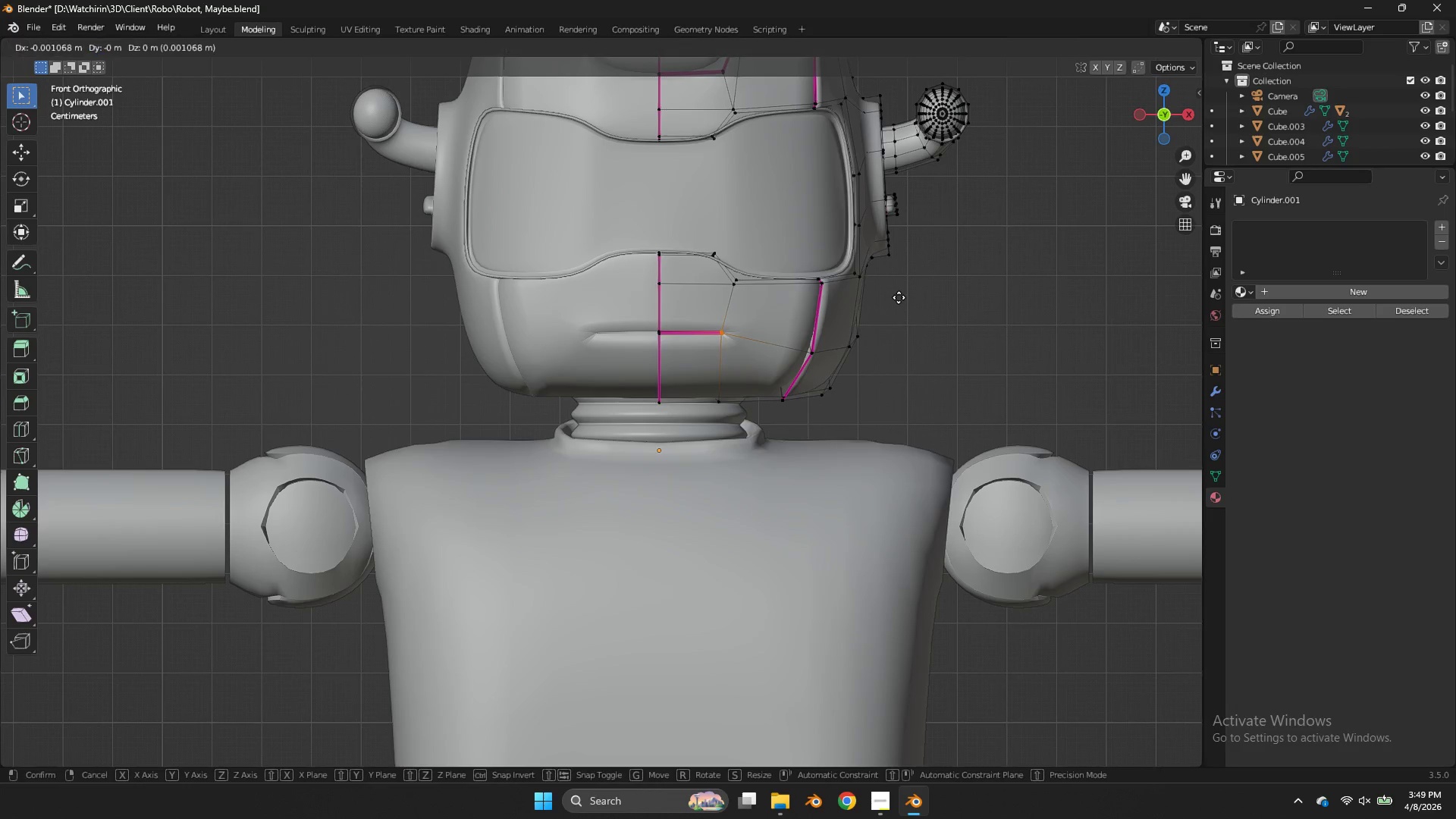 
hold_key(key=ShiftLeft, duration=1.22)
left_click([747, 300])
 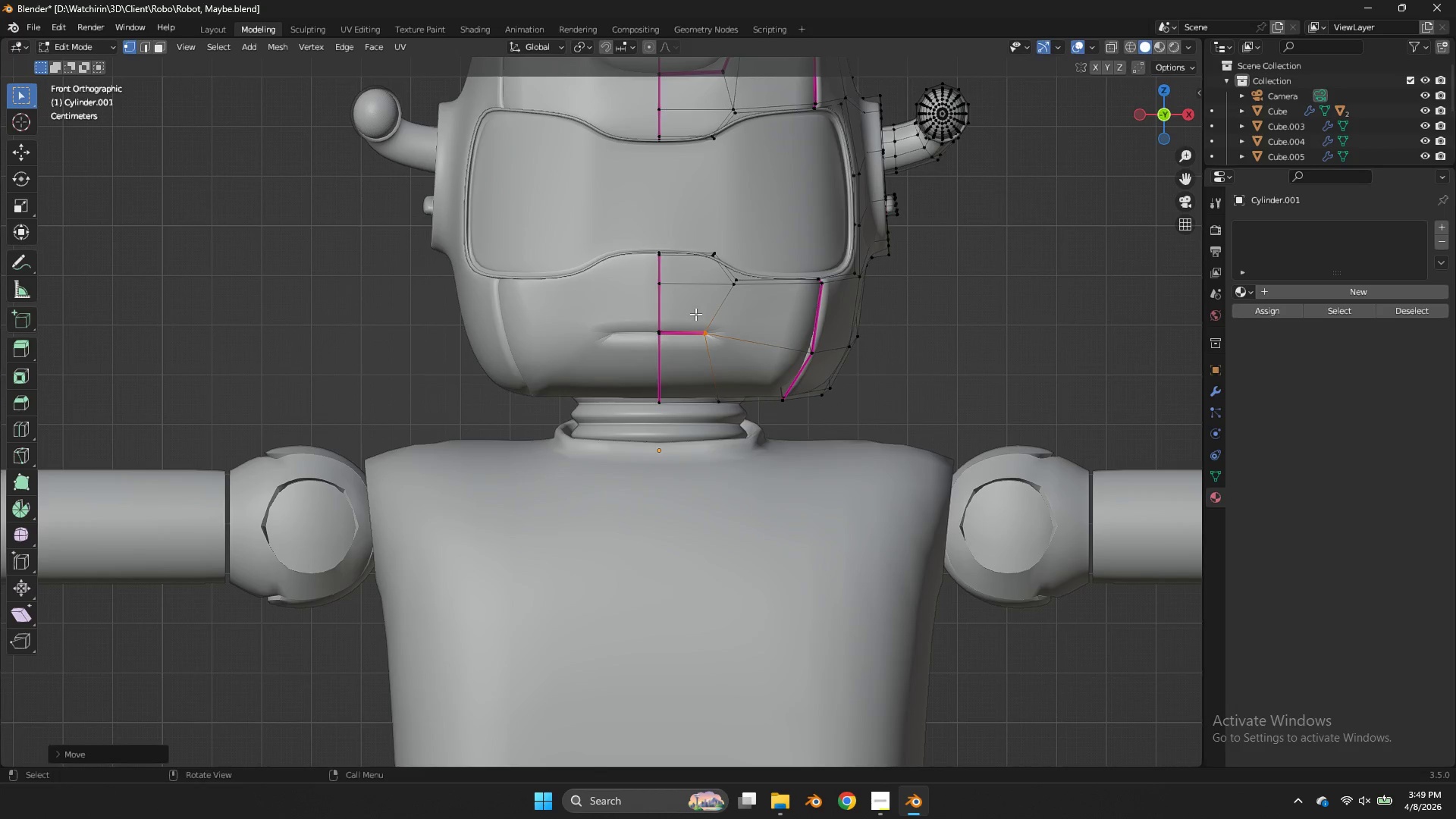 
key(Control+R)
 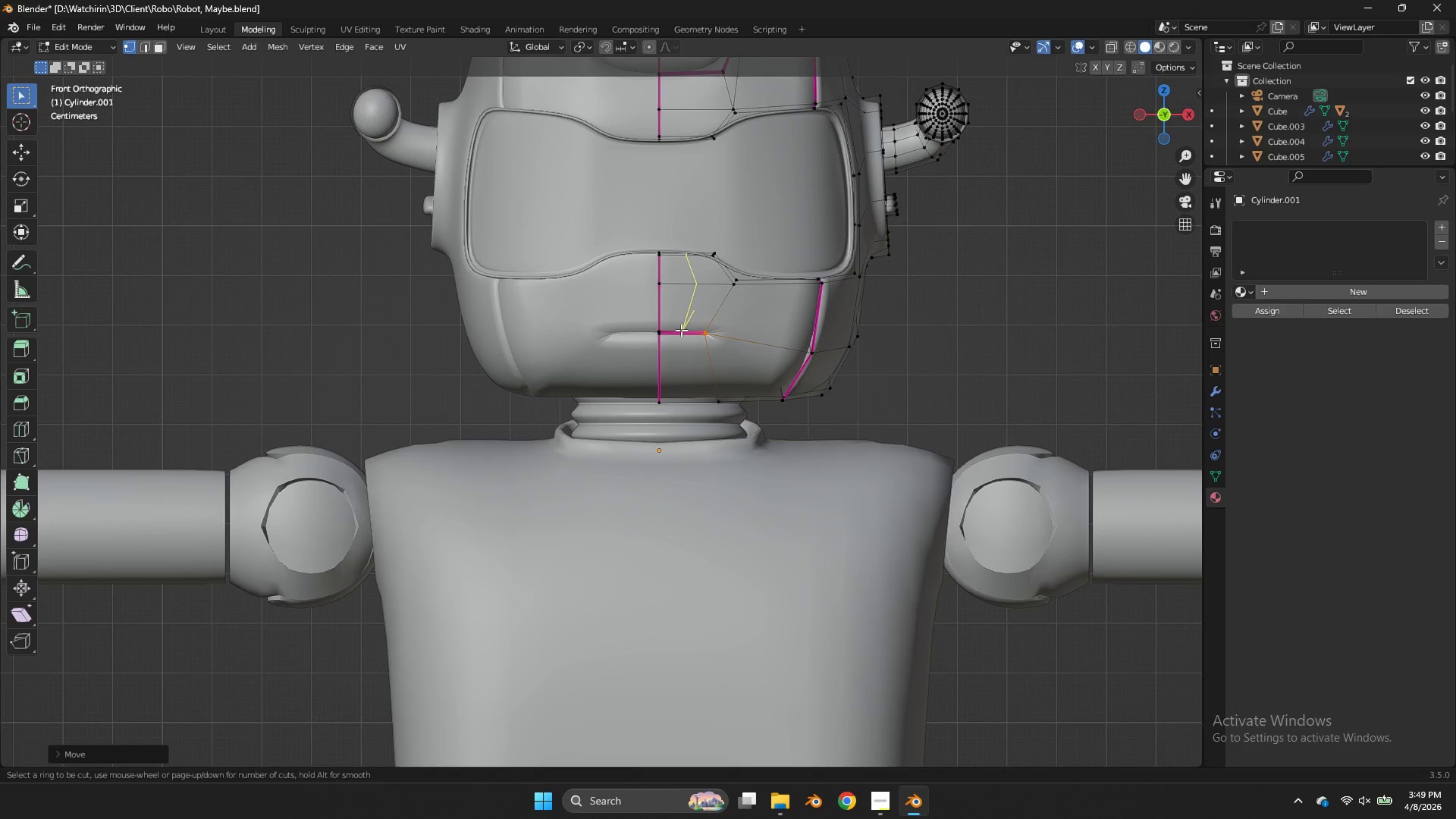 
left_click([681, 330])
 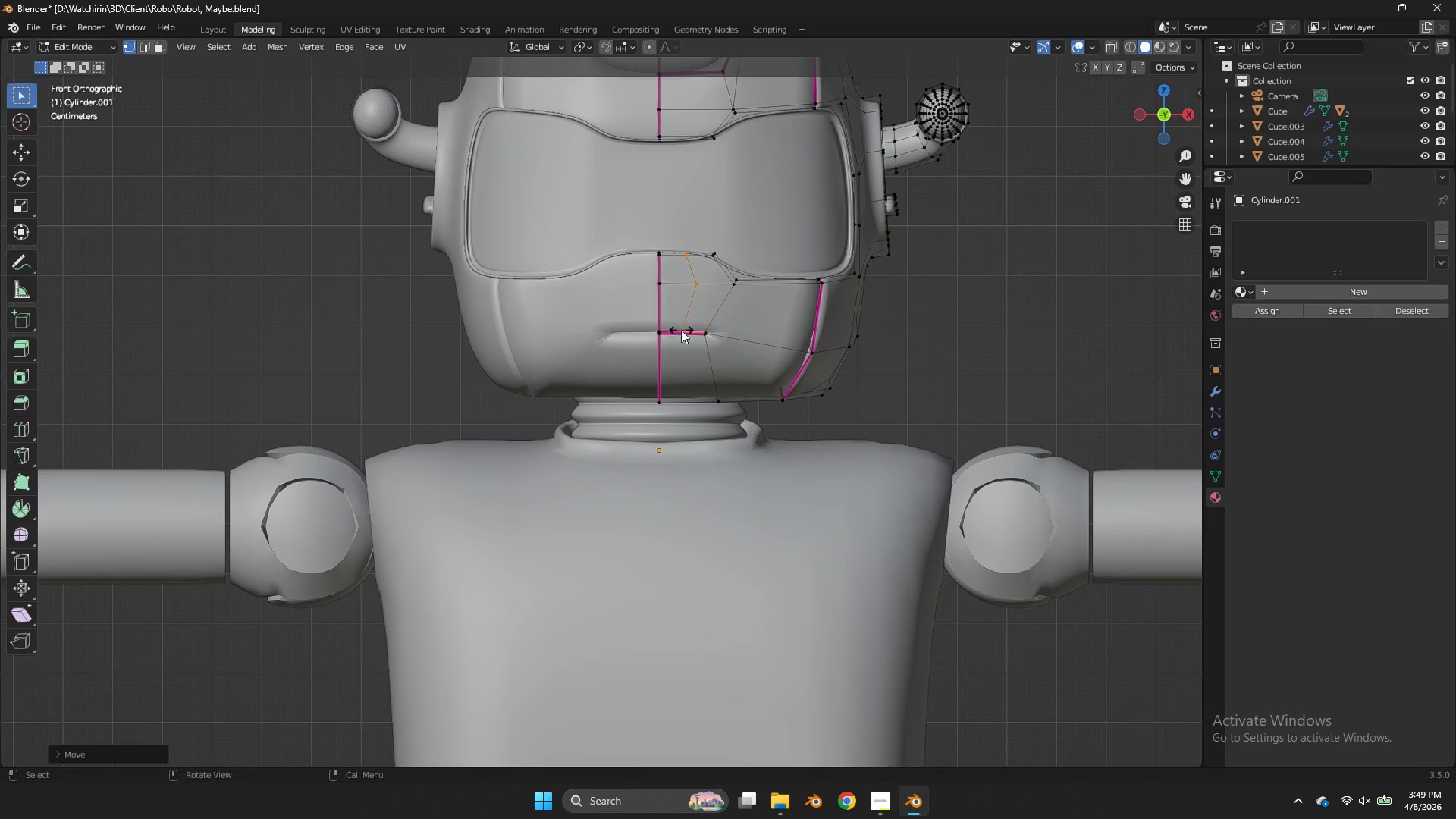 
right_click([681, 330])
 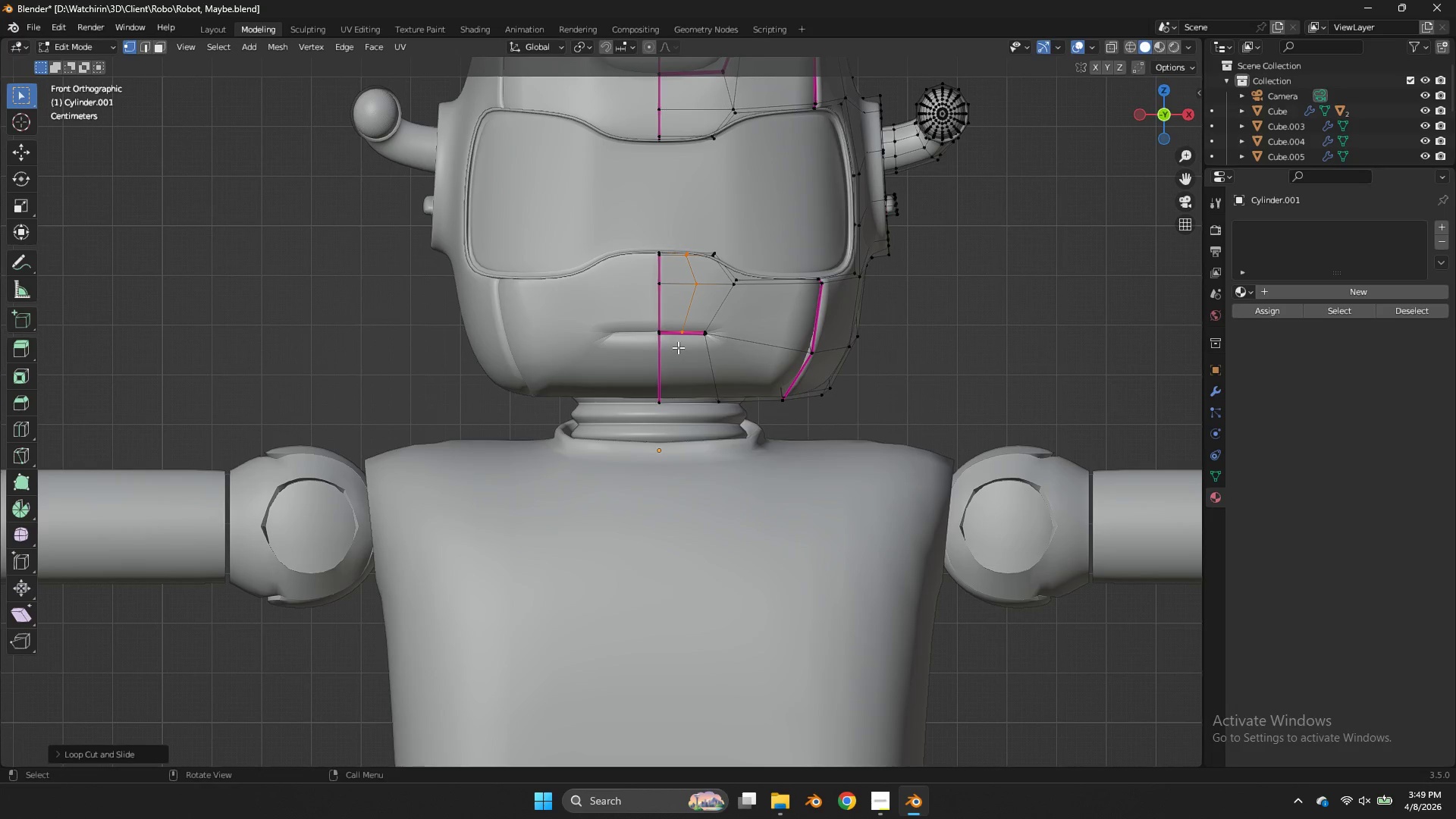 
key(Control+ControlLeft)
 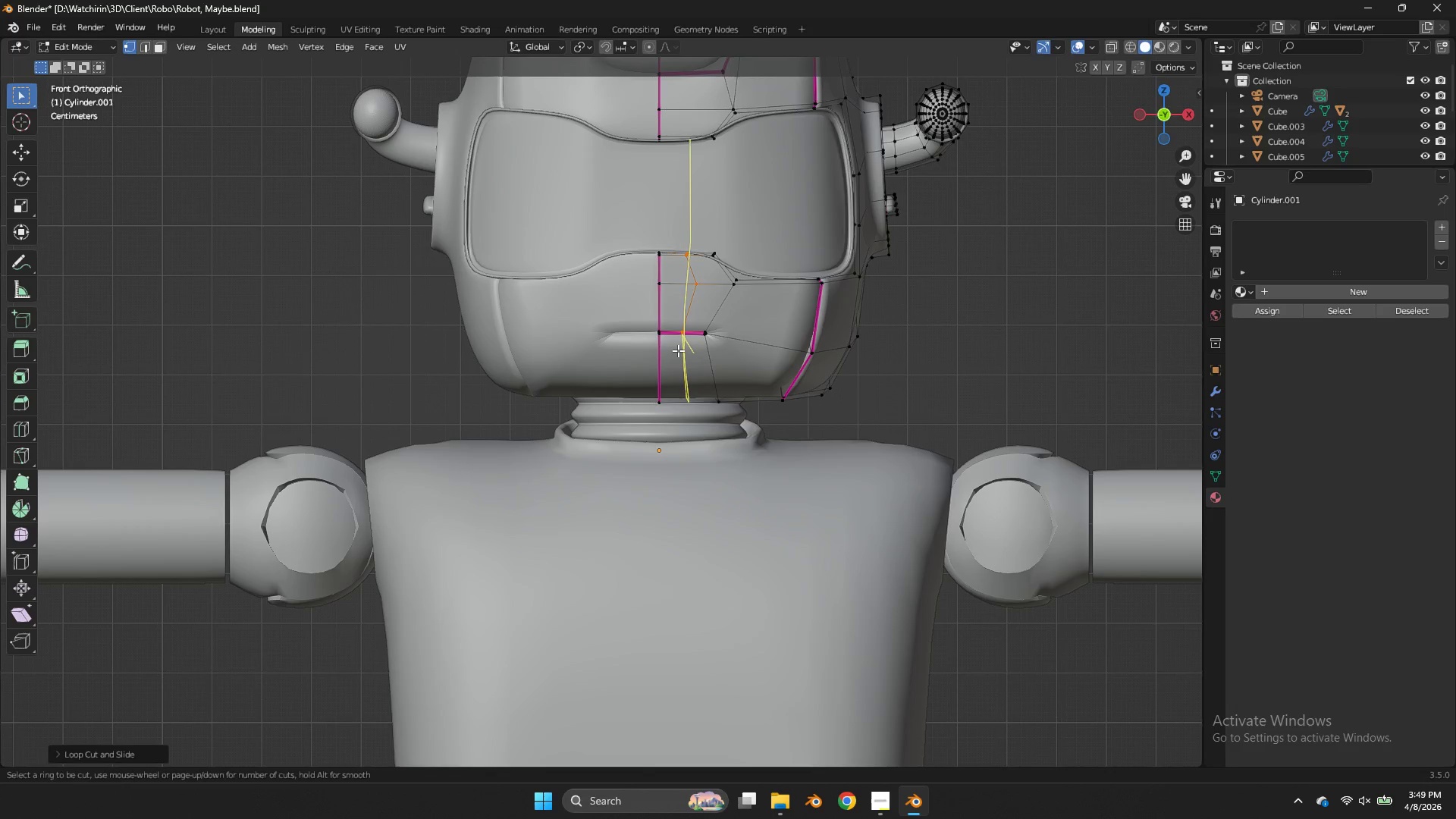 
key(Control+R)
 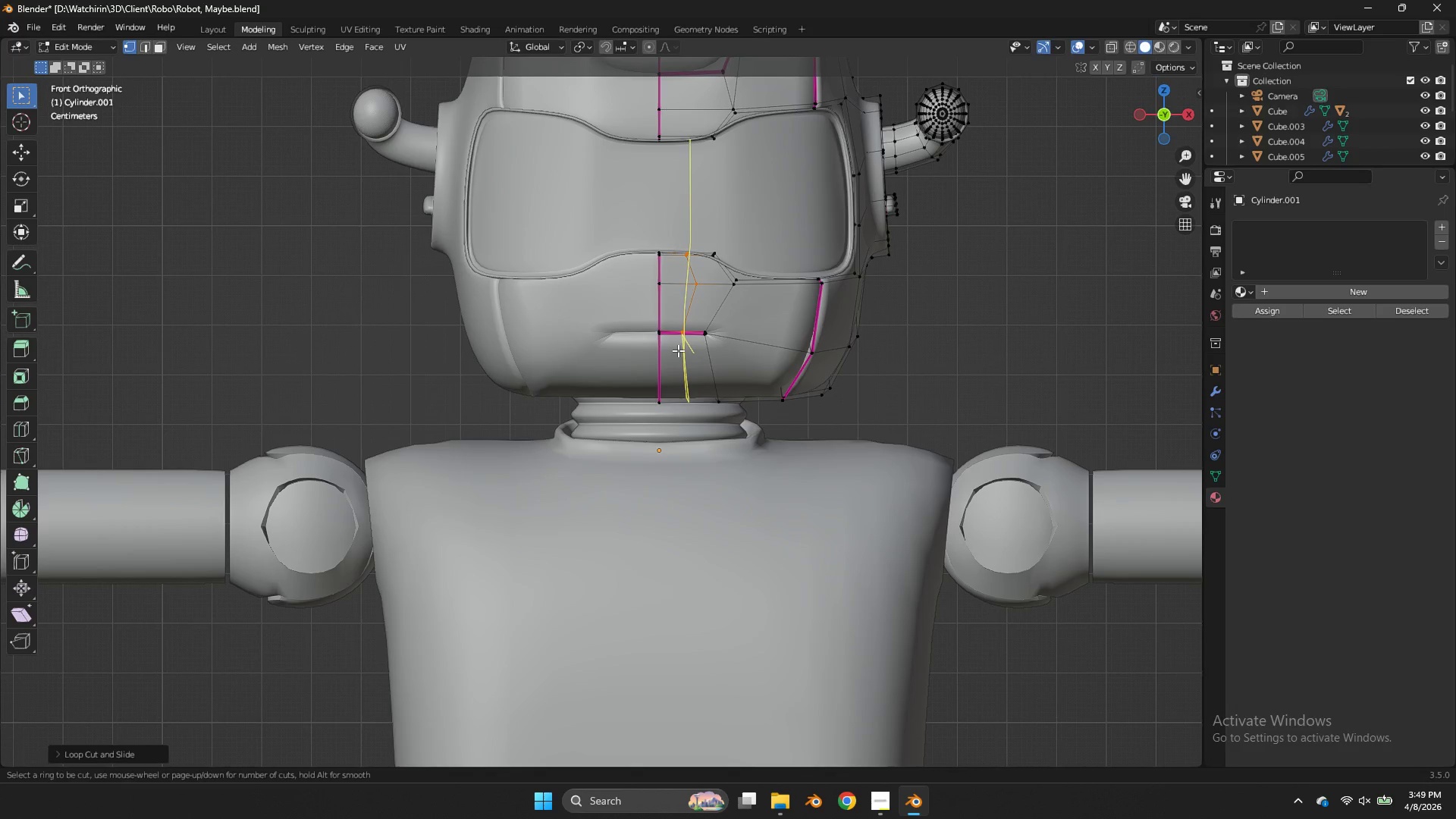 
left_click([678, 350])
 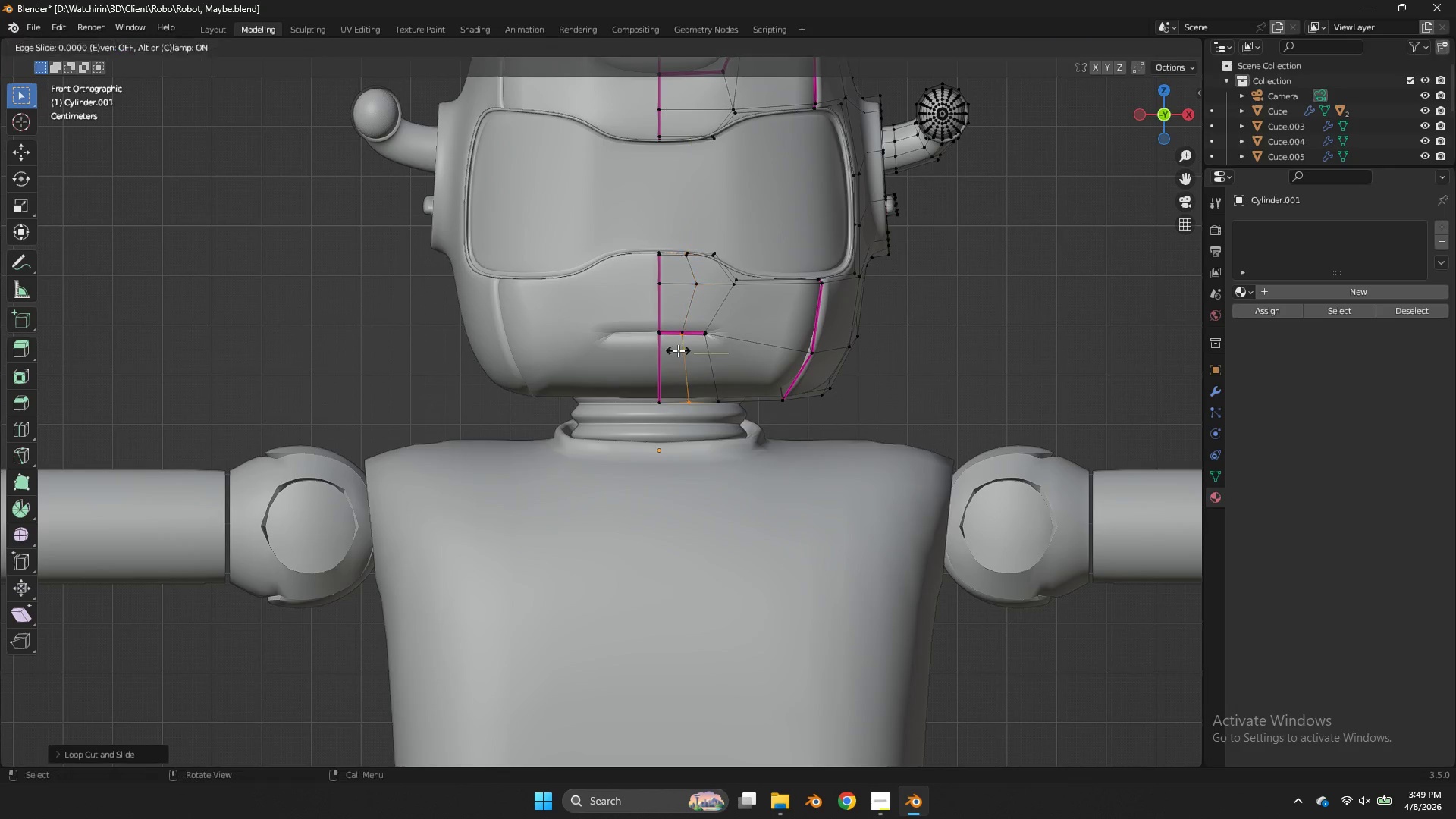 
right_click([678, 350])
 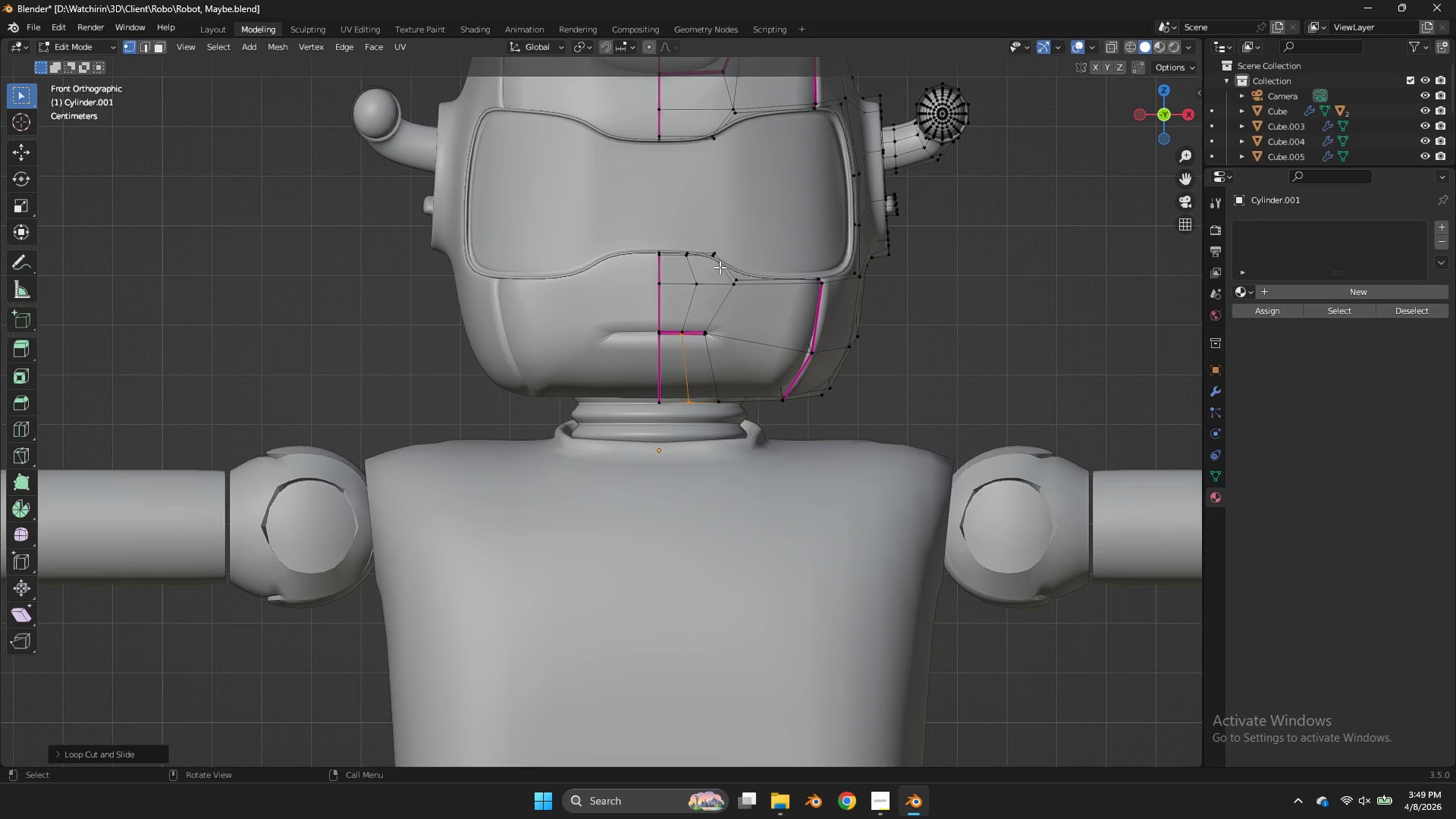 
scroll: coordinate [720, 267], scroll_direction: down, amount: 2.0
 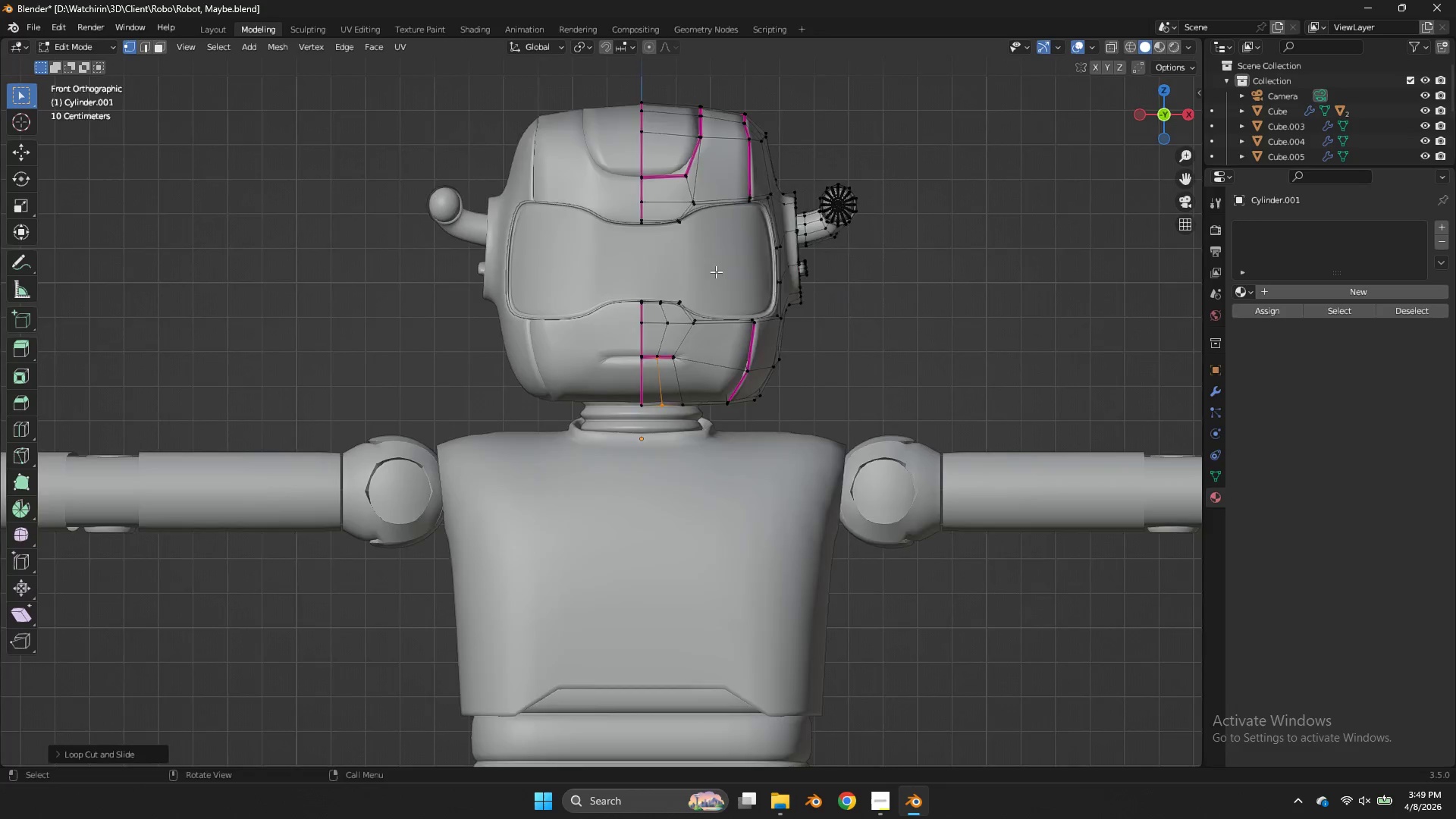 
scroll: coordinate [716, 271], scroll_direction: up, amount: 3.0
 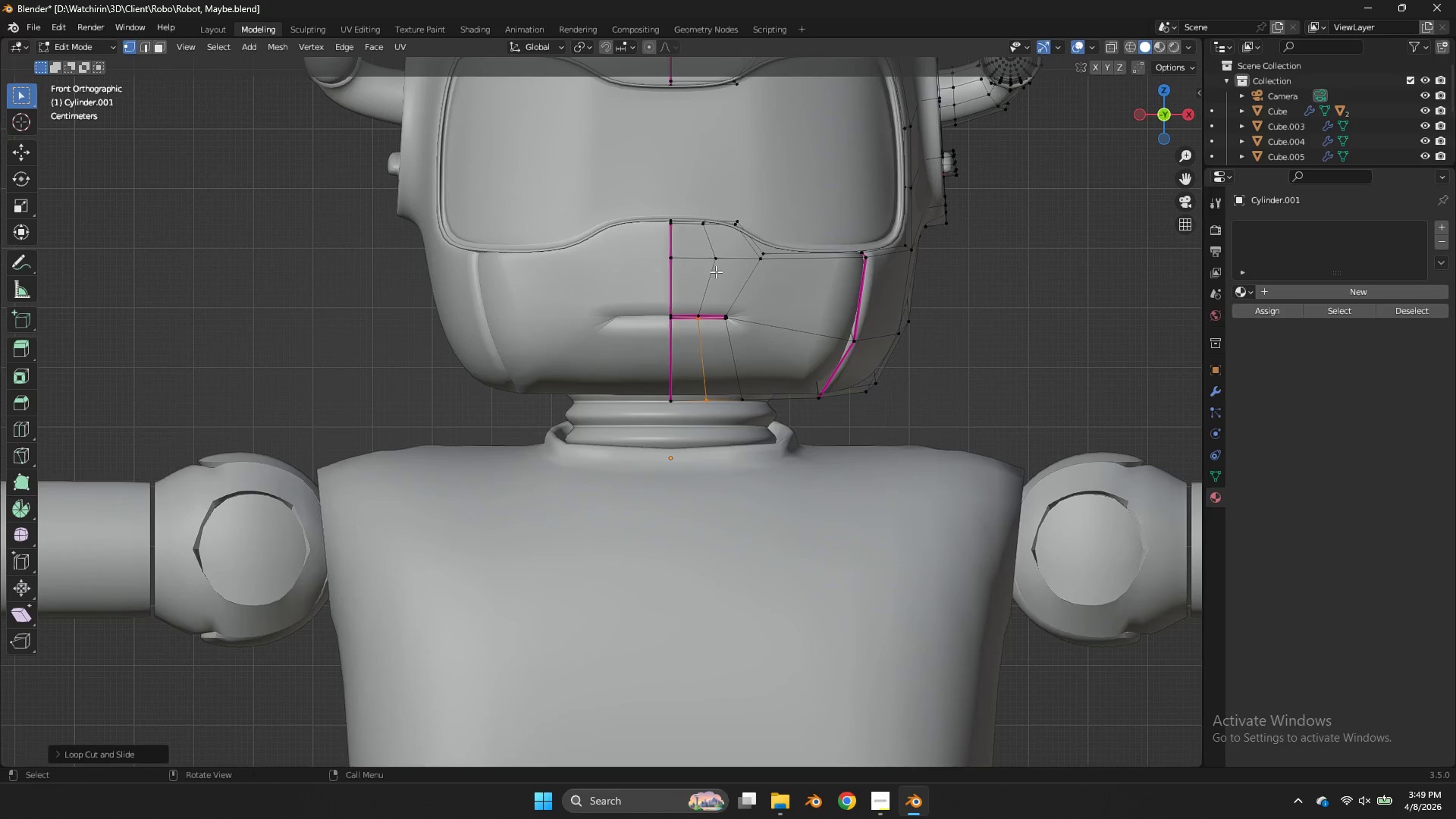 
key(Control+R)
 